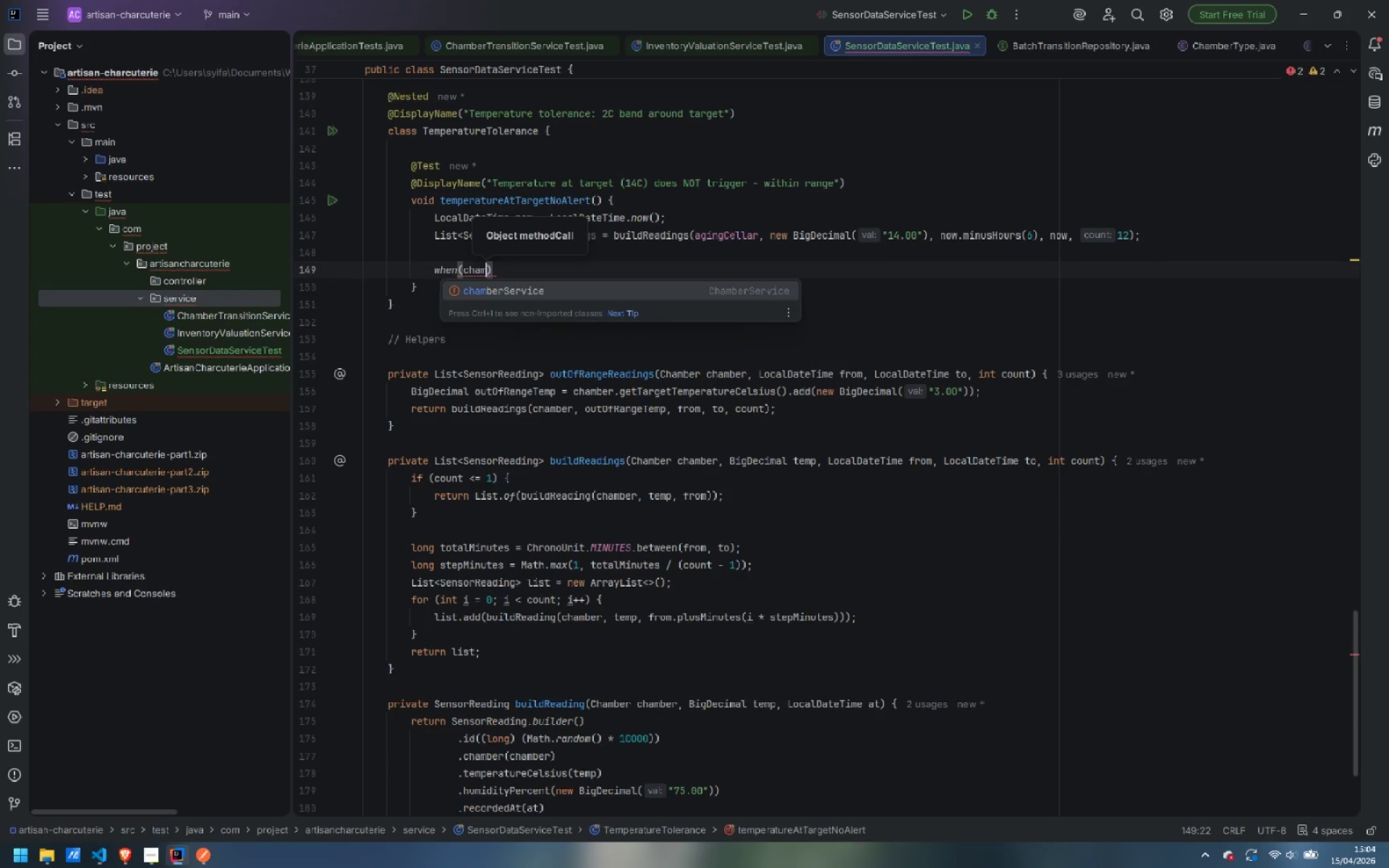 
key(Enter)
 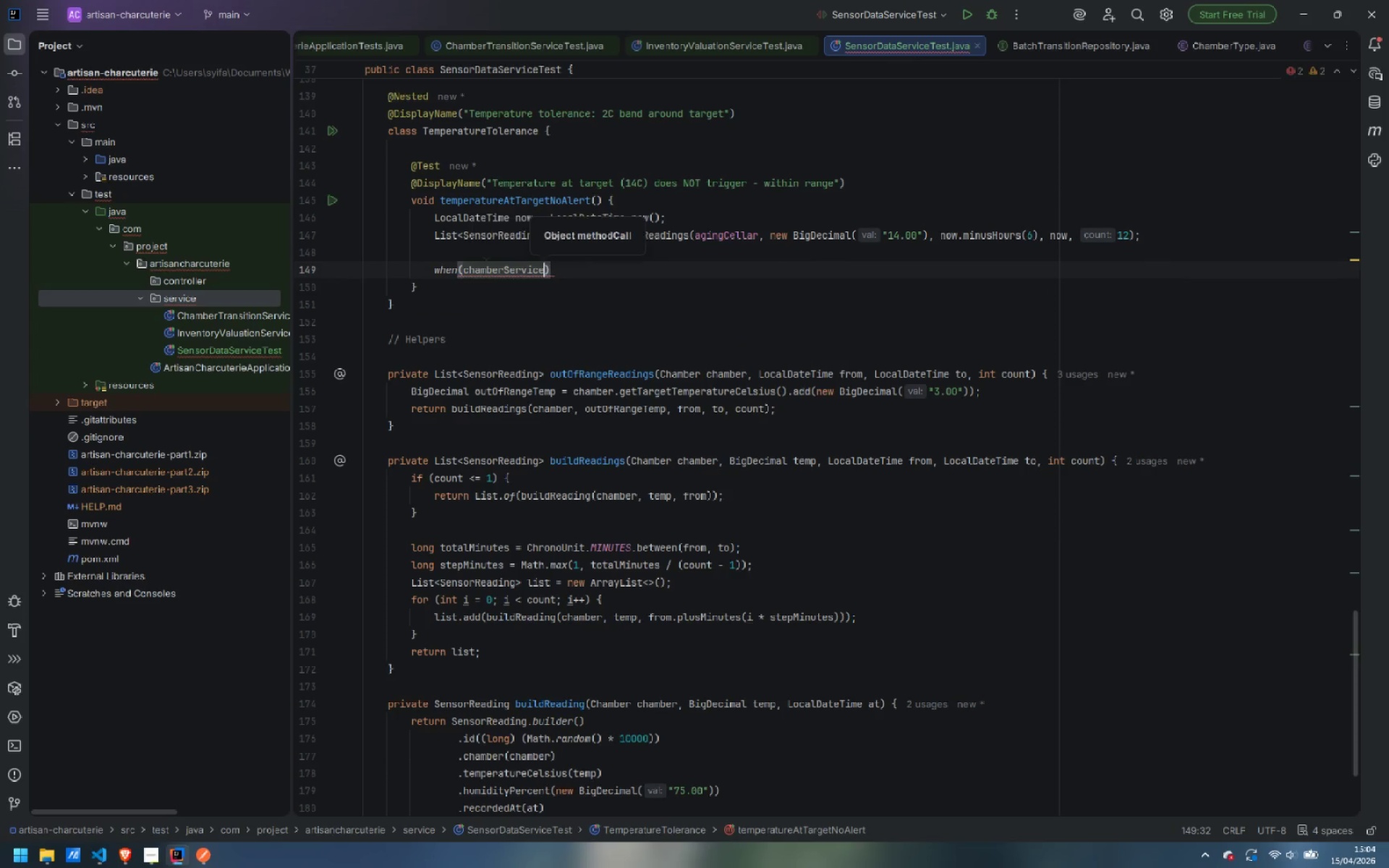 
type(.getChm)
key(Backspace)
type(a)
 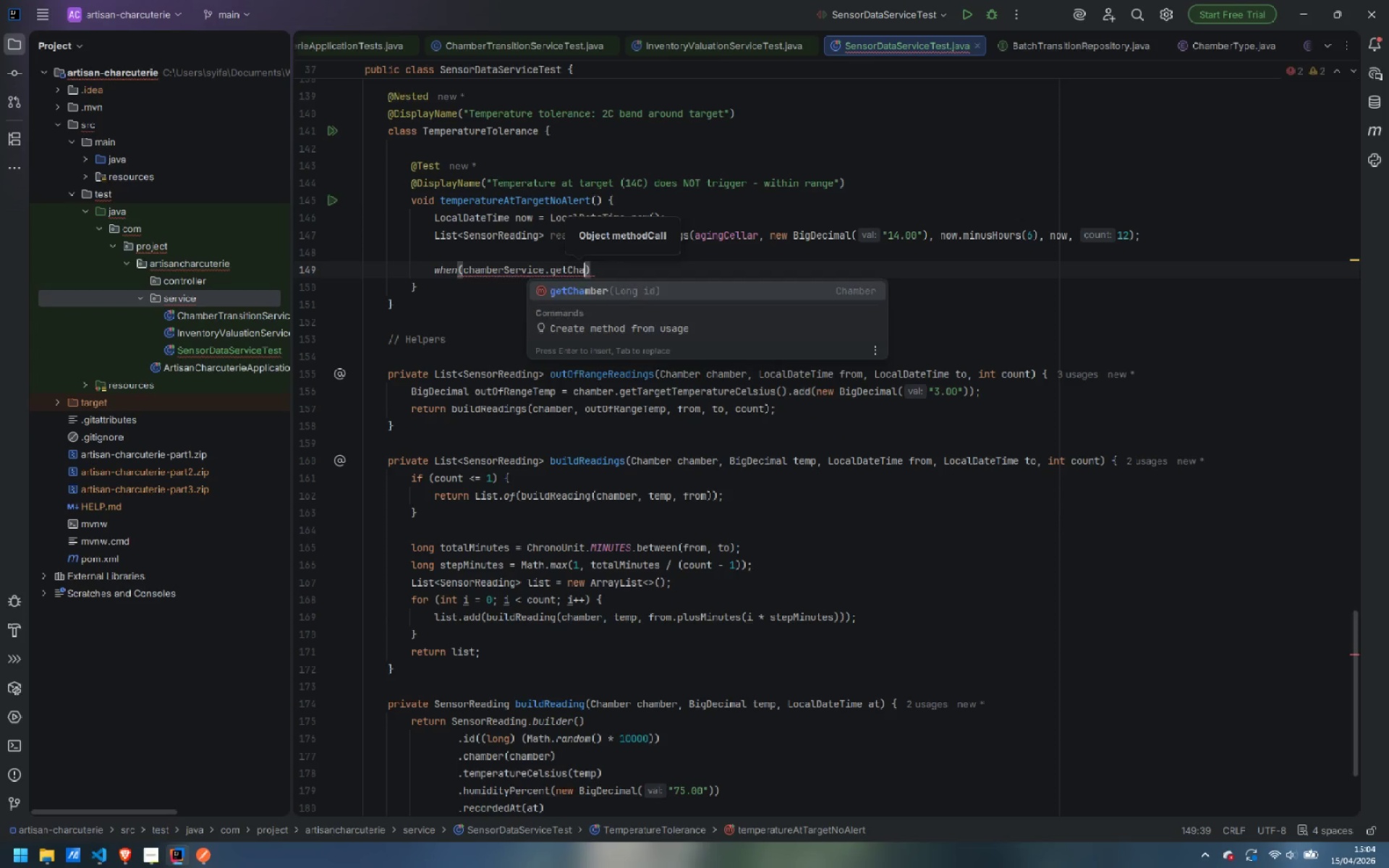 
key(Enter)
 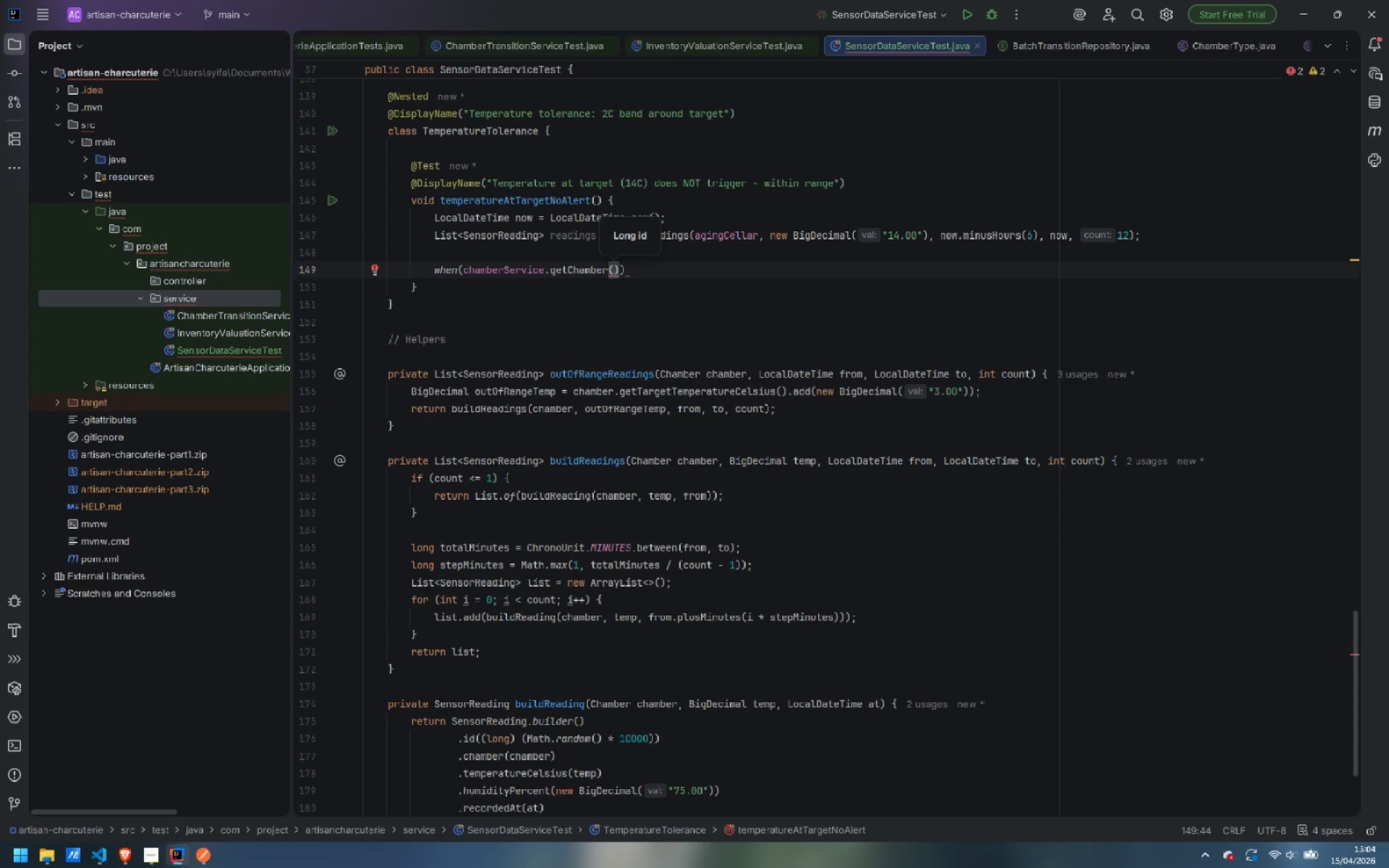 
wait(5.84)
 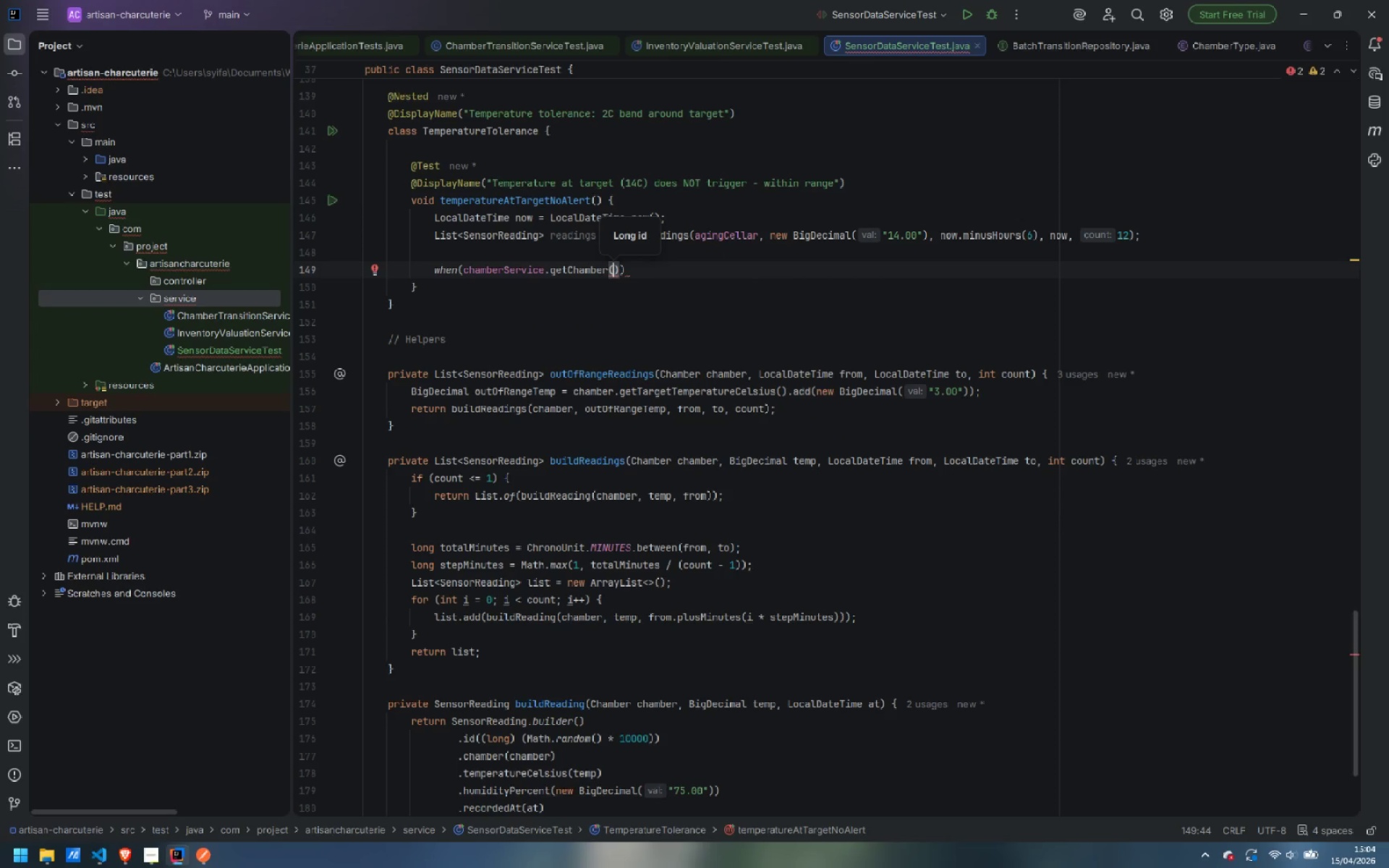 
type(3L)
 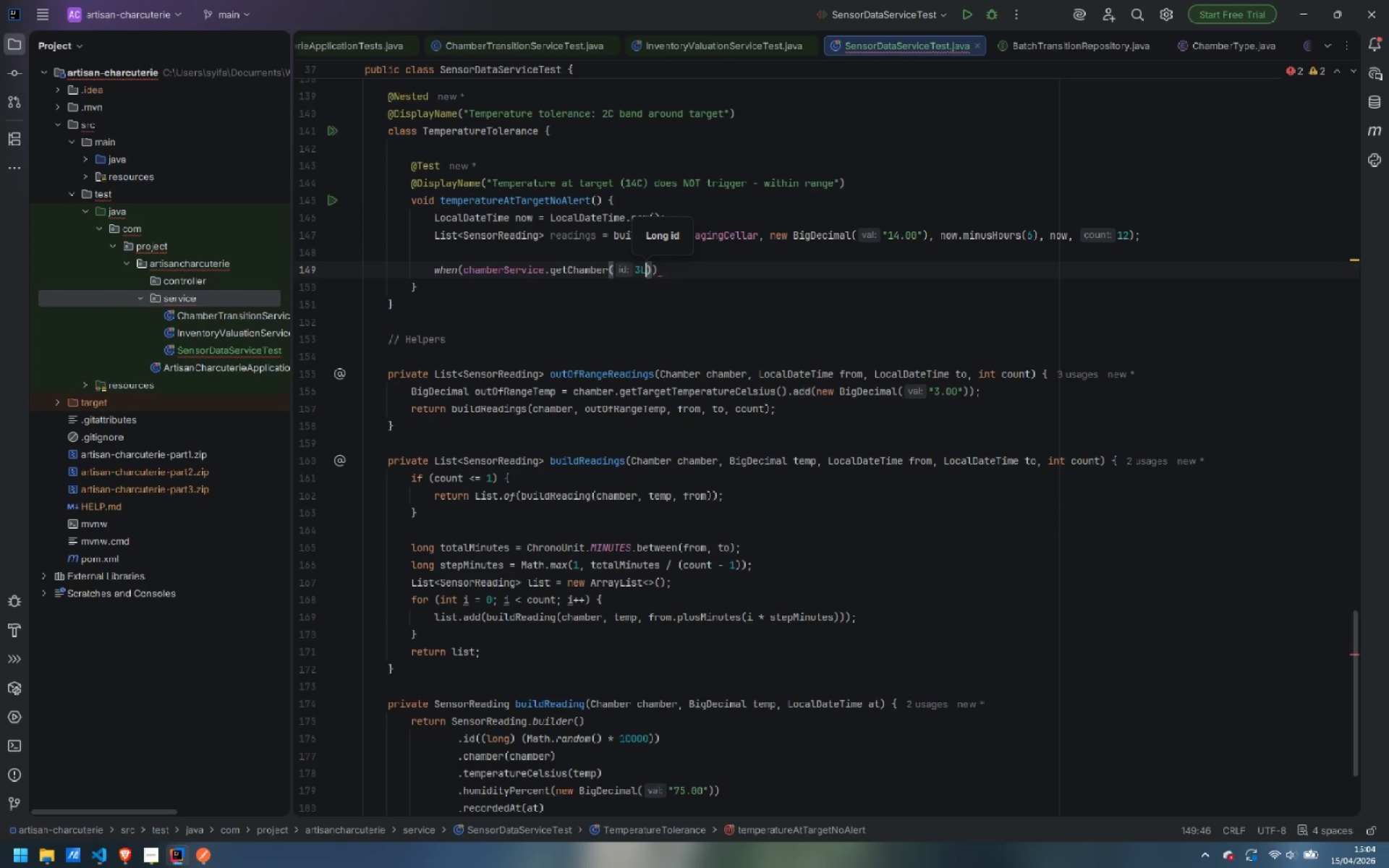 
key(ArrowRight)
 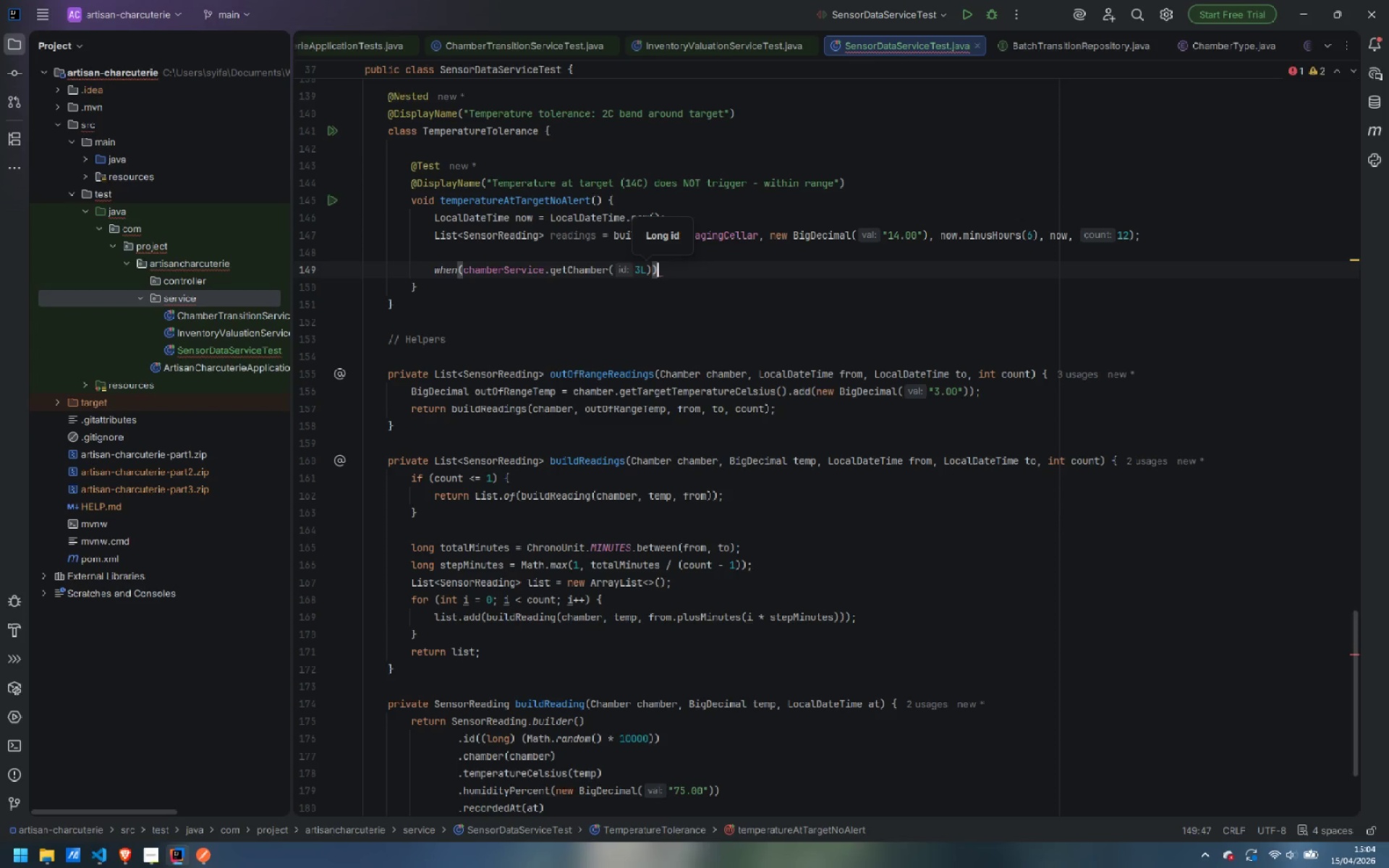 
key(ArrowRight)
 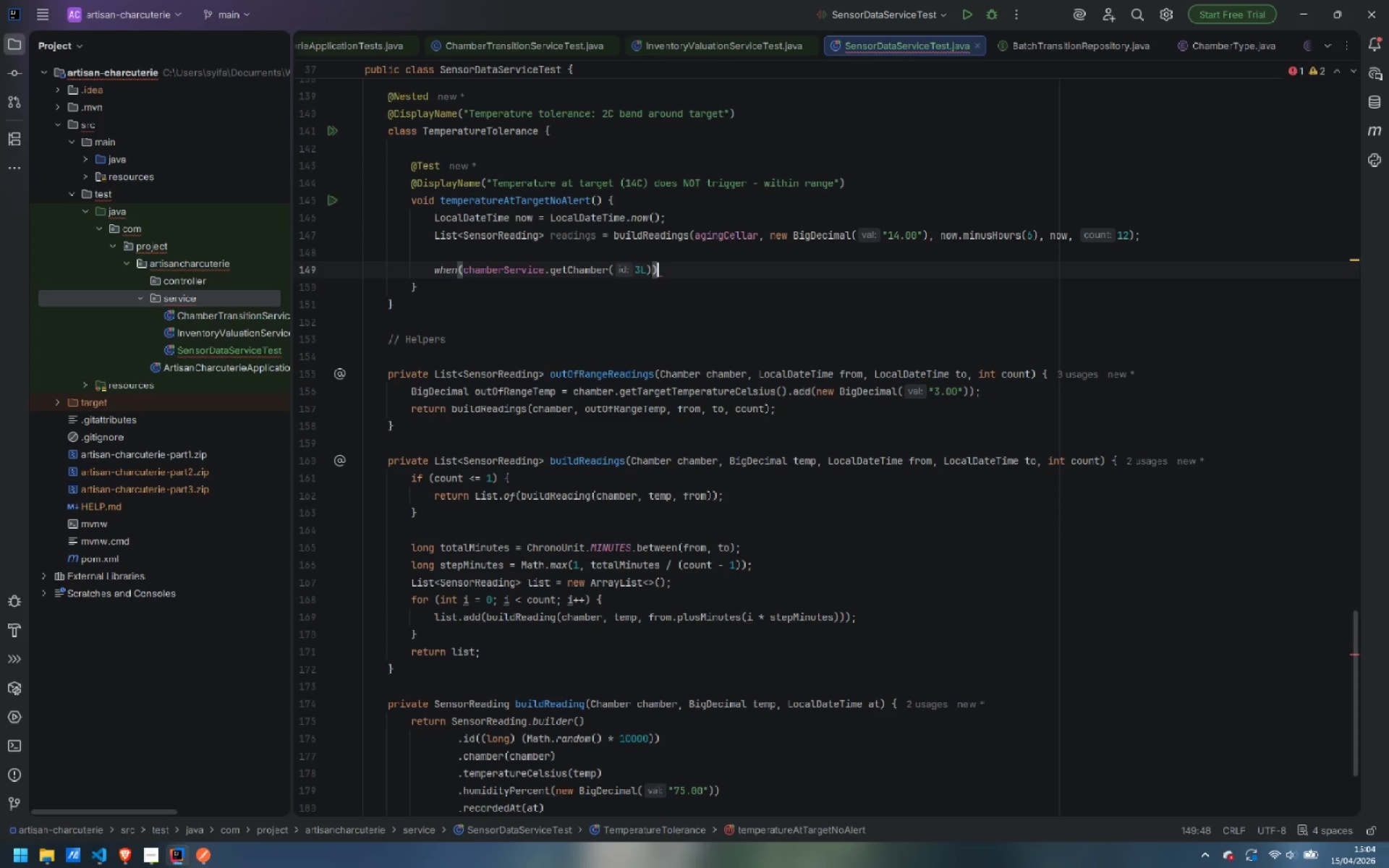 
type(.the)
 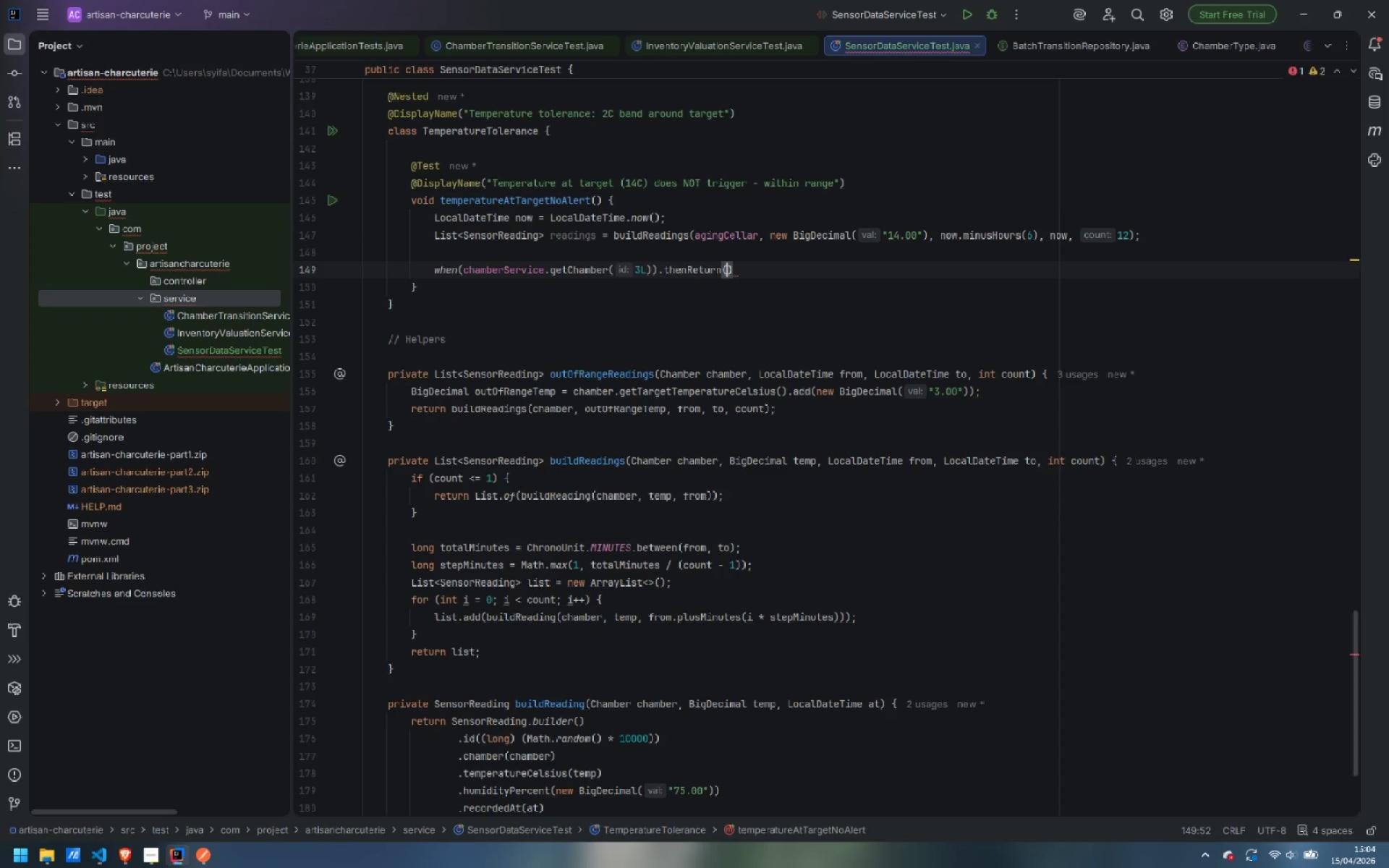 
key(Enter)
 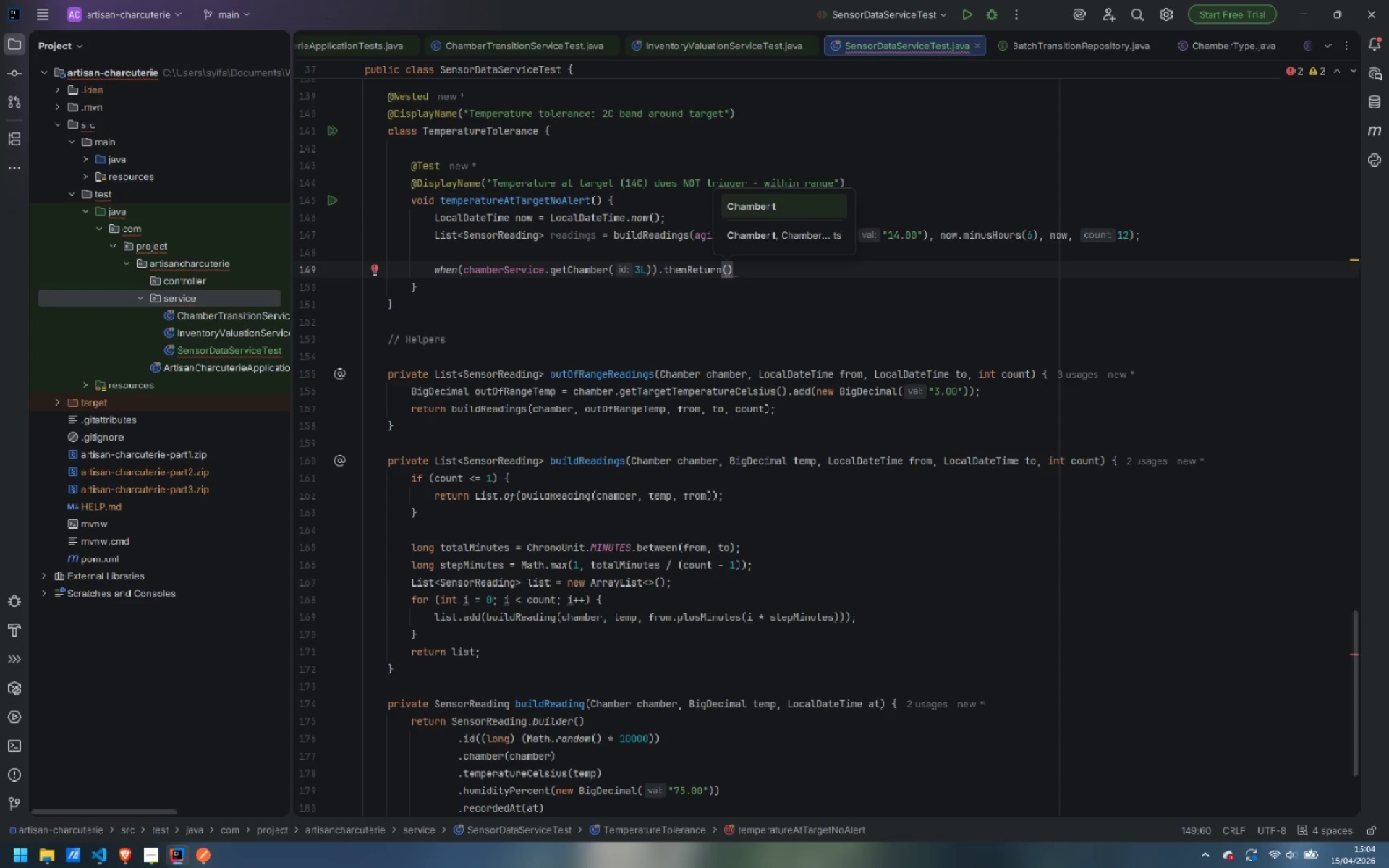 
type(aging)
 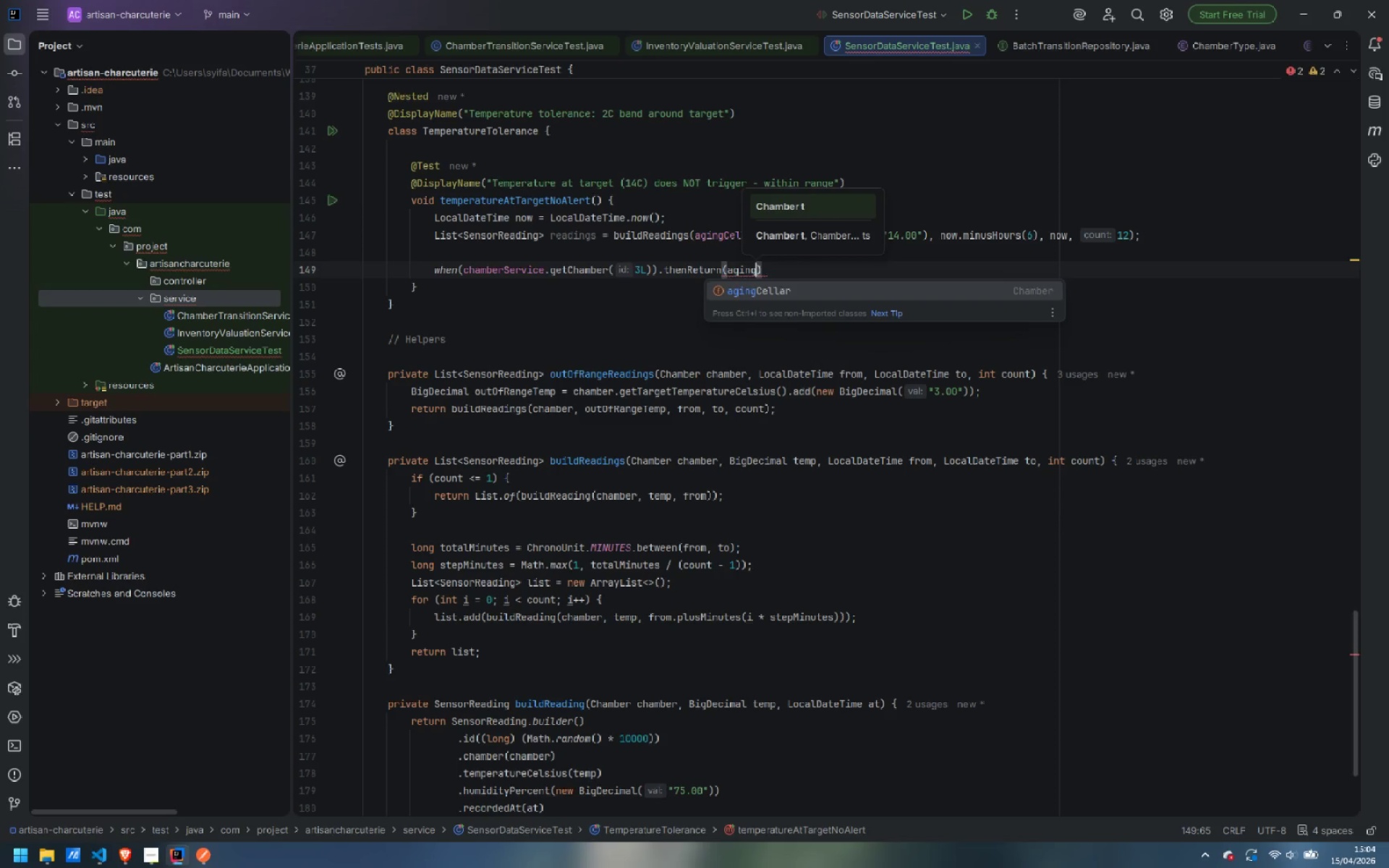 
key(Enter)
 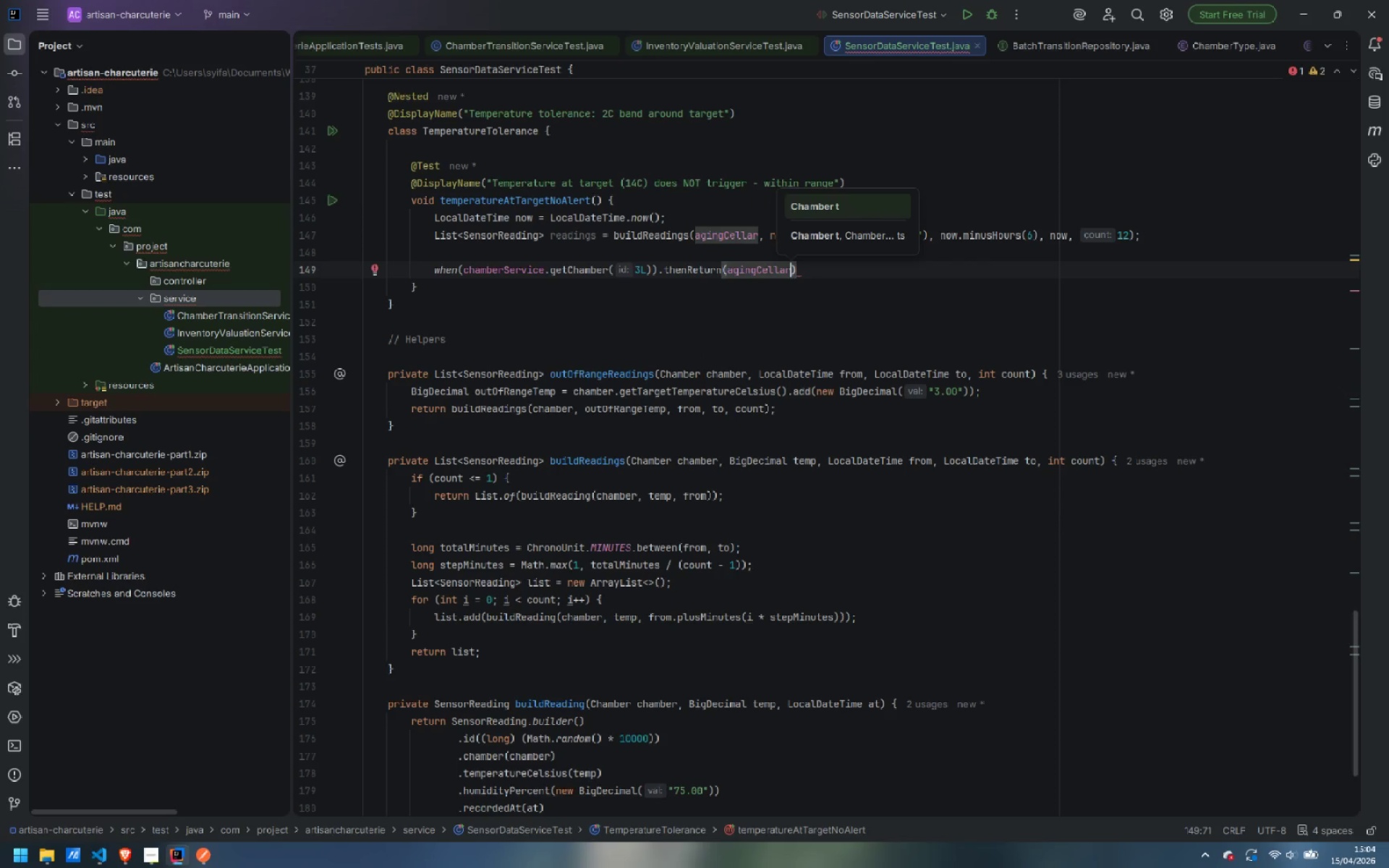 
key(ArrowRight)
 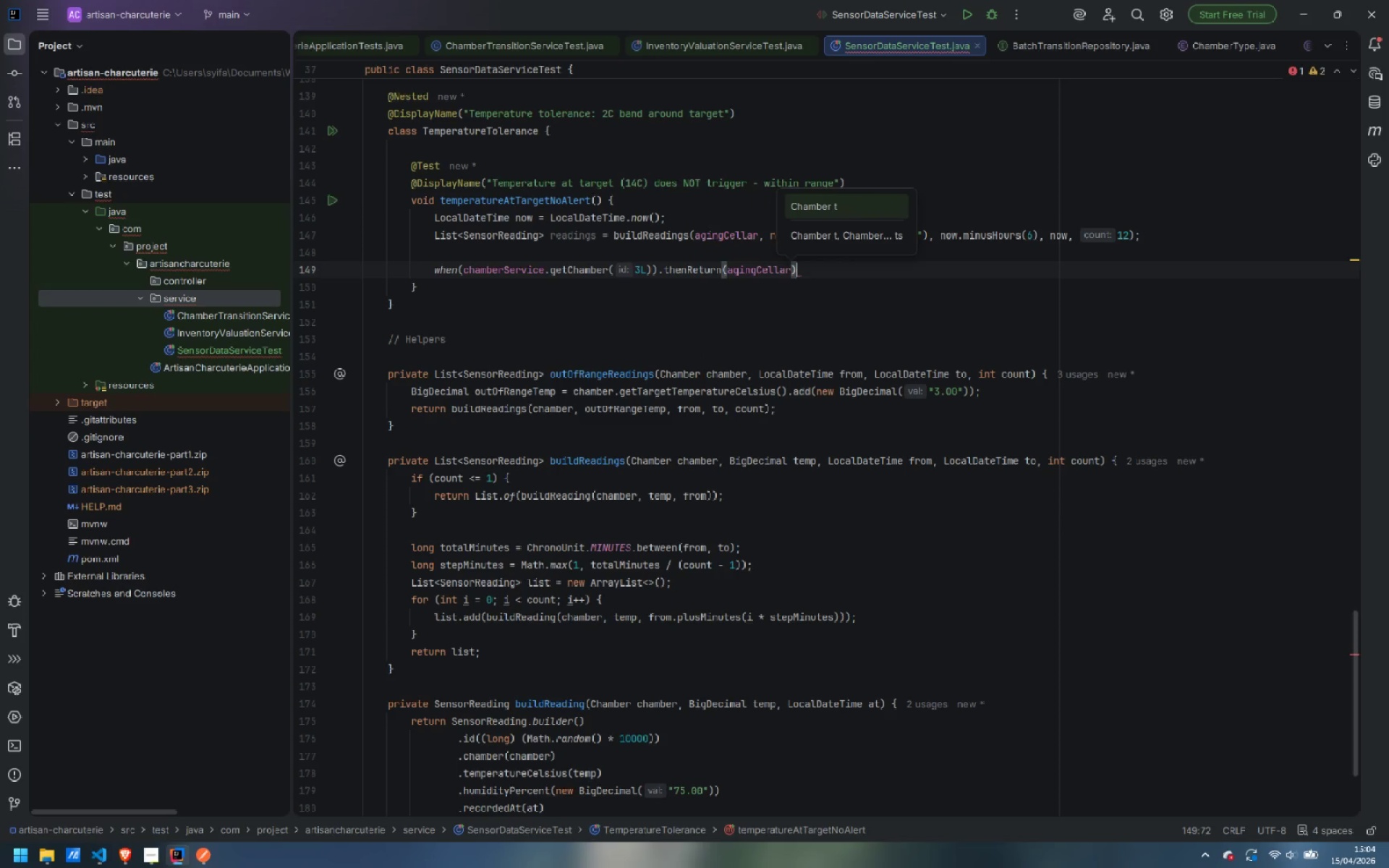 
key(Semicolon)
 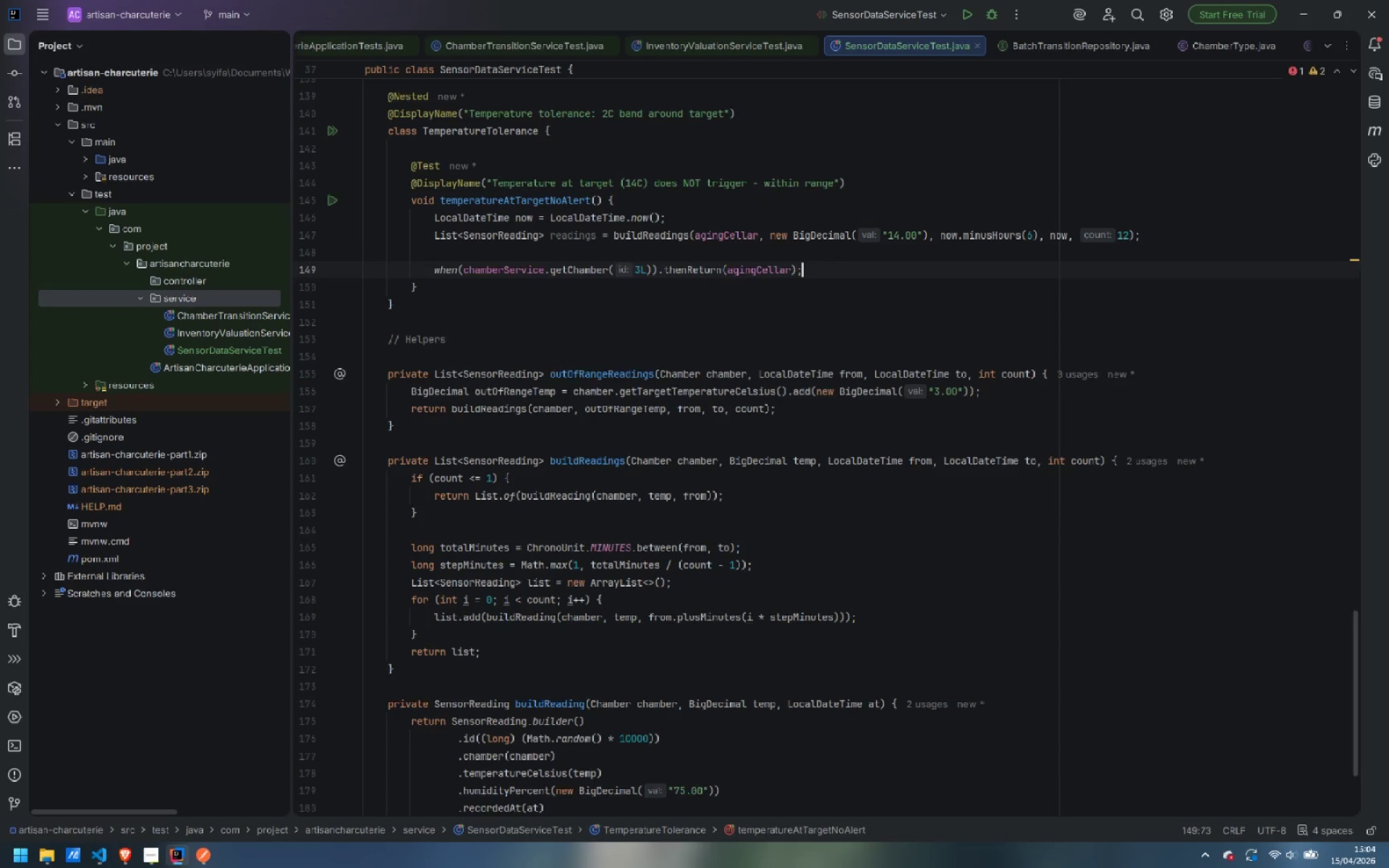 
key(Enter)
 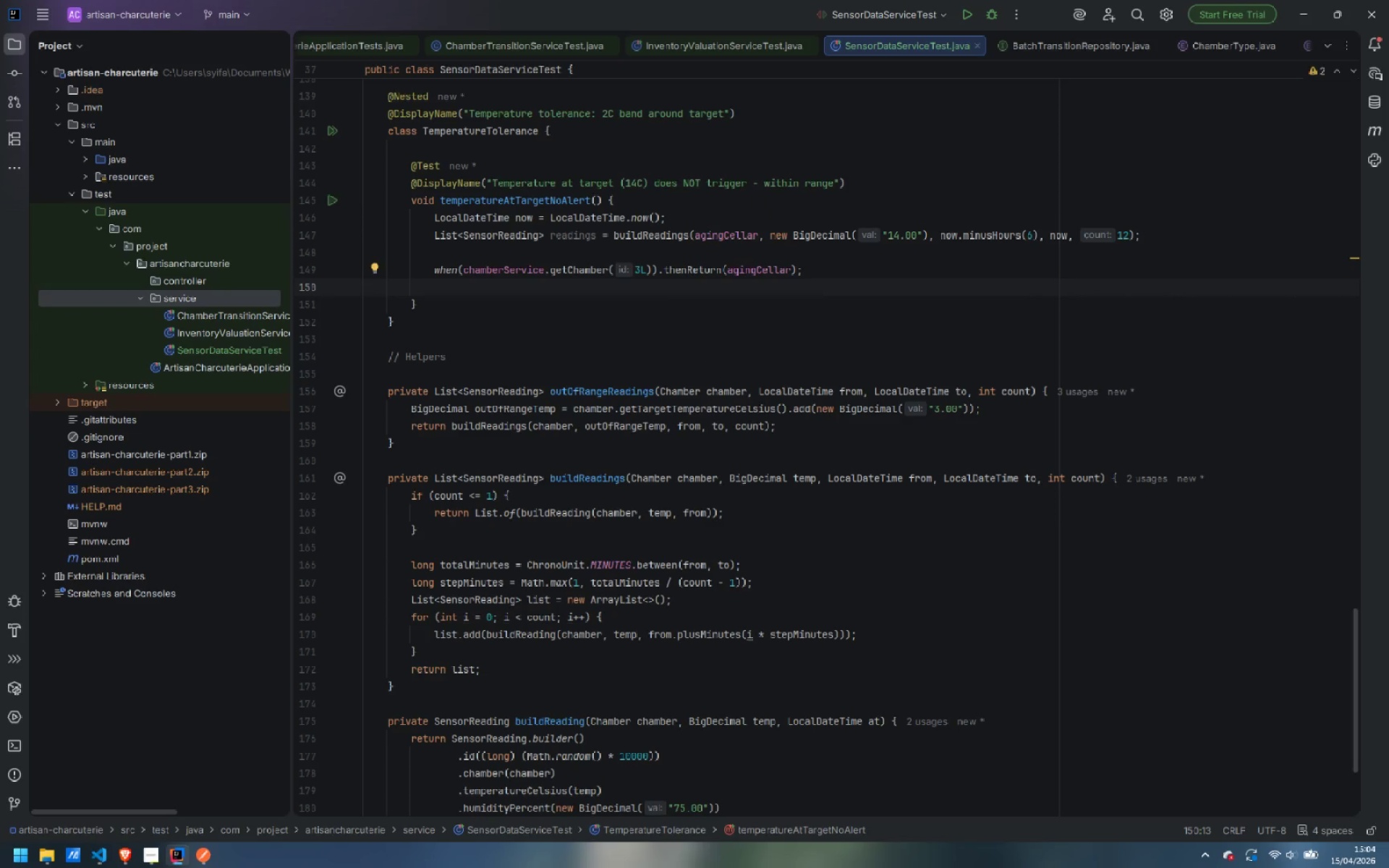 
type(whe)
 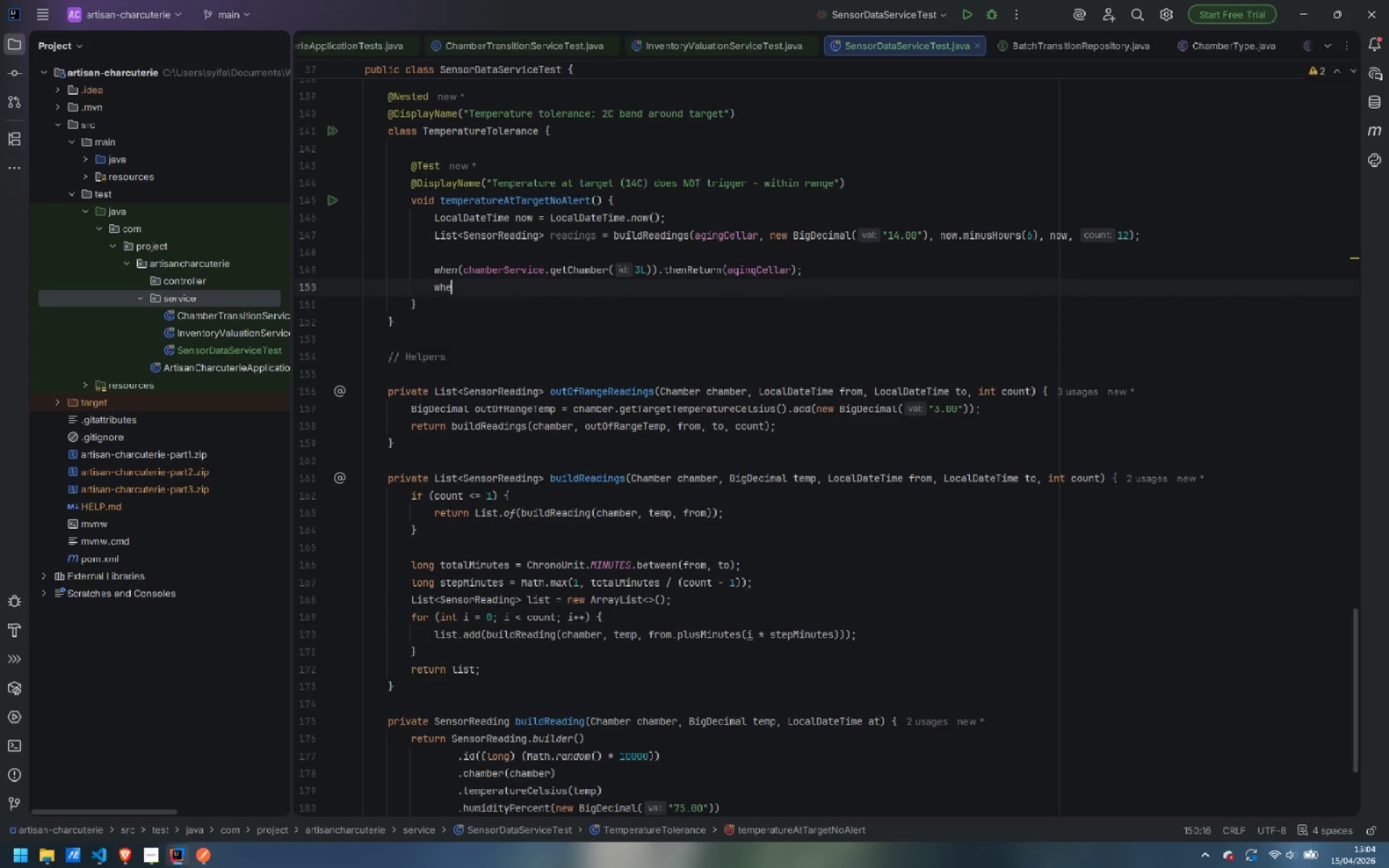 
key(Enter)
 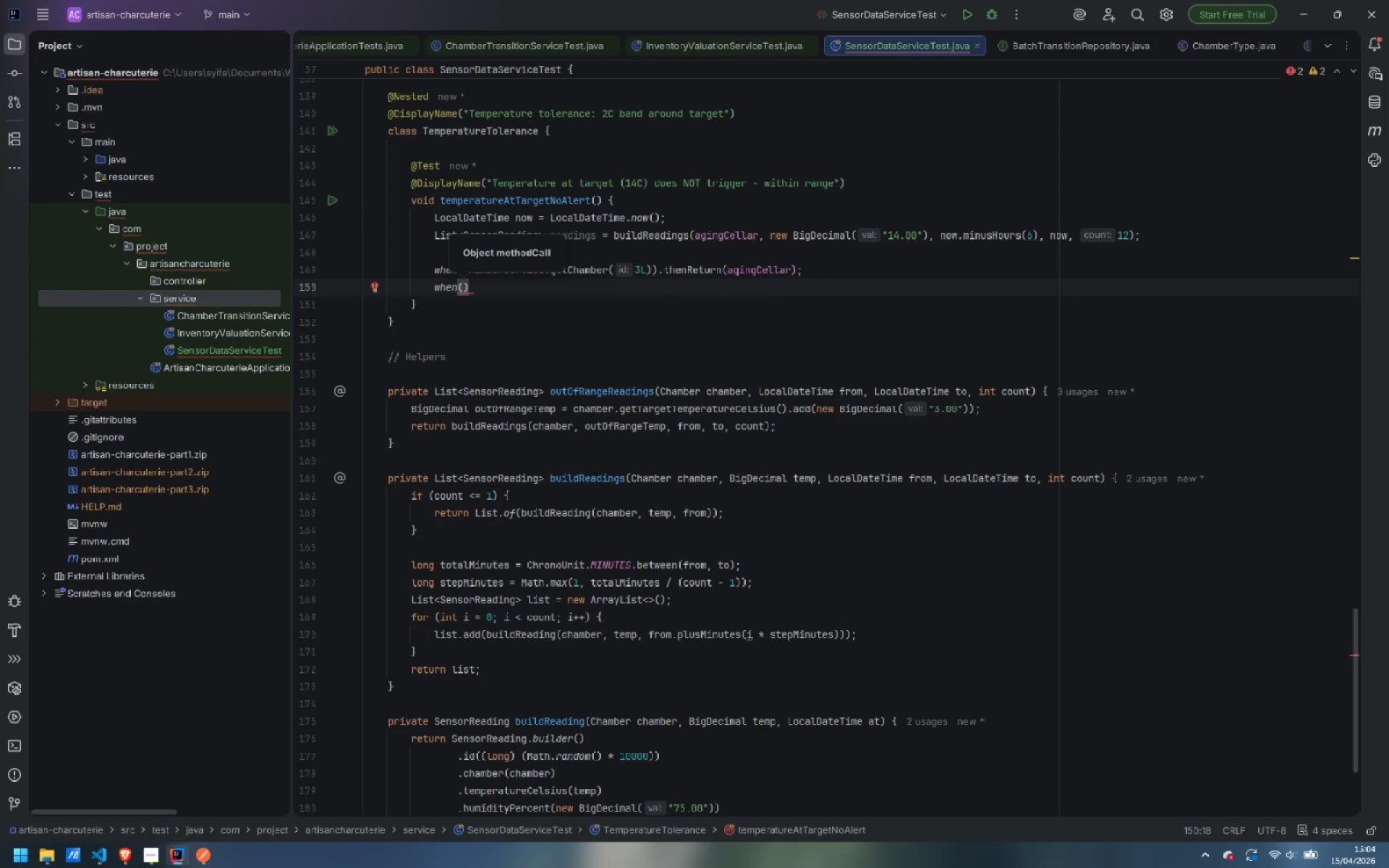 
type(sensor)
 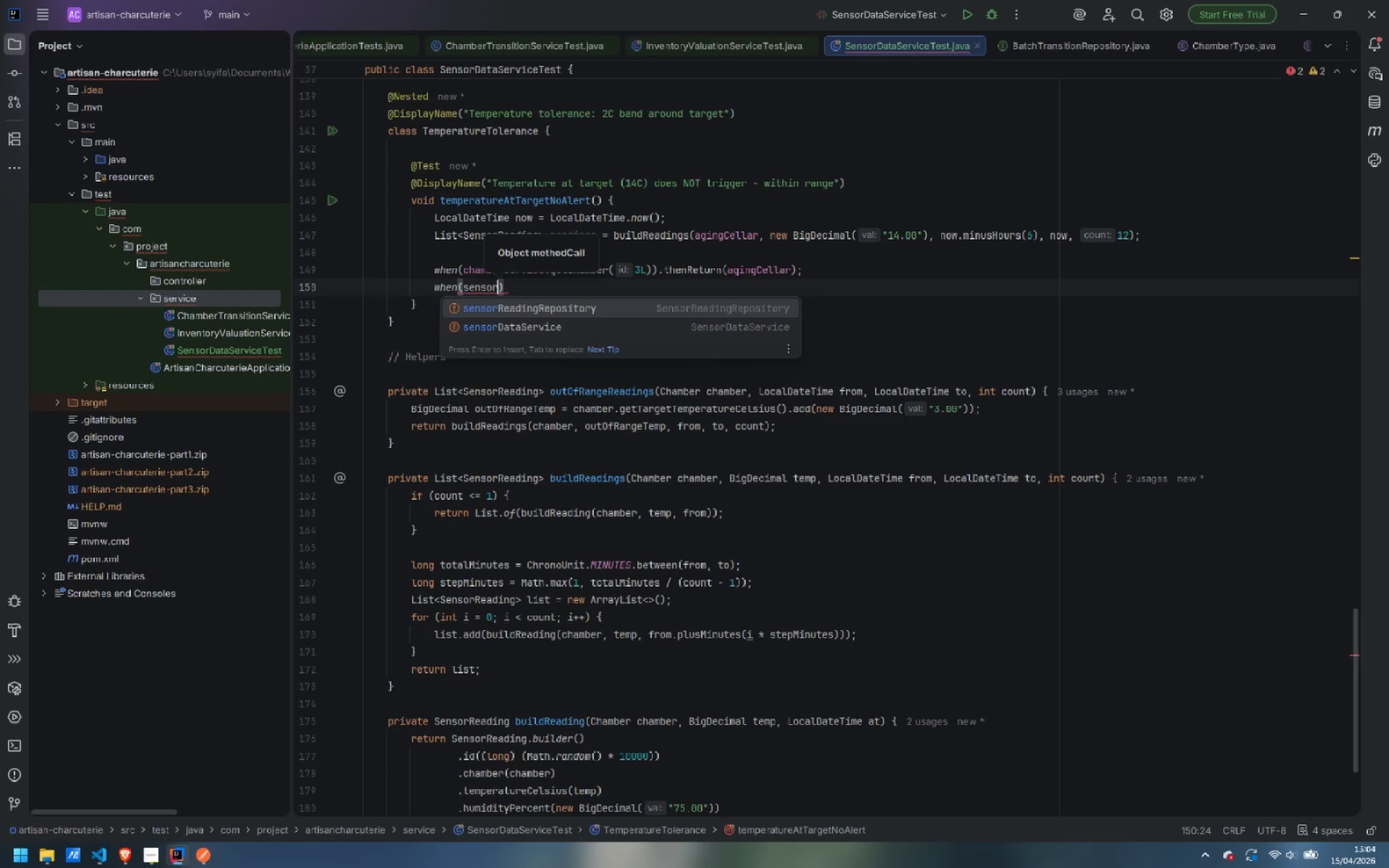 
hold_key(key=ShiftLeft, duration=1.17)
 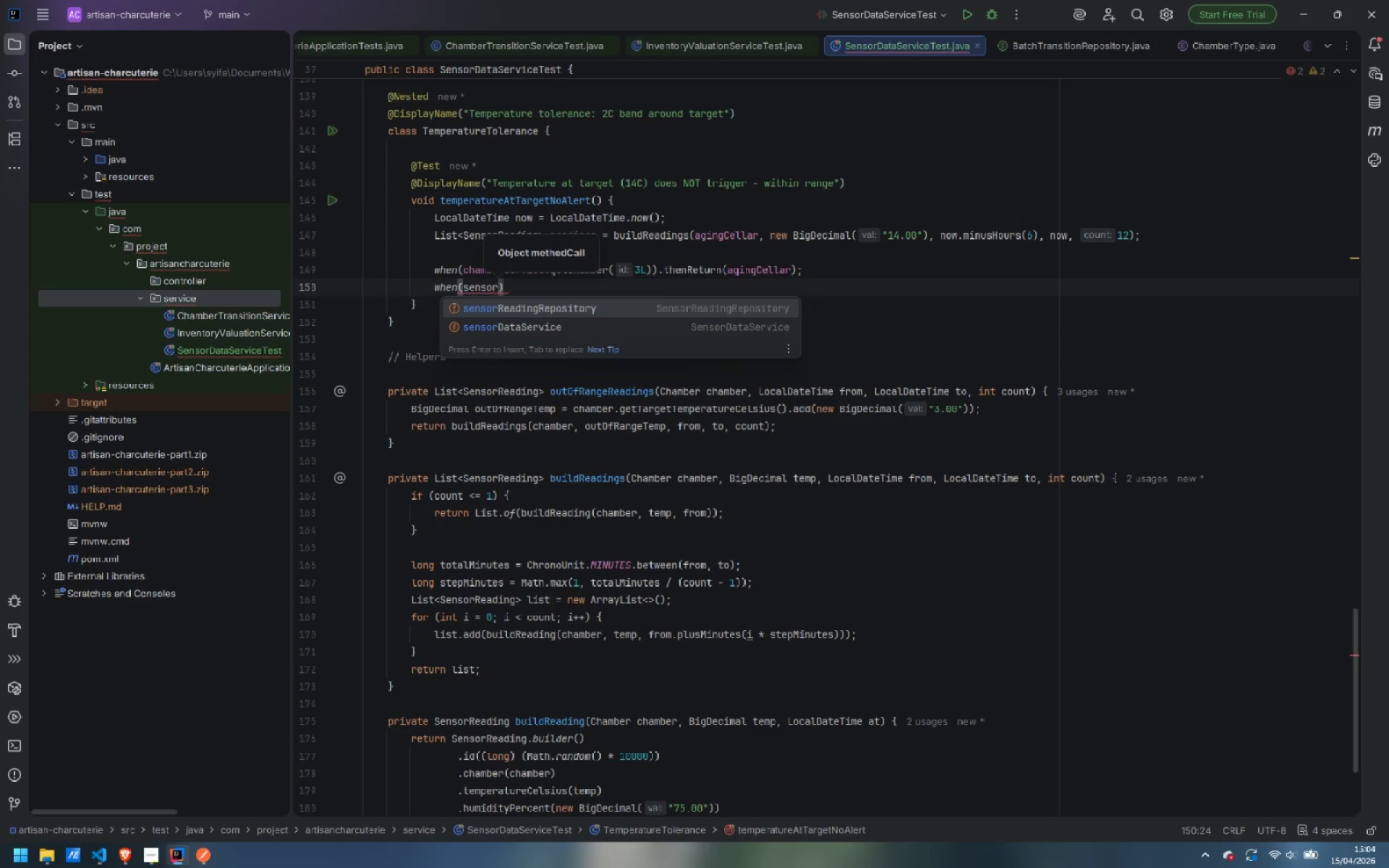 
key(Enter)
 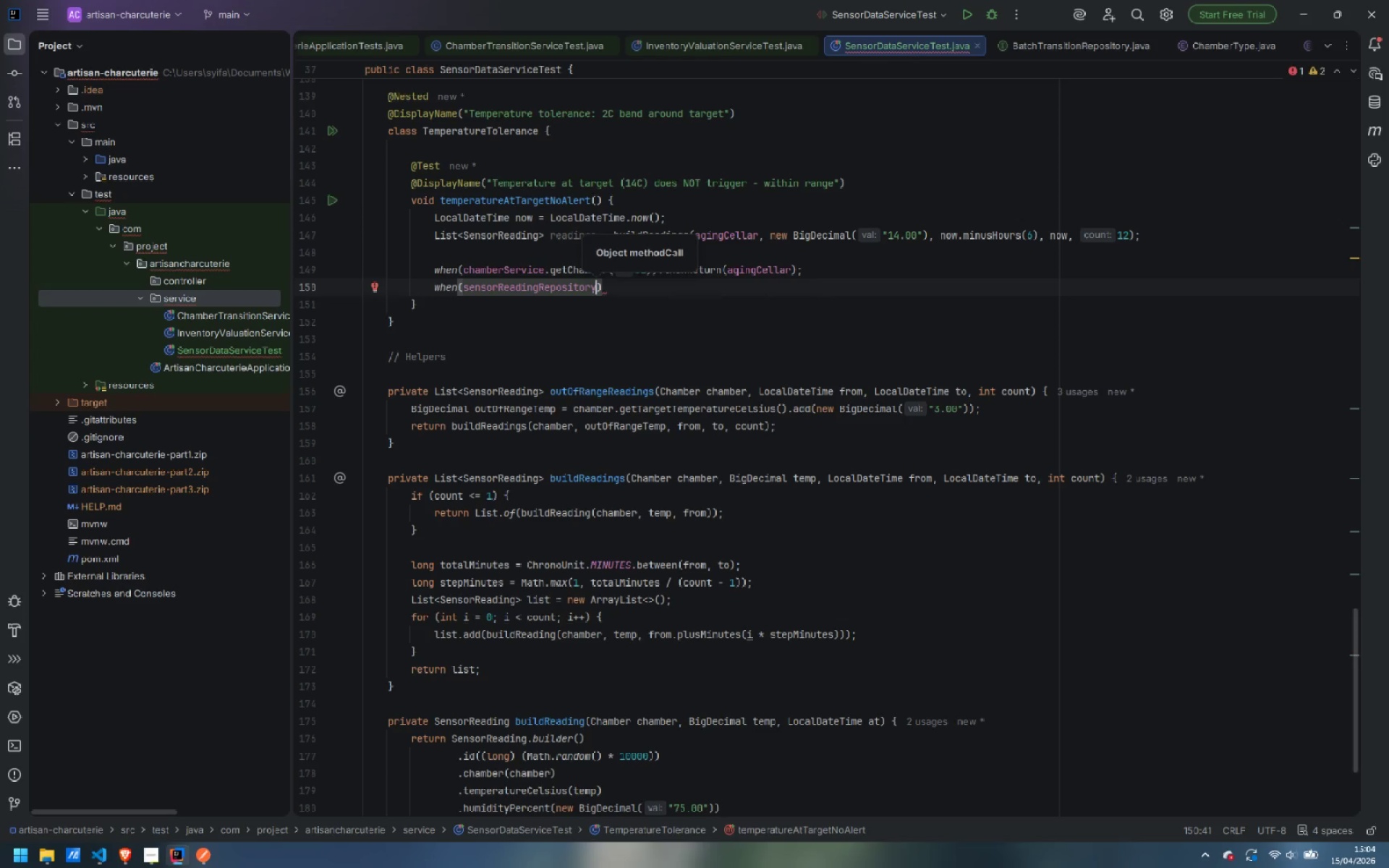 
type(.find)
 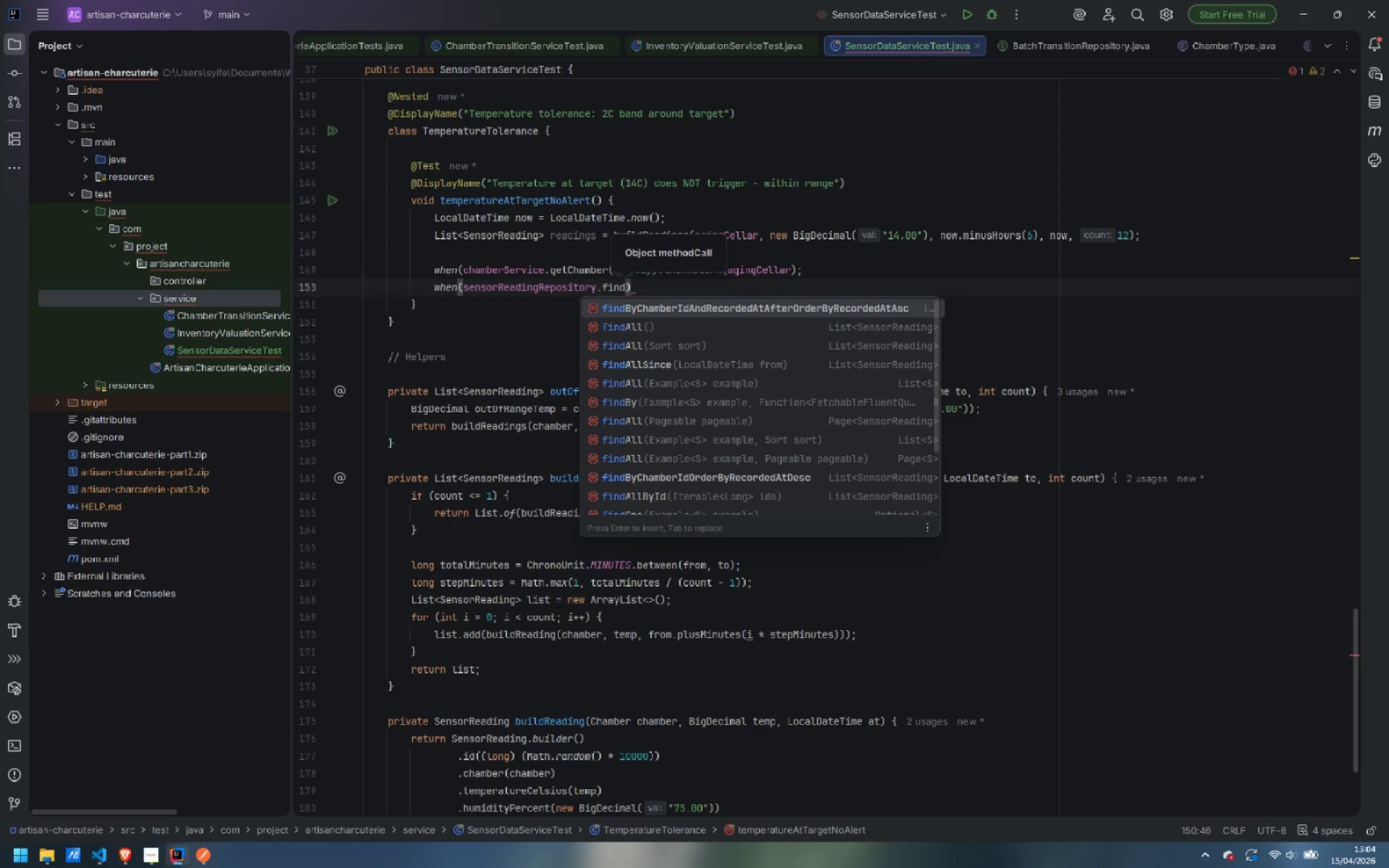 
key(Enter)
 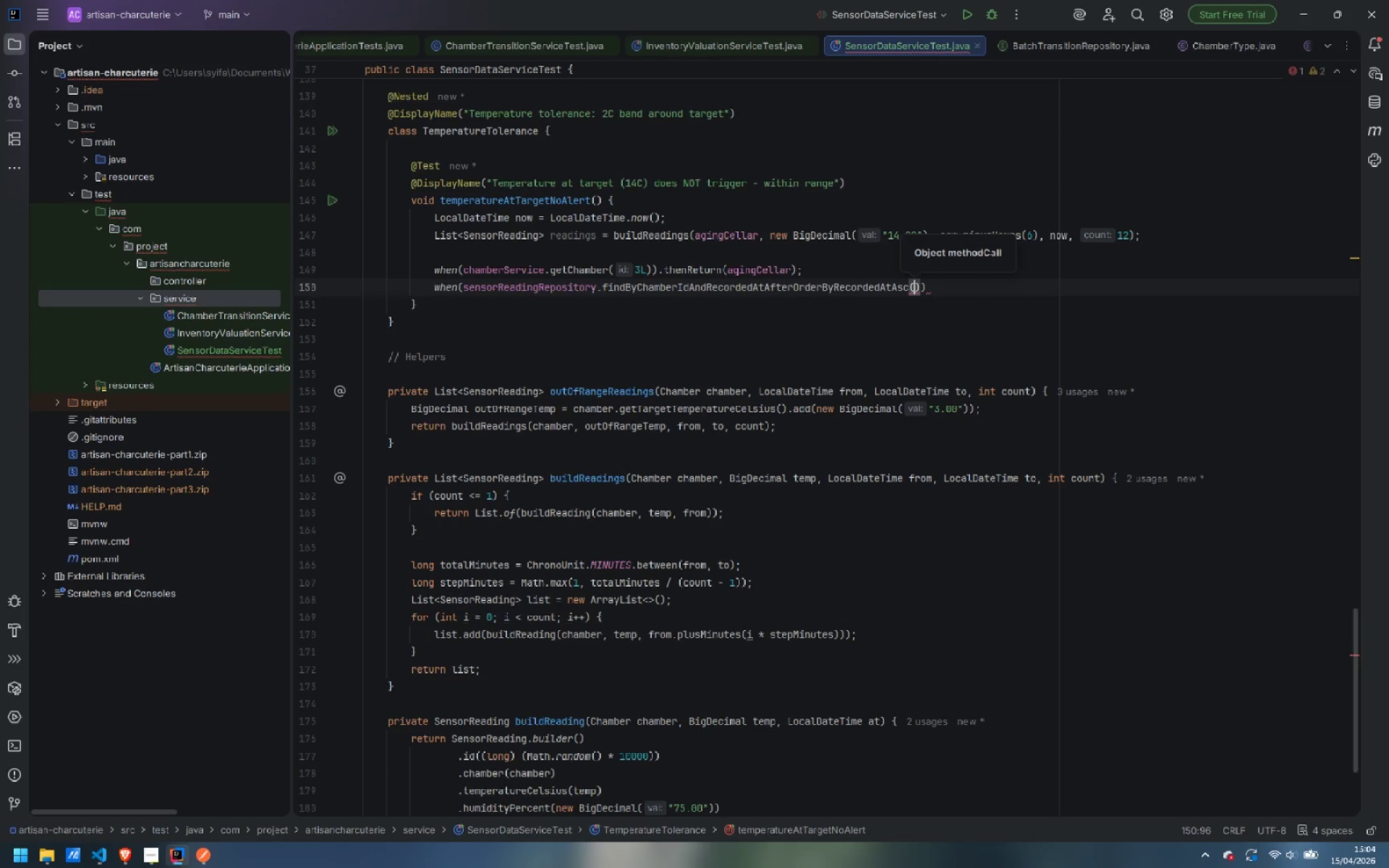 
type(eq)
 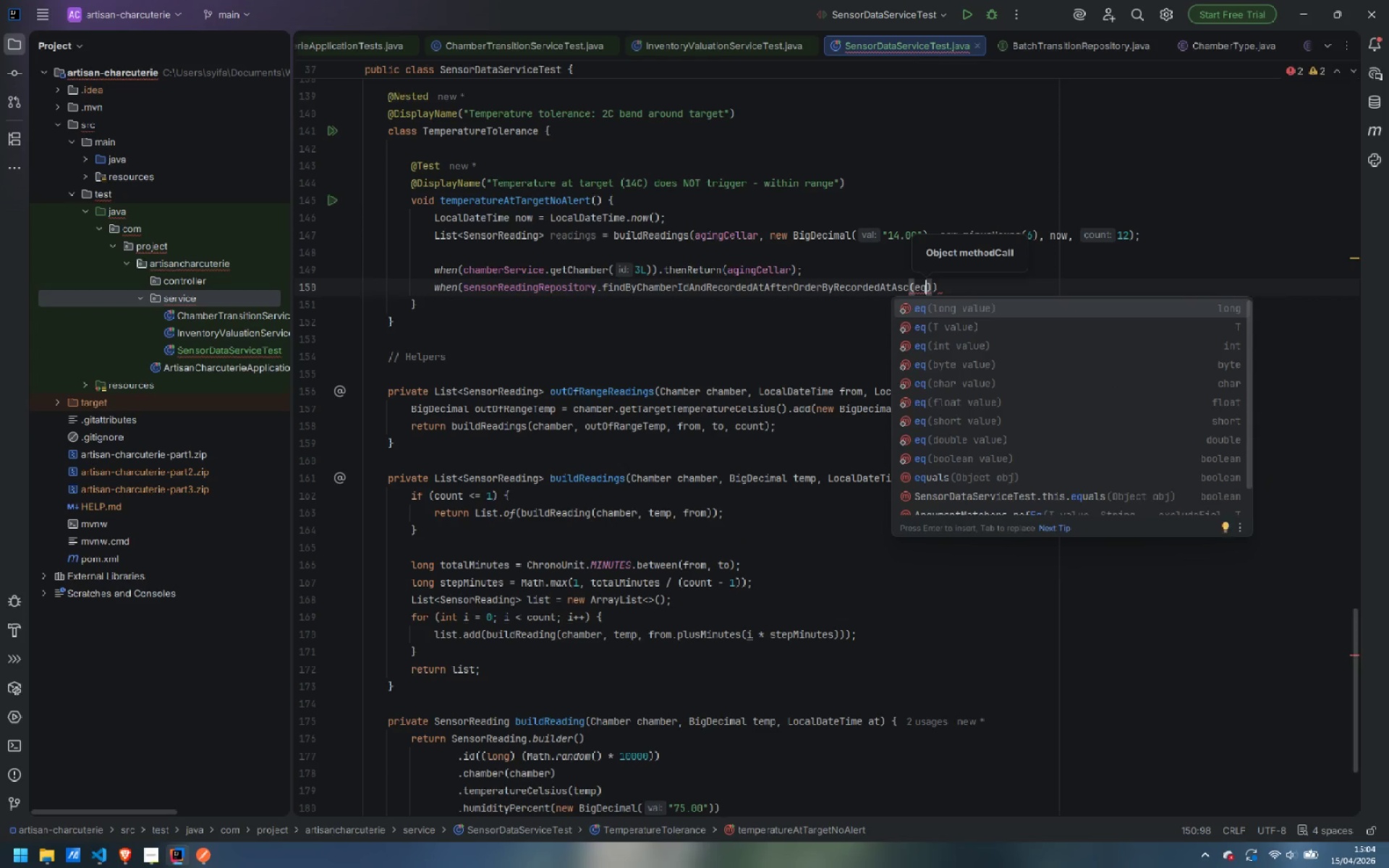 
key(Enter)
 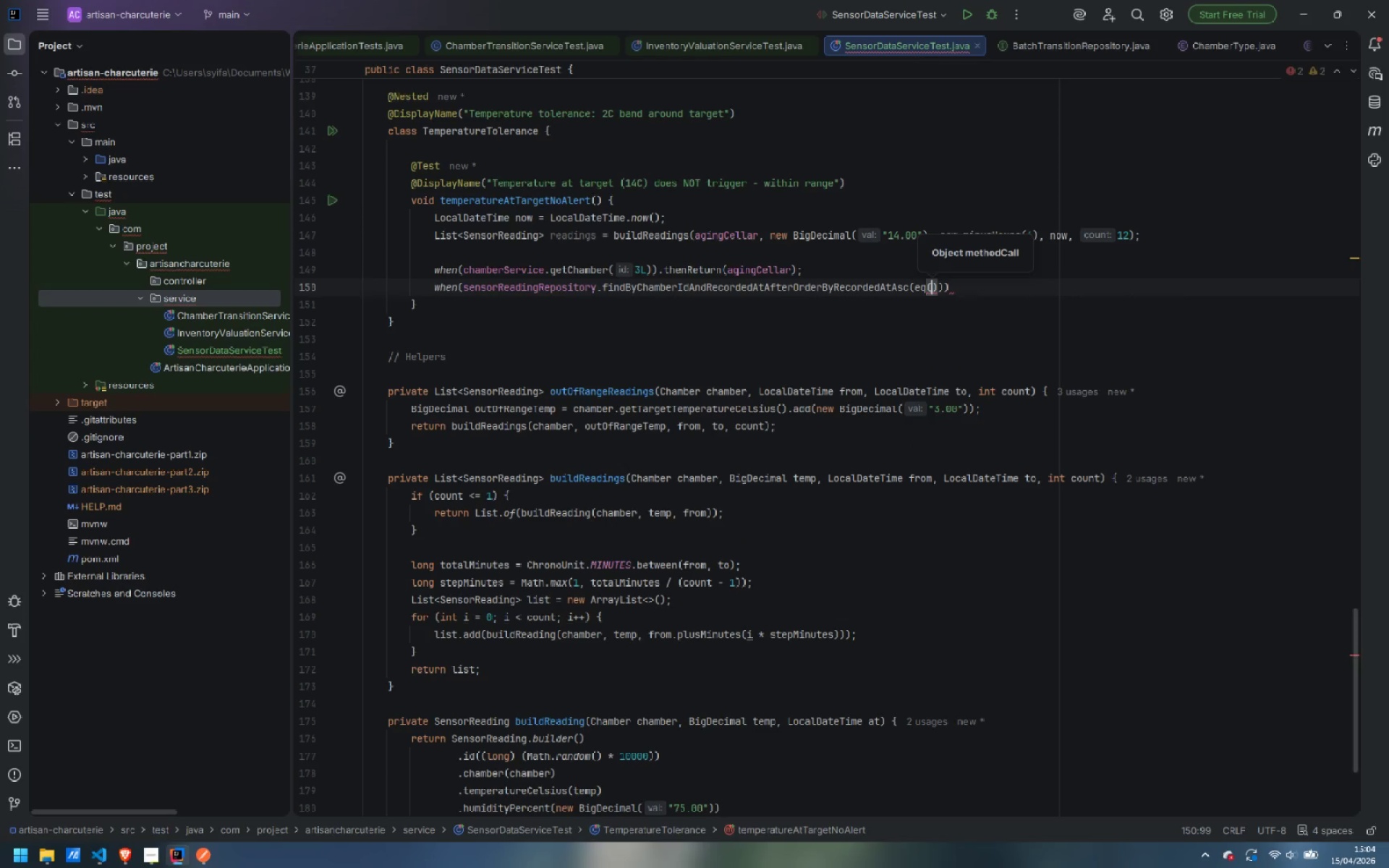 
key(3)
 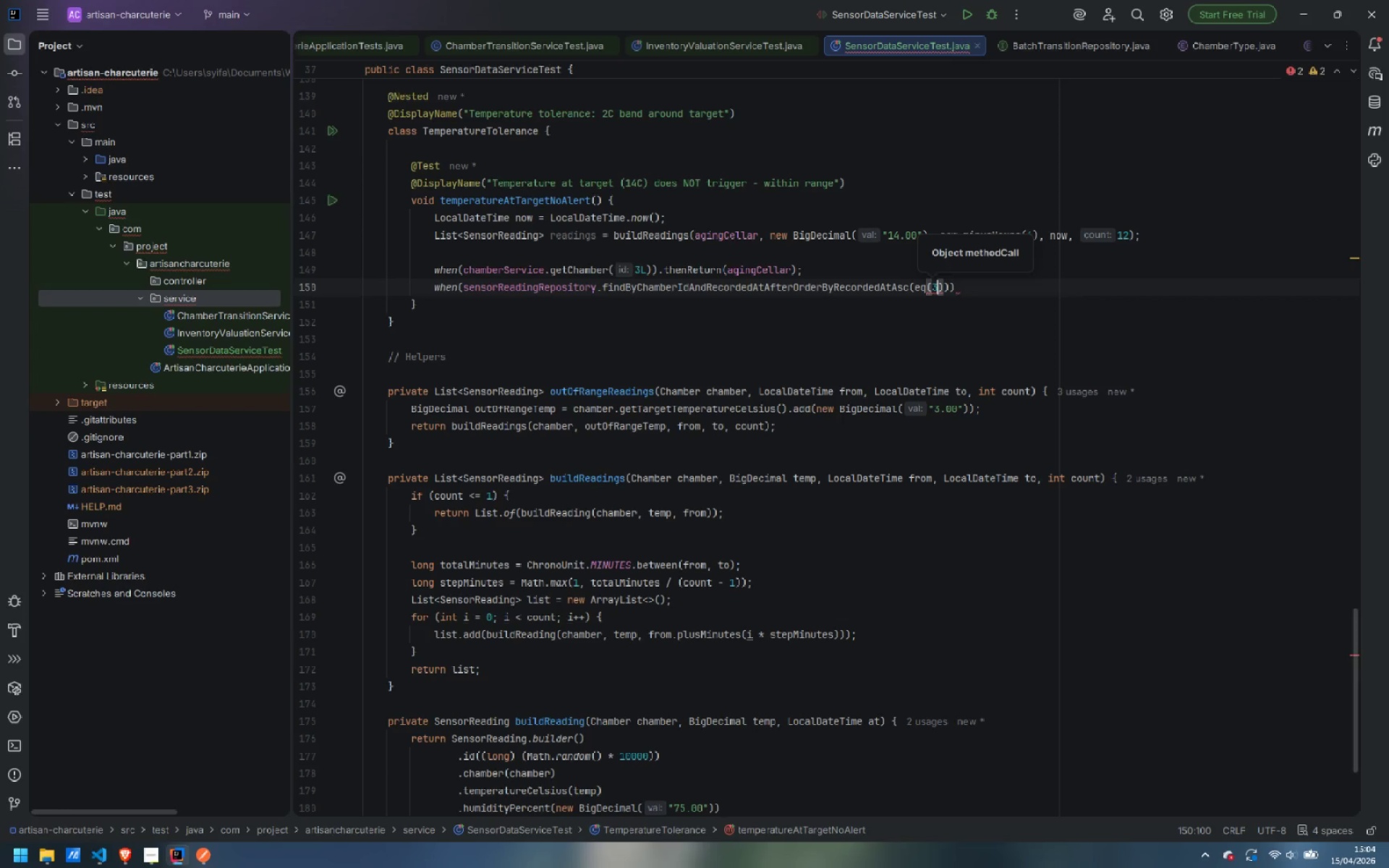 
key(Shift+ShiftLeft)
 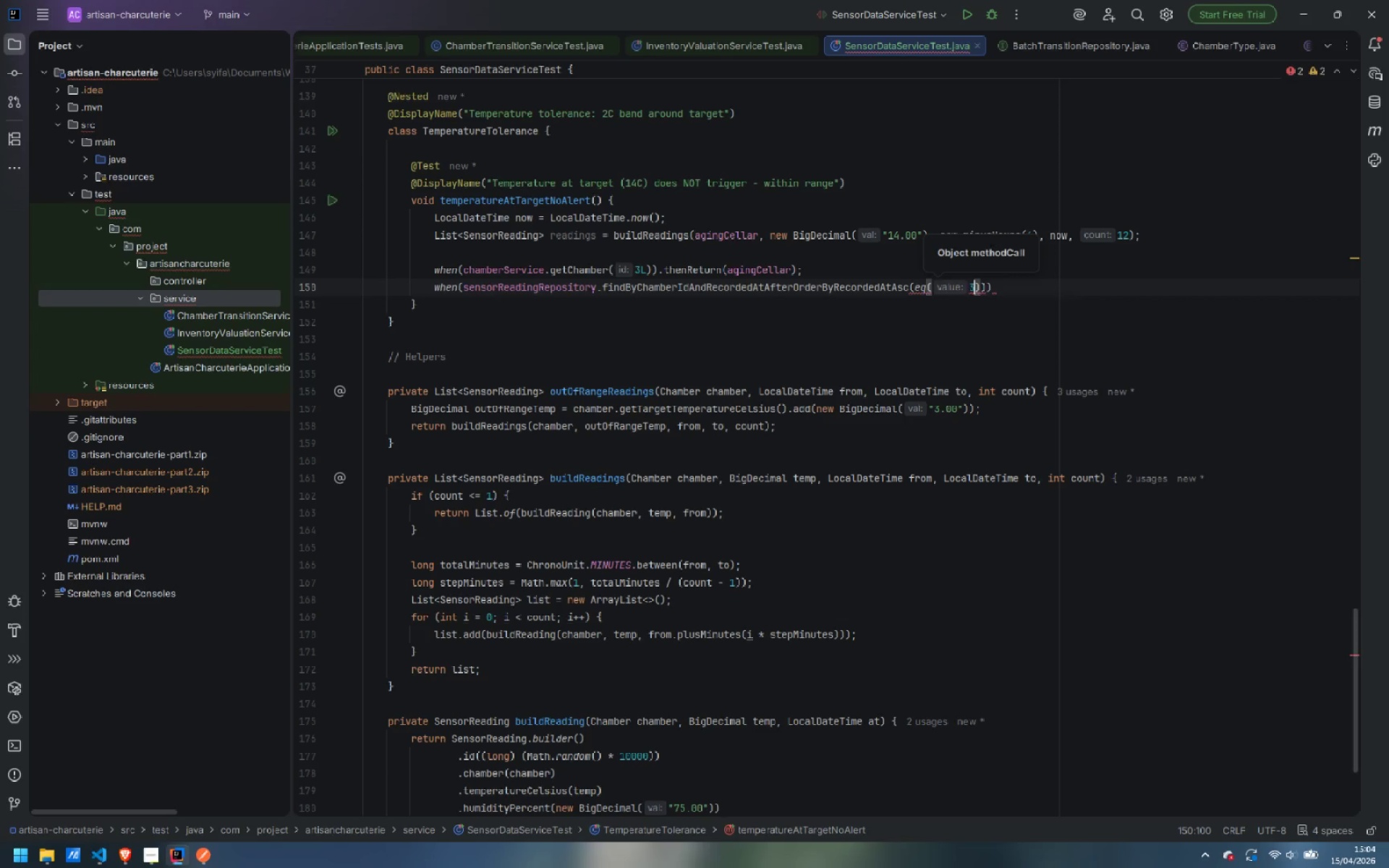 
key(Shift+L)
 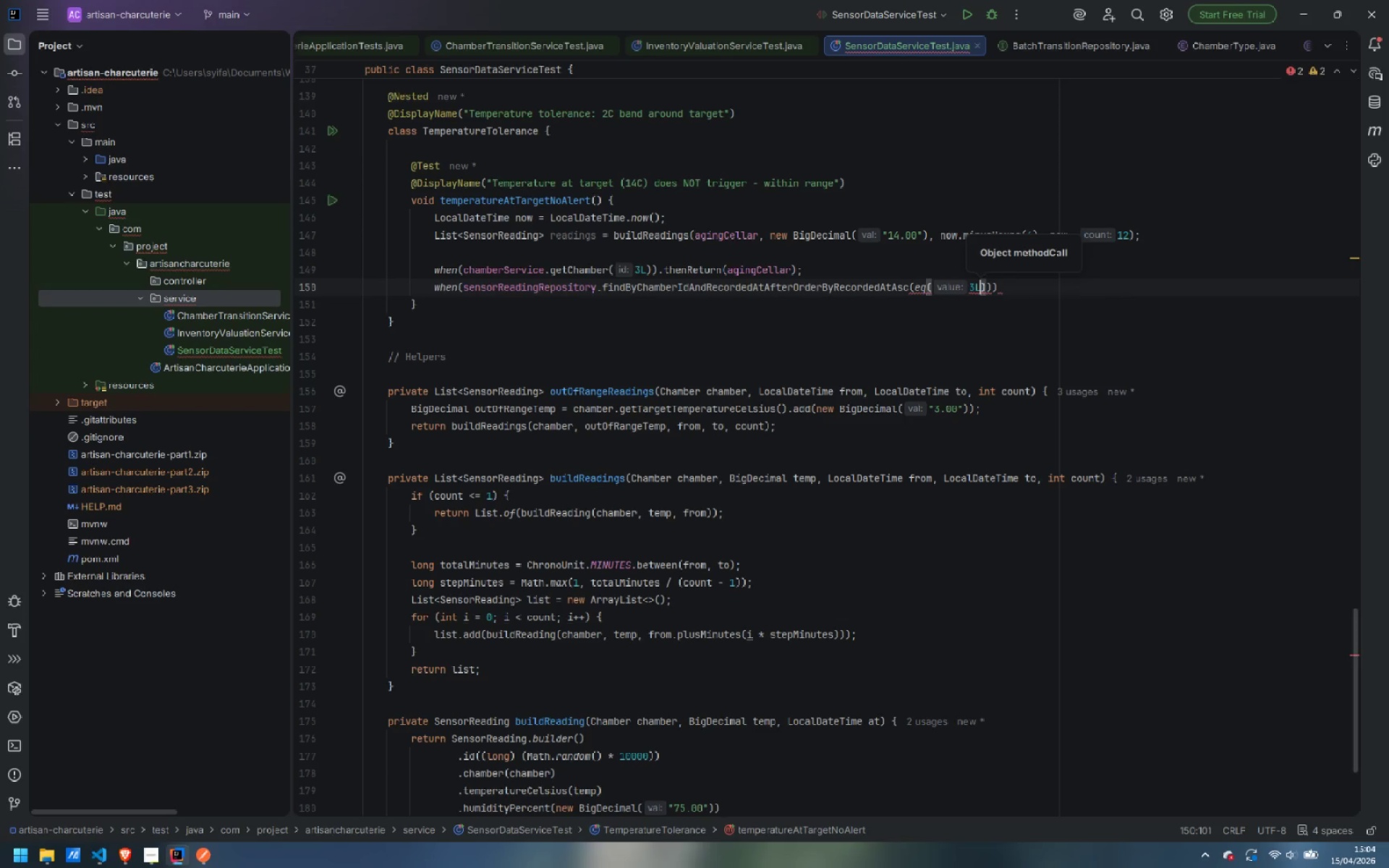 
key(ArrowRight)
 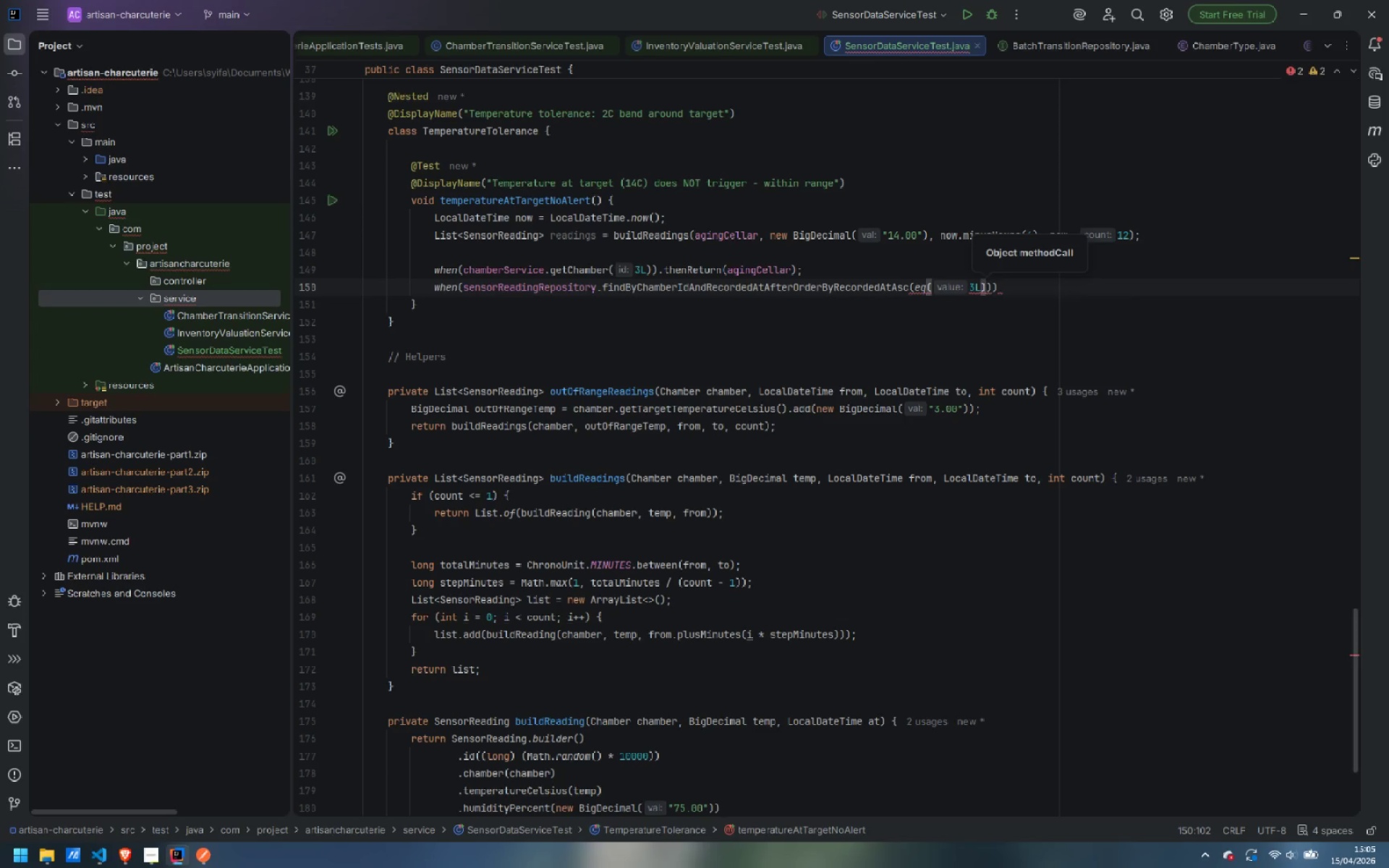 
type(, any)
 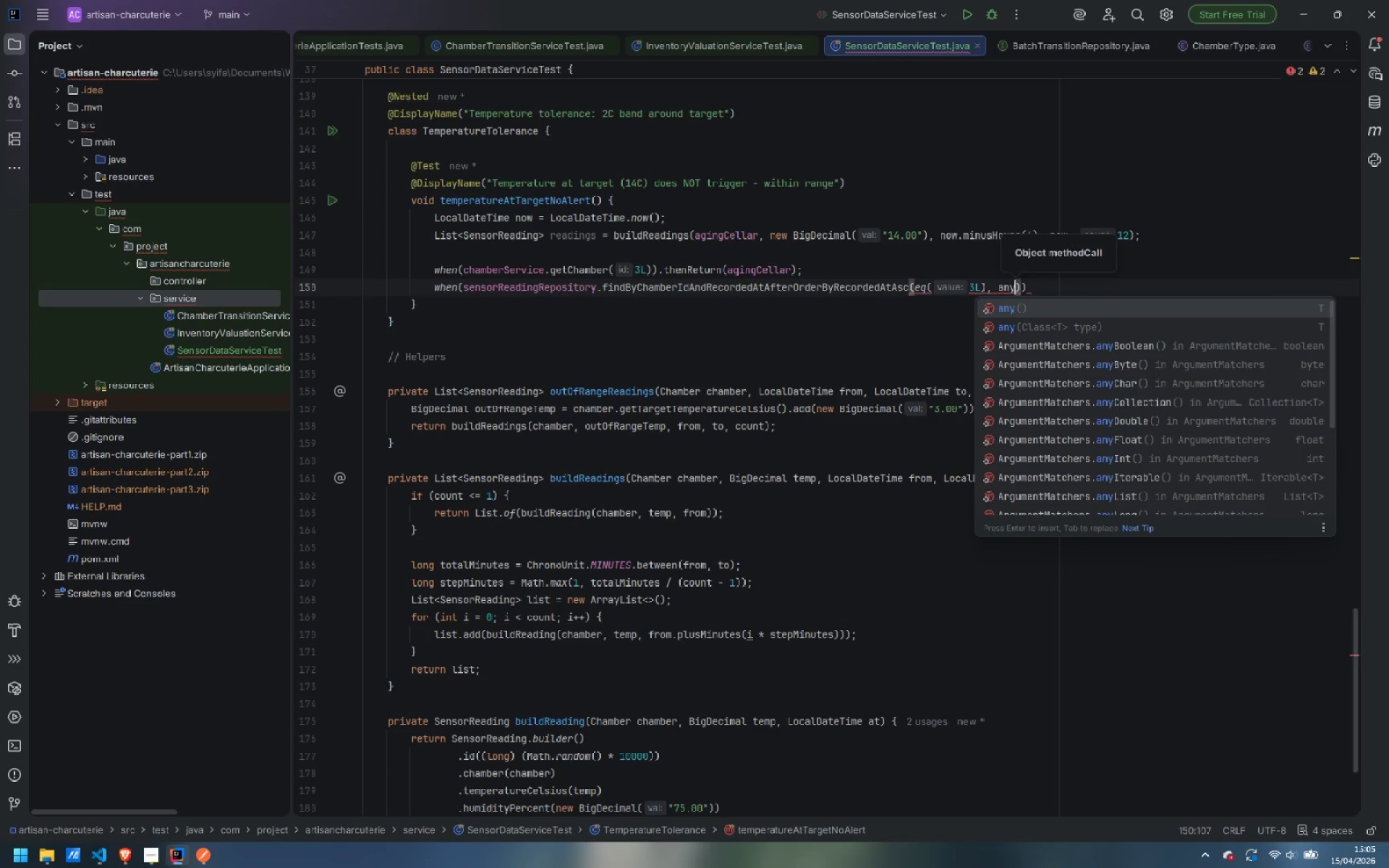 
key(Enter)
 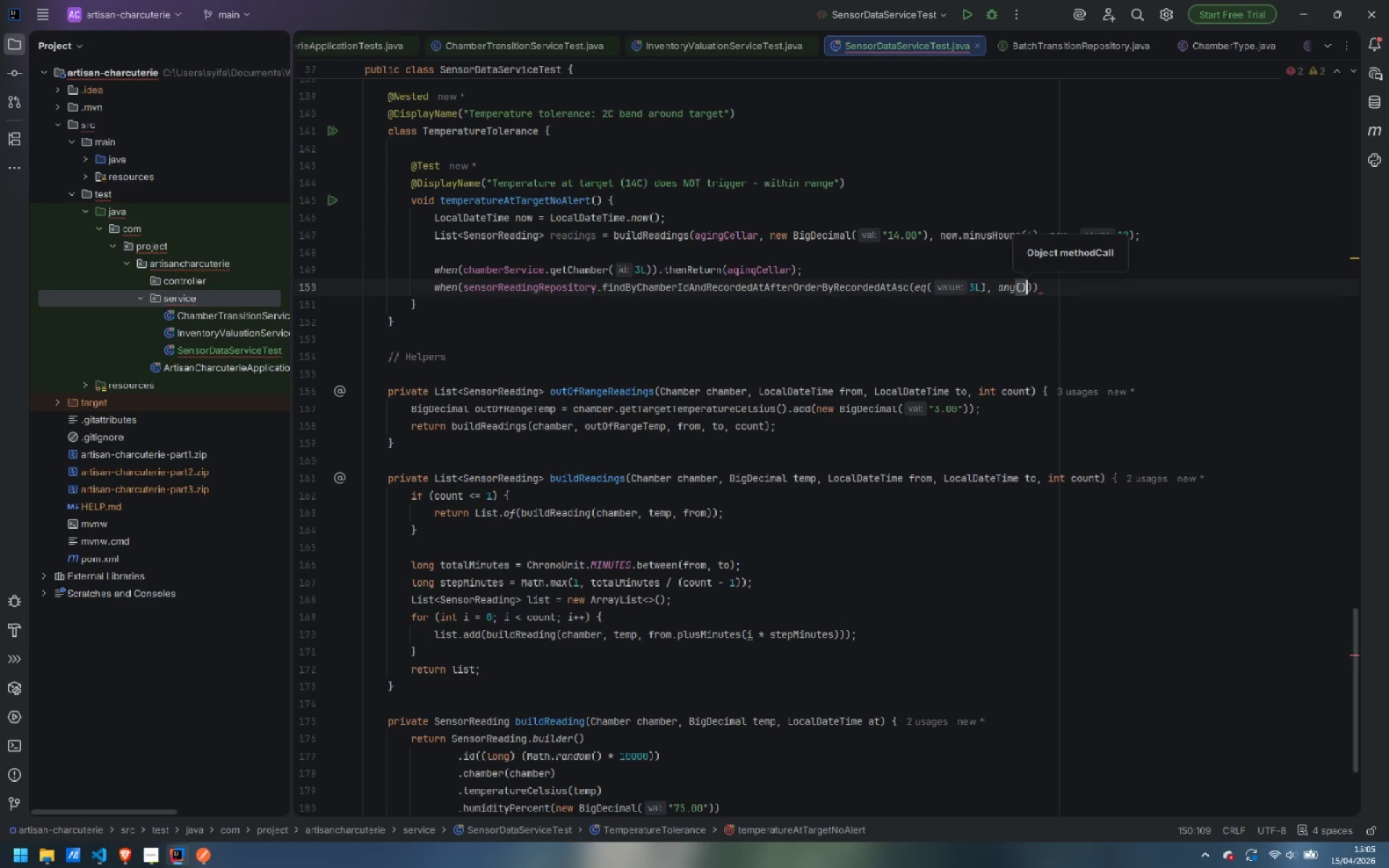 
key(ArrowRight)
 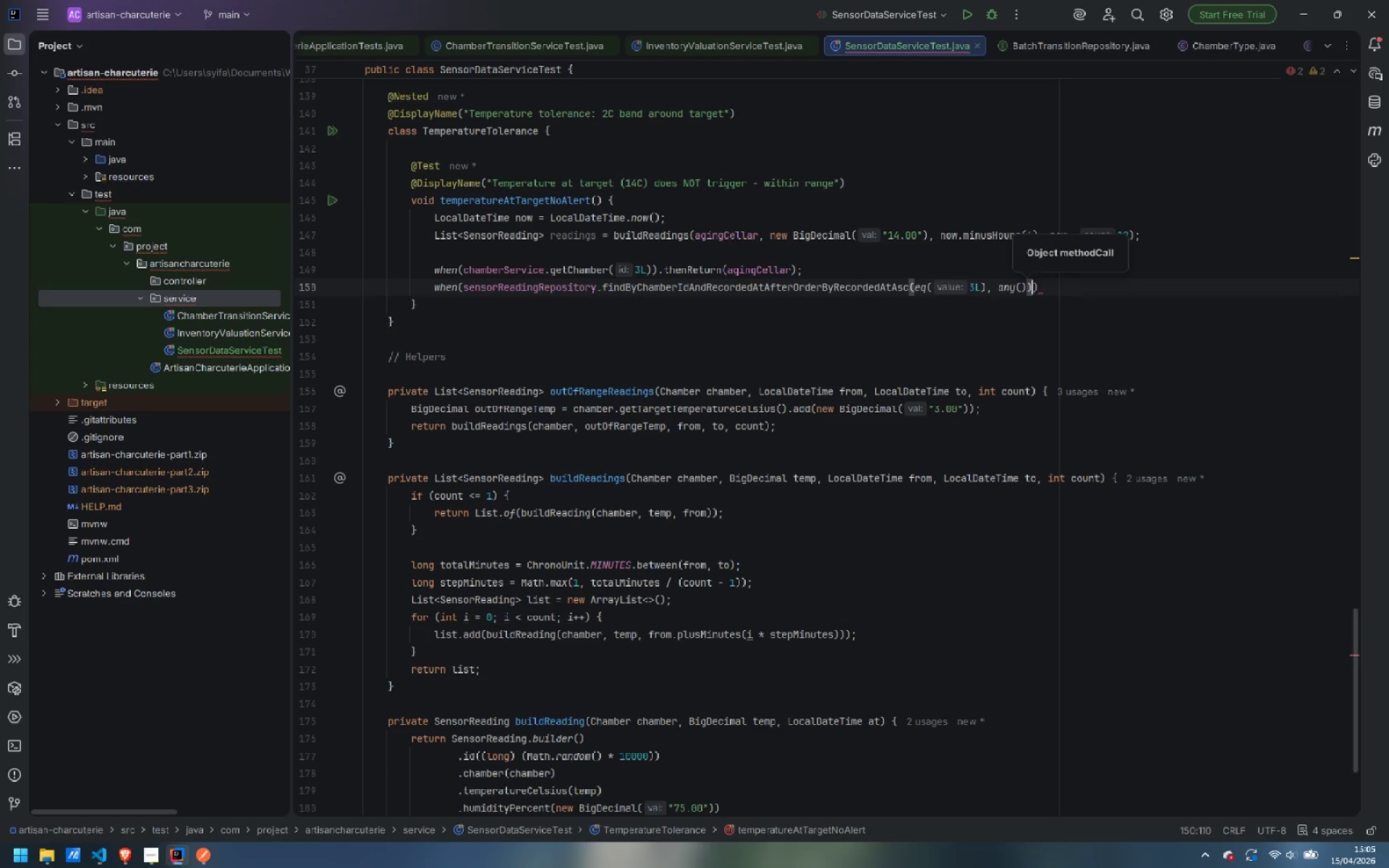 
key(ArrowRight)
 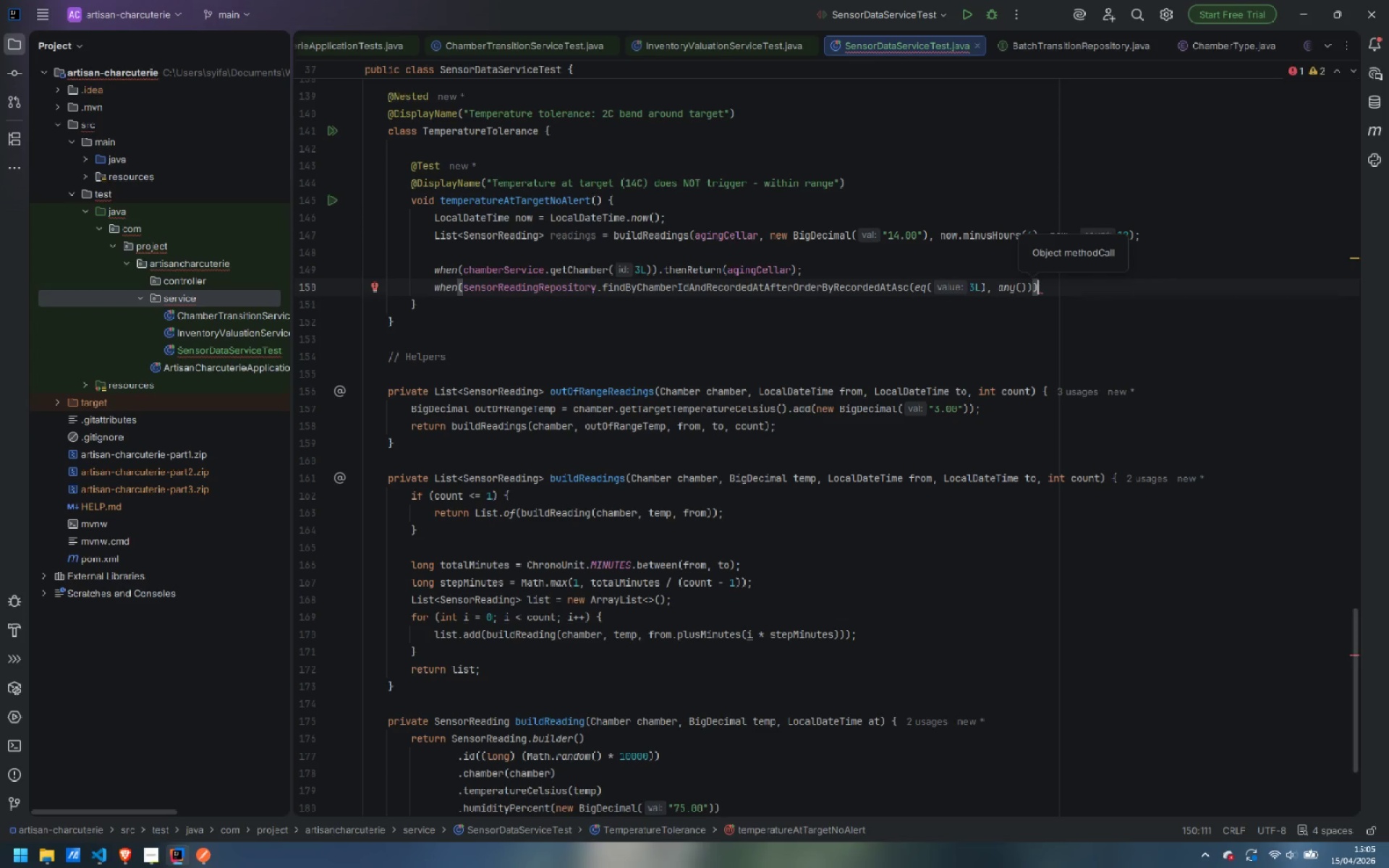 
type(.then)
 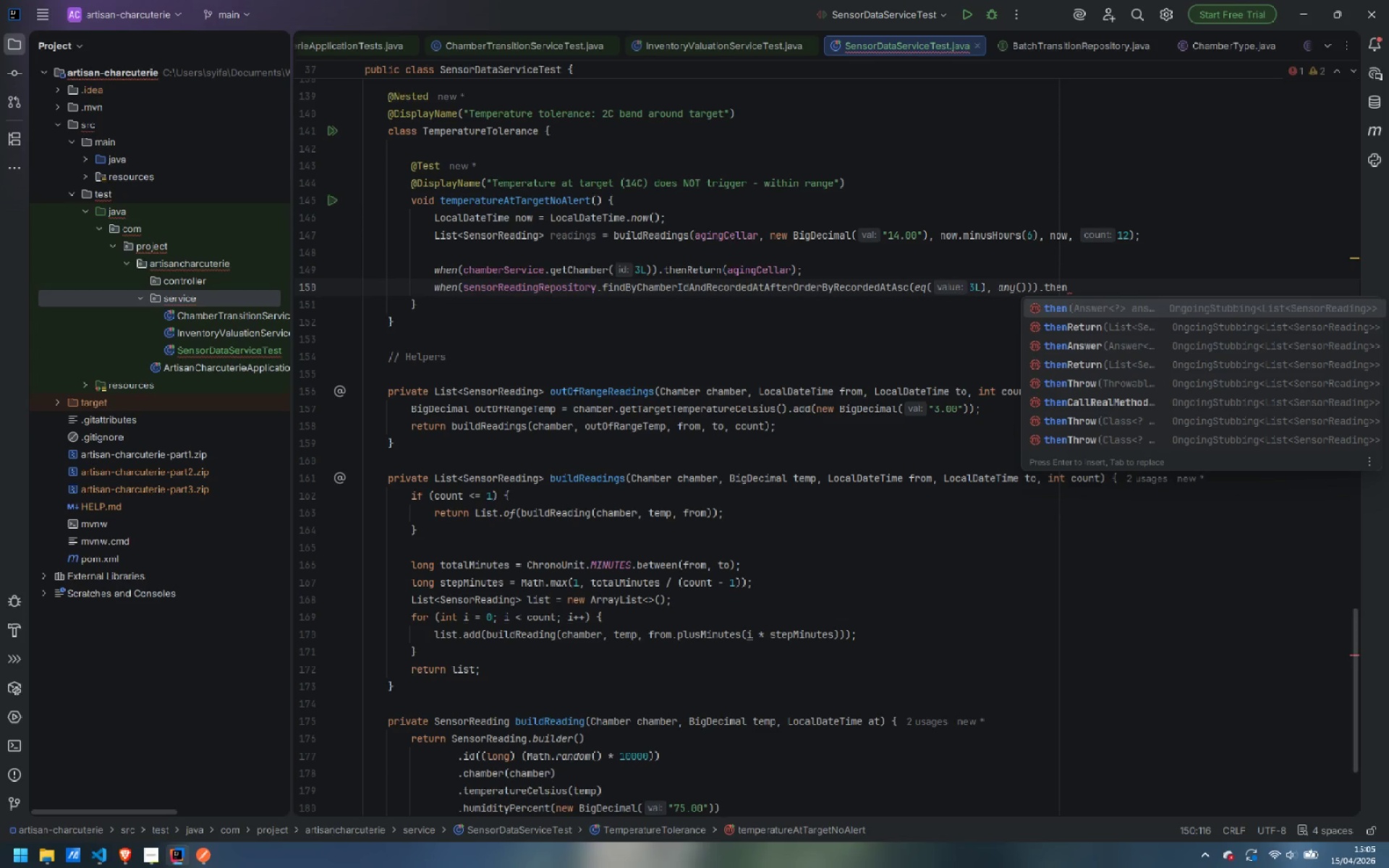 
key(ArrowDown)
 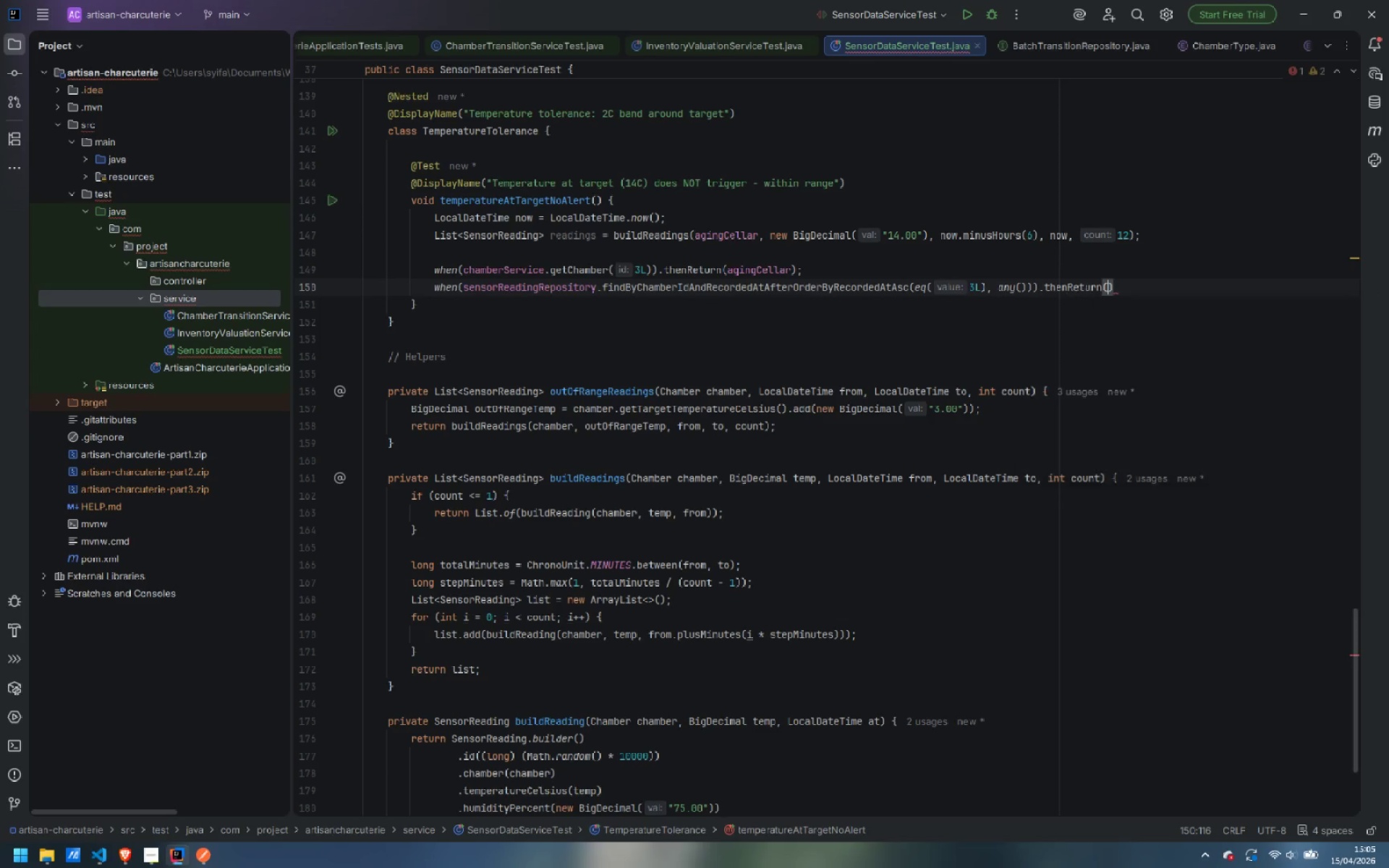 
key(Enter)
 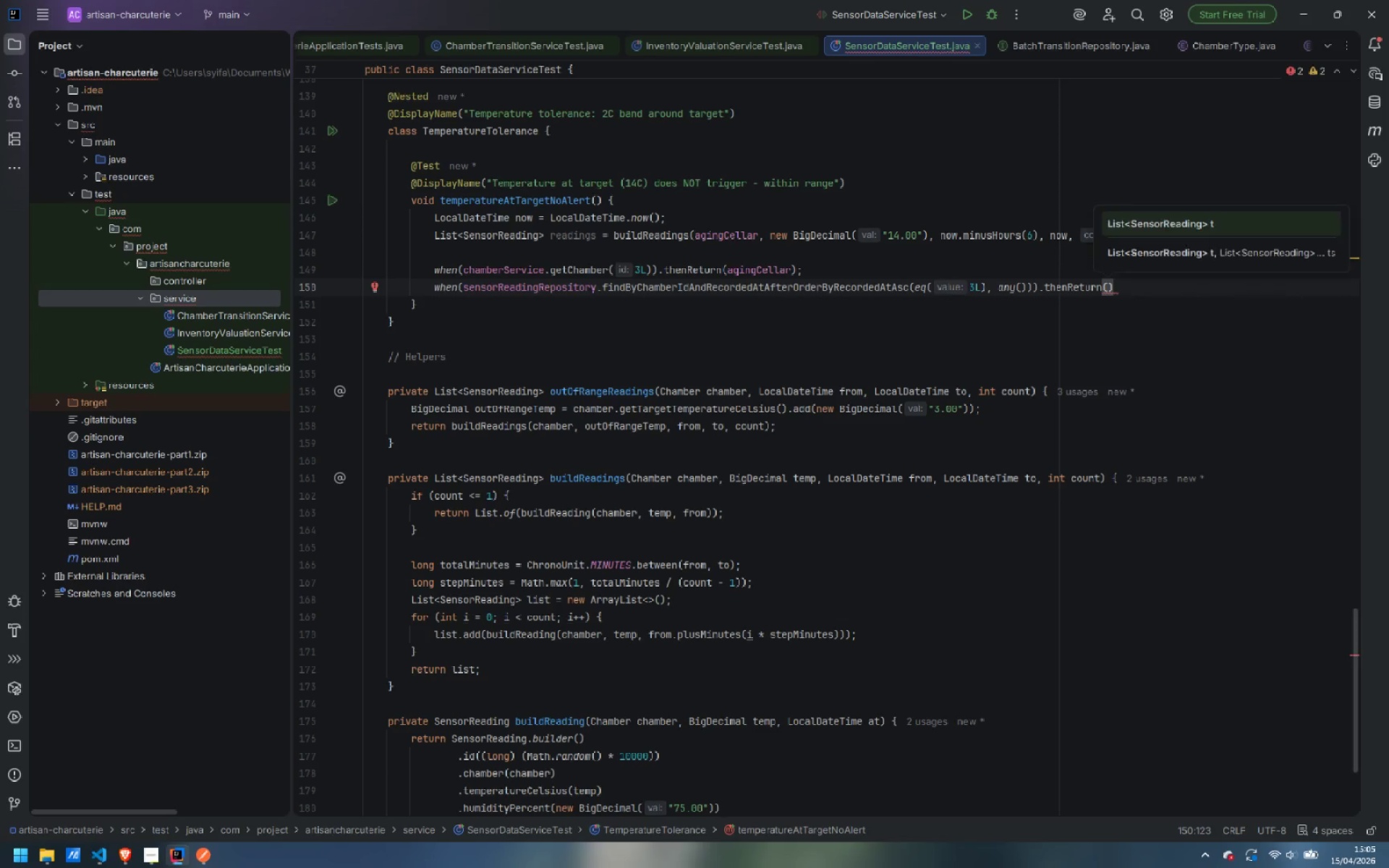 
type(reading)
 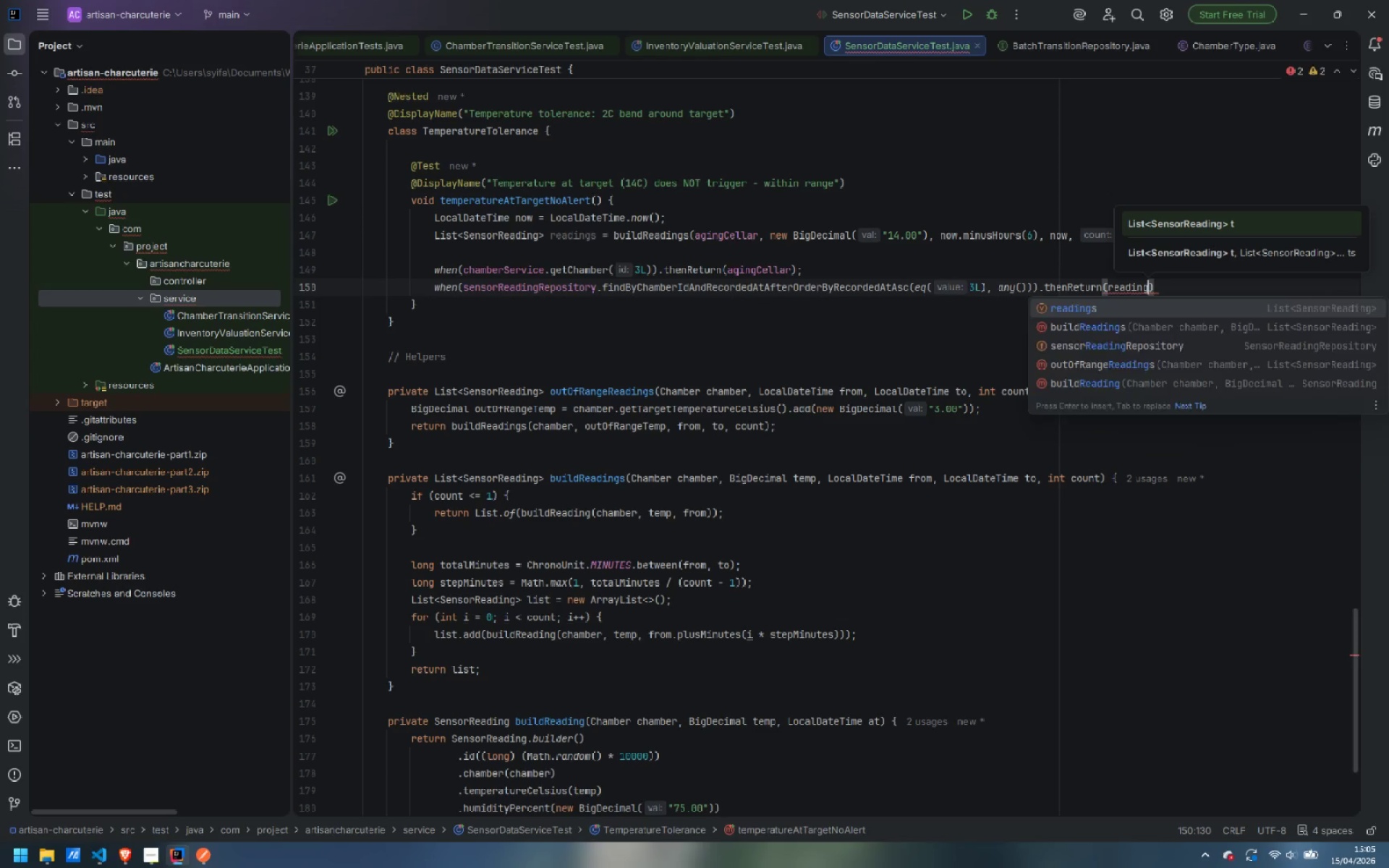 
key(Enter)
 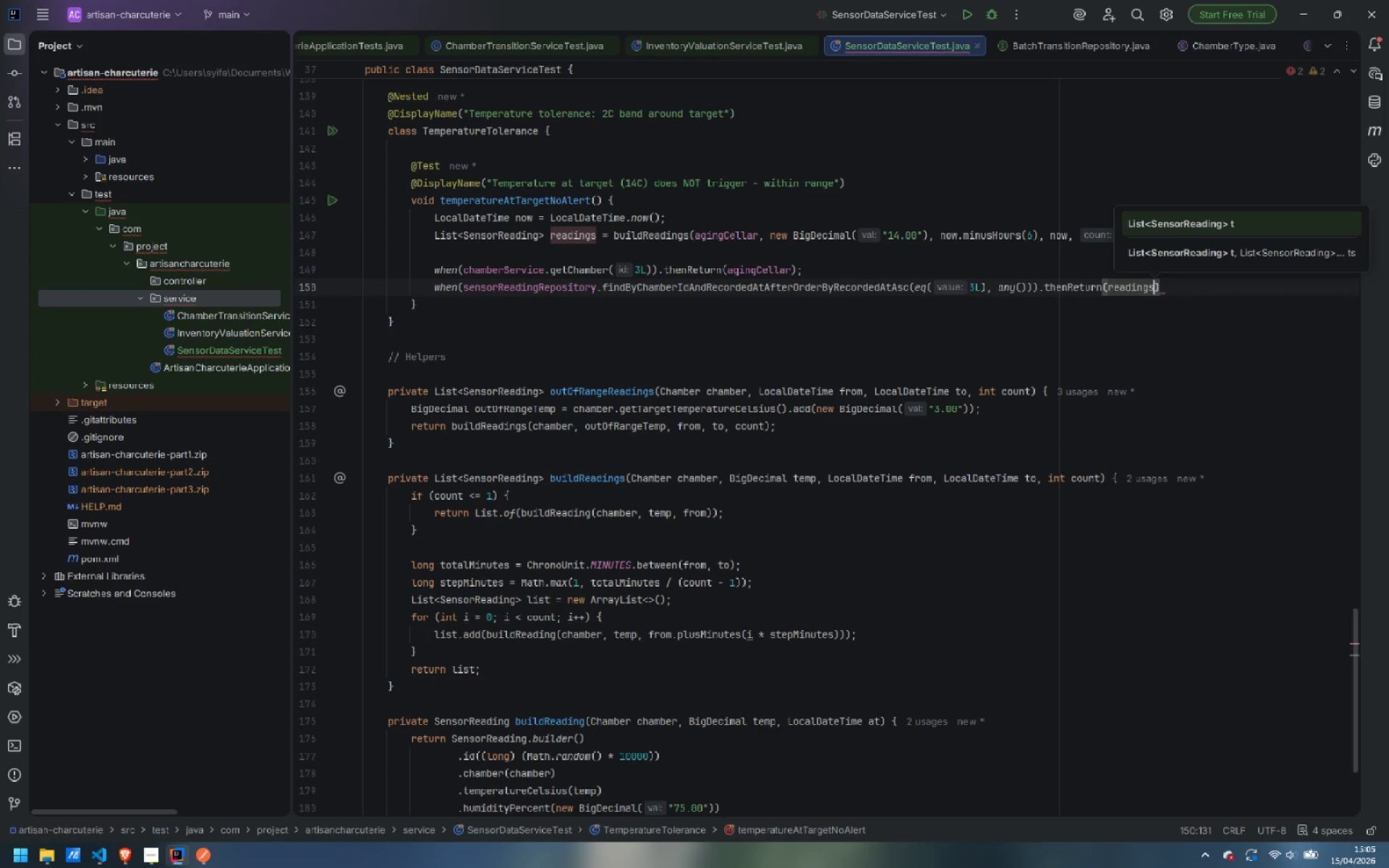 
key(ArrowRight)
 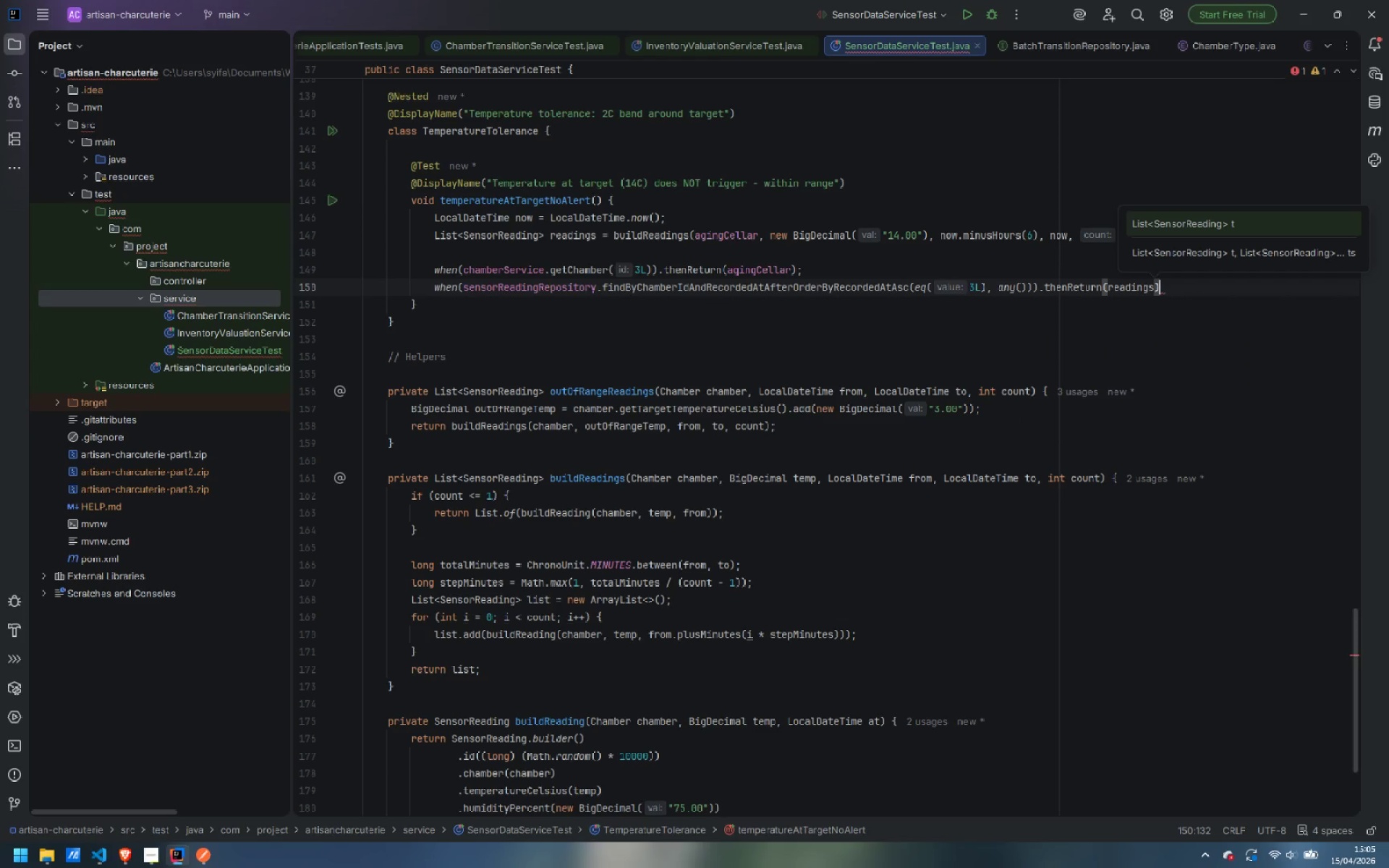 
key(Semicolon)
 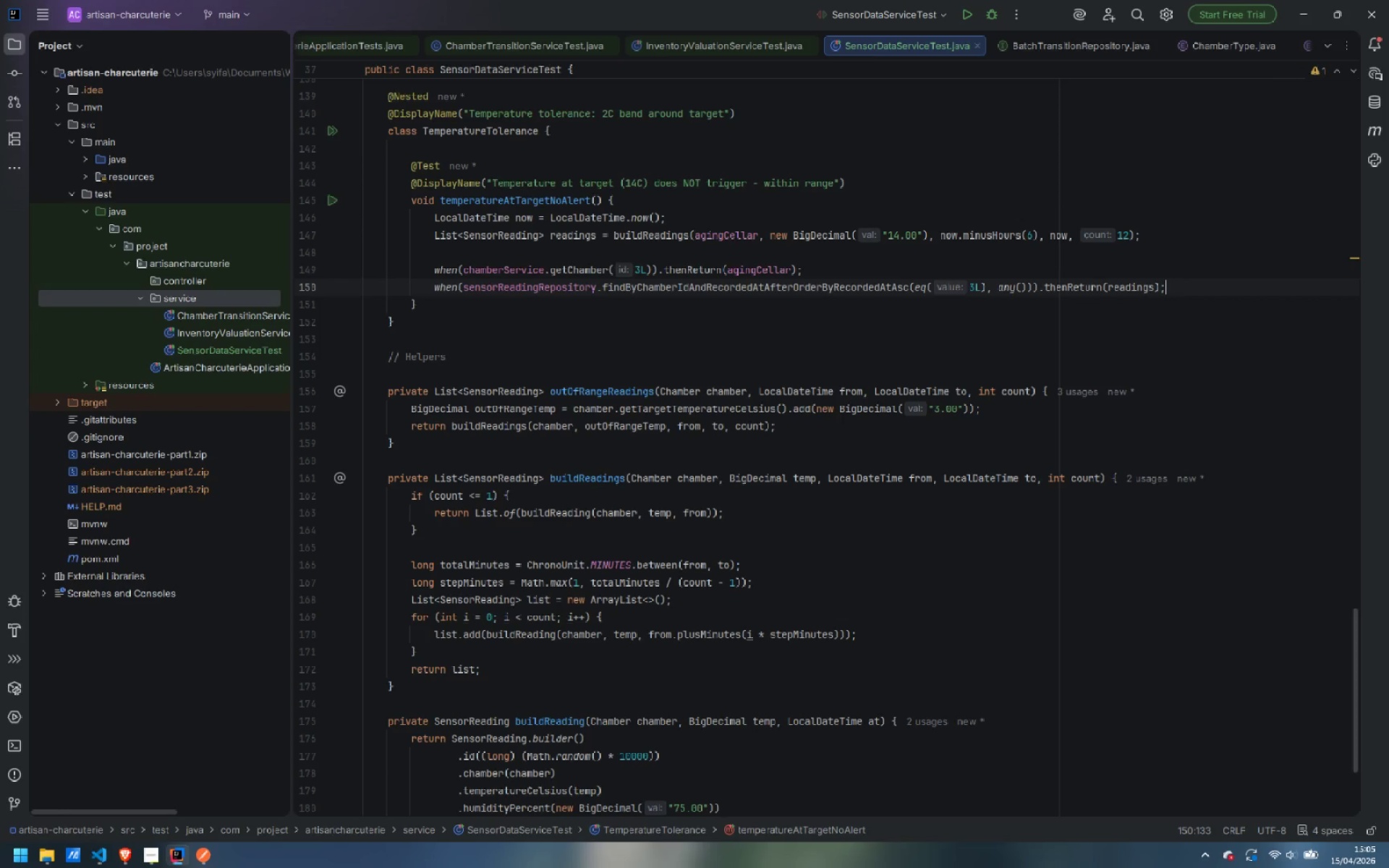 
key(Enter)
 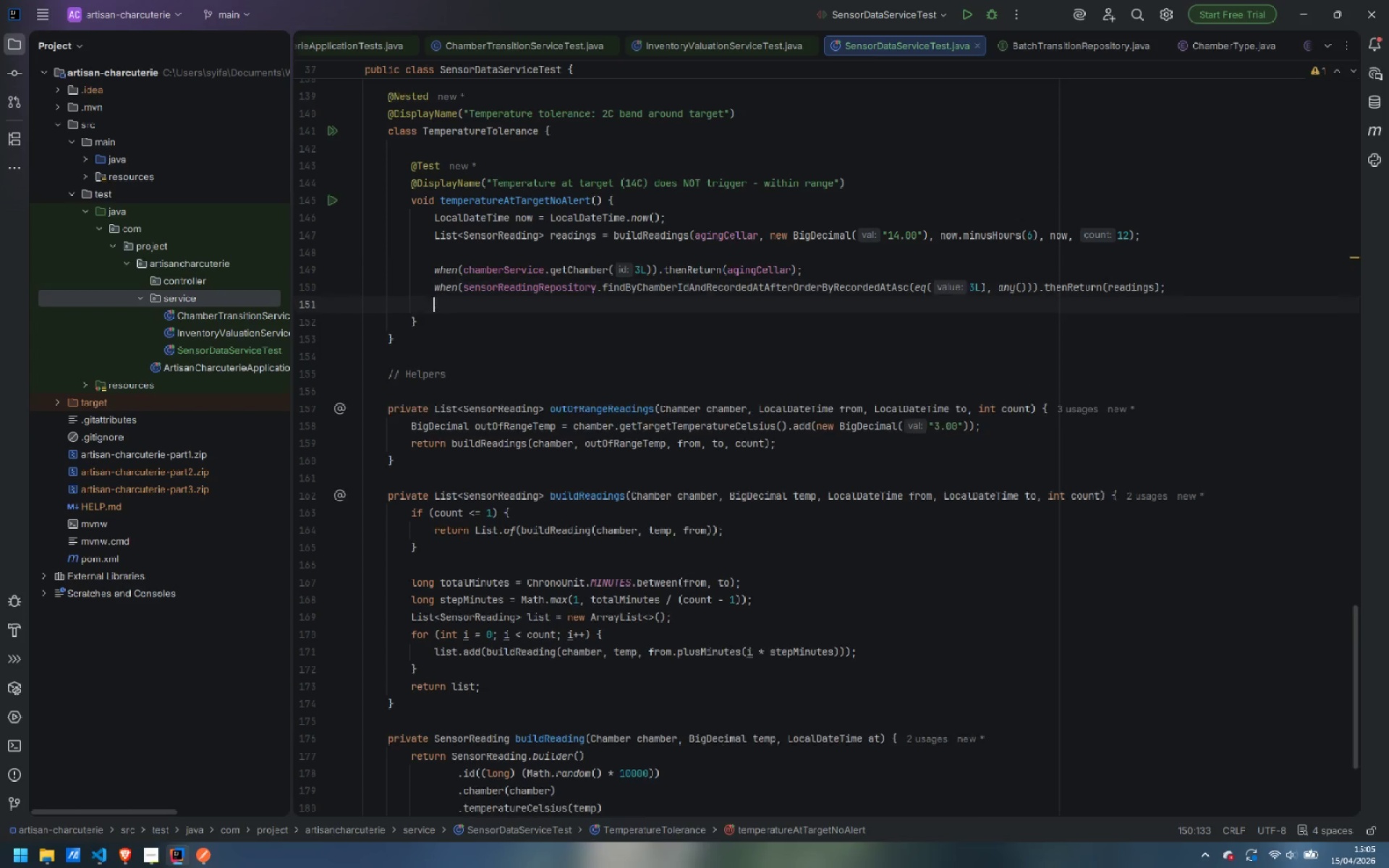 
key(Enter)
 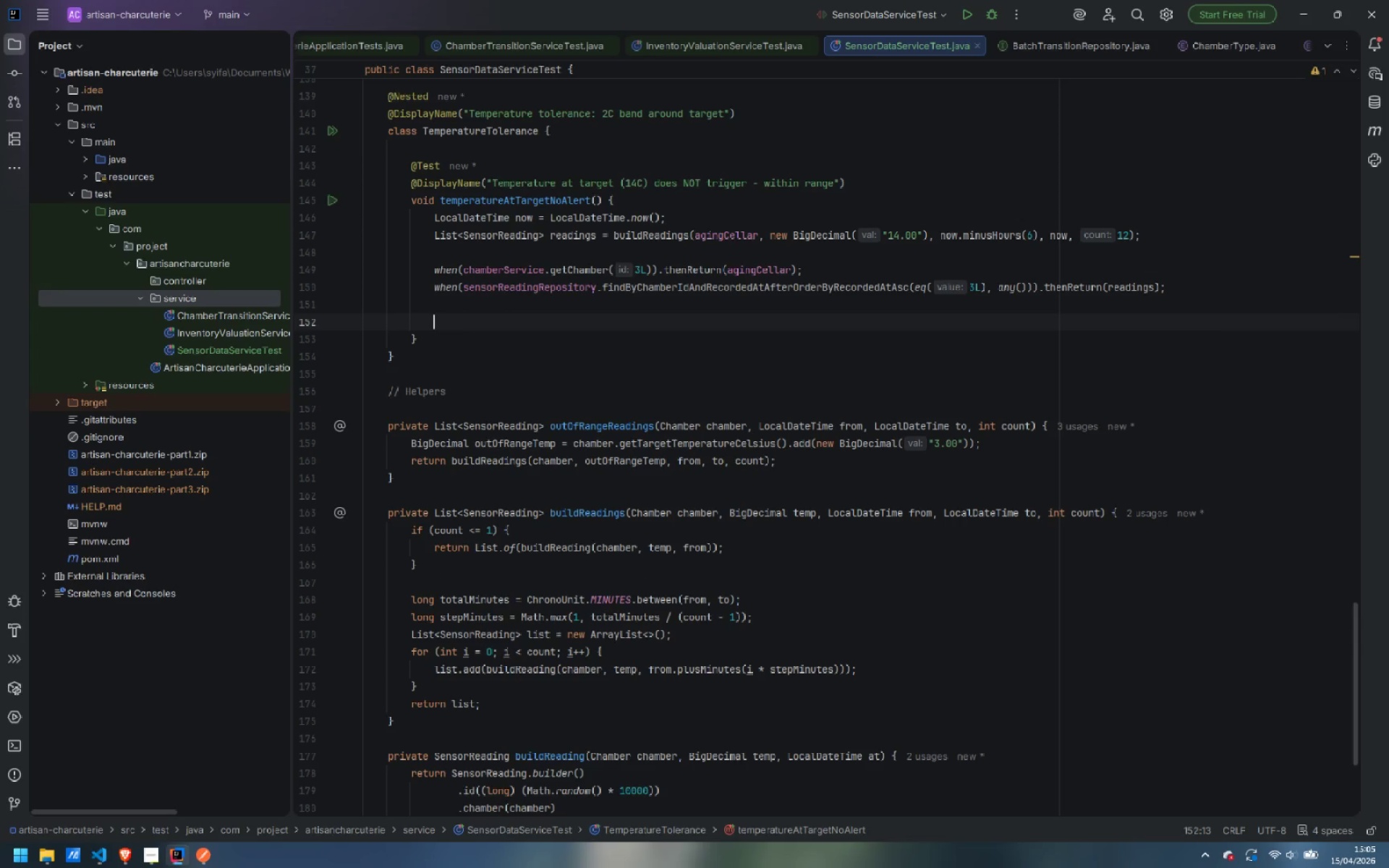 
type(List<Stre)
 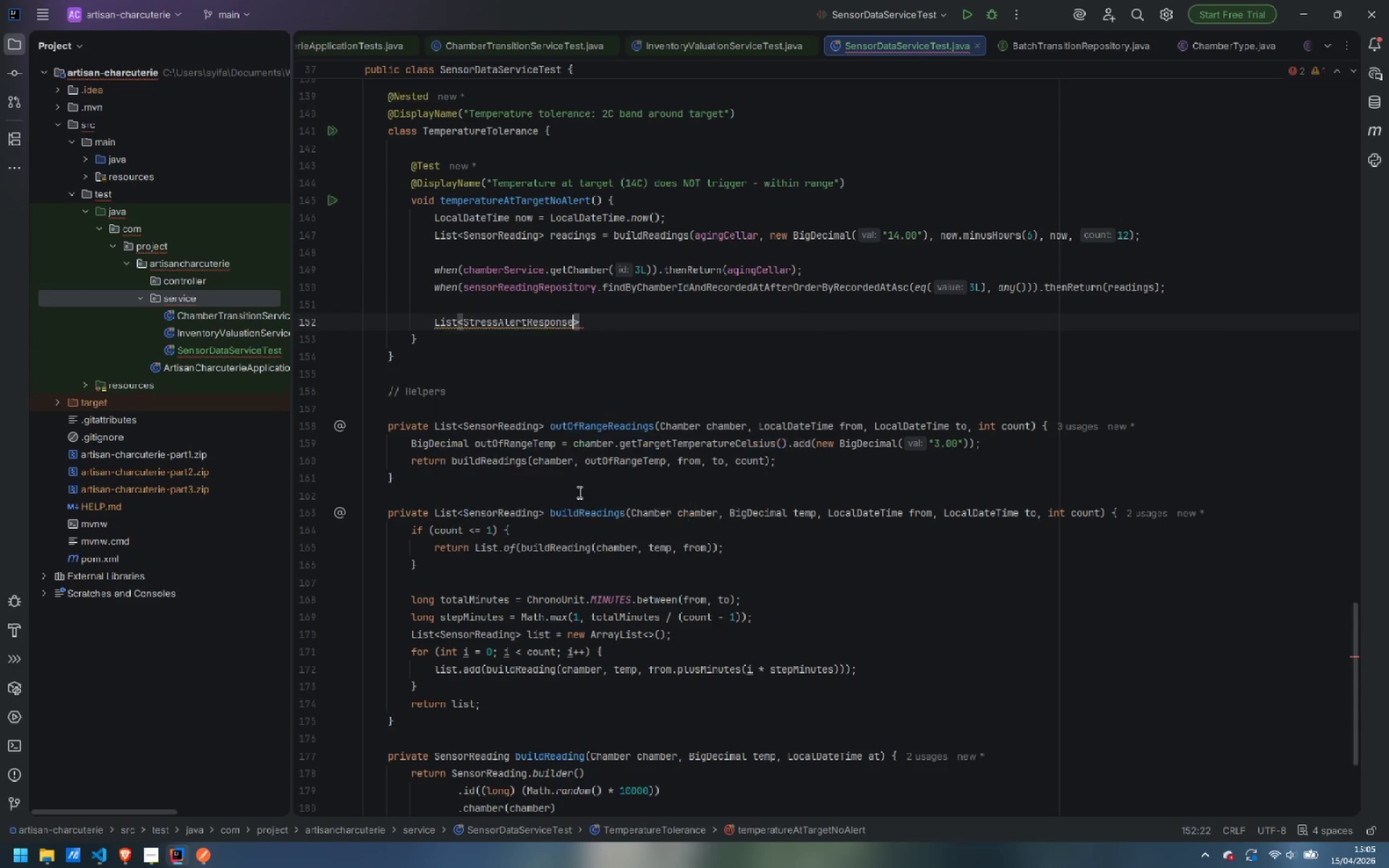 
key(Enter)
 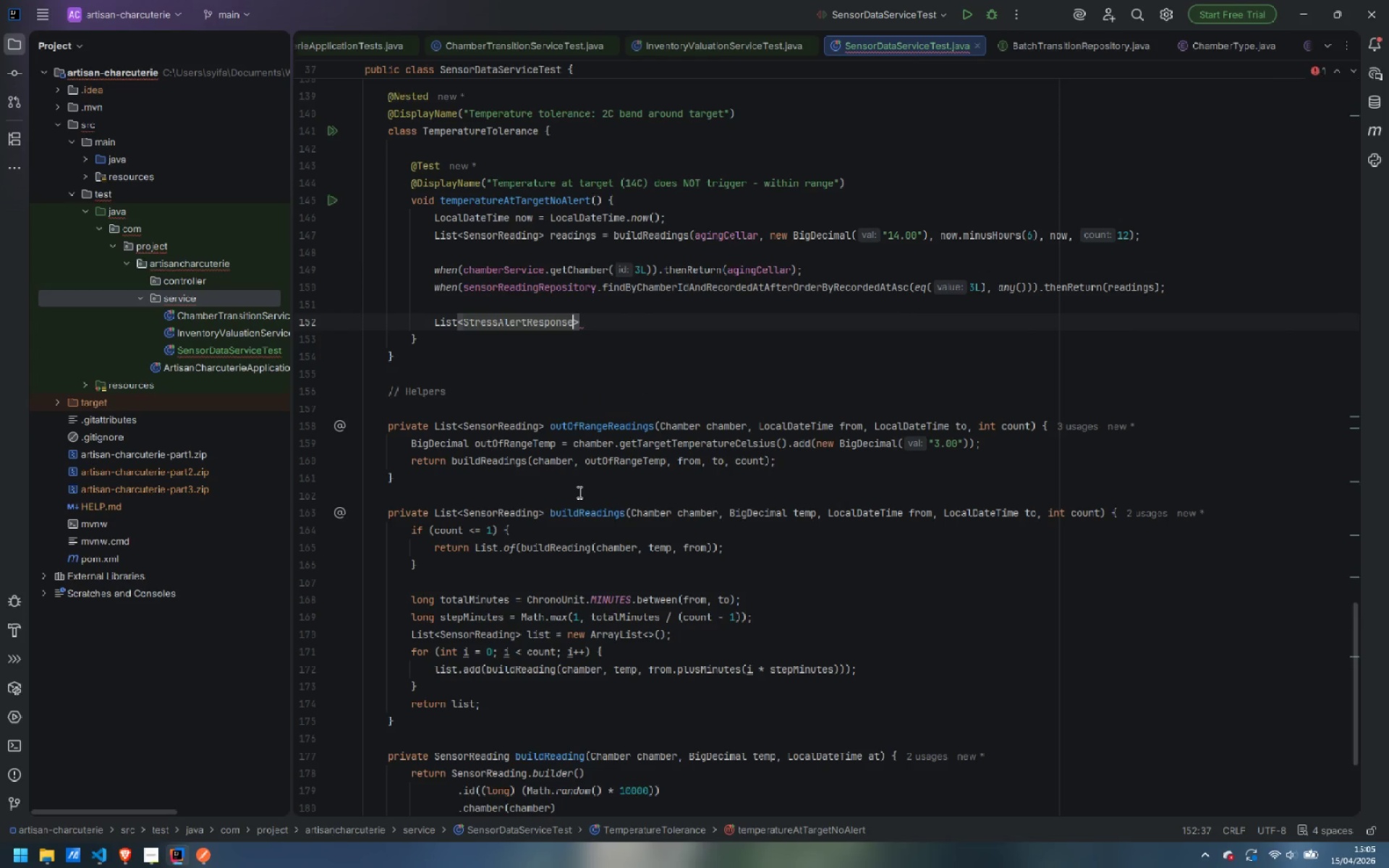 
key(ArrowRight)
 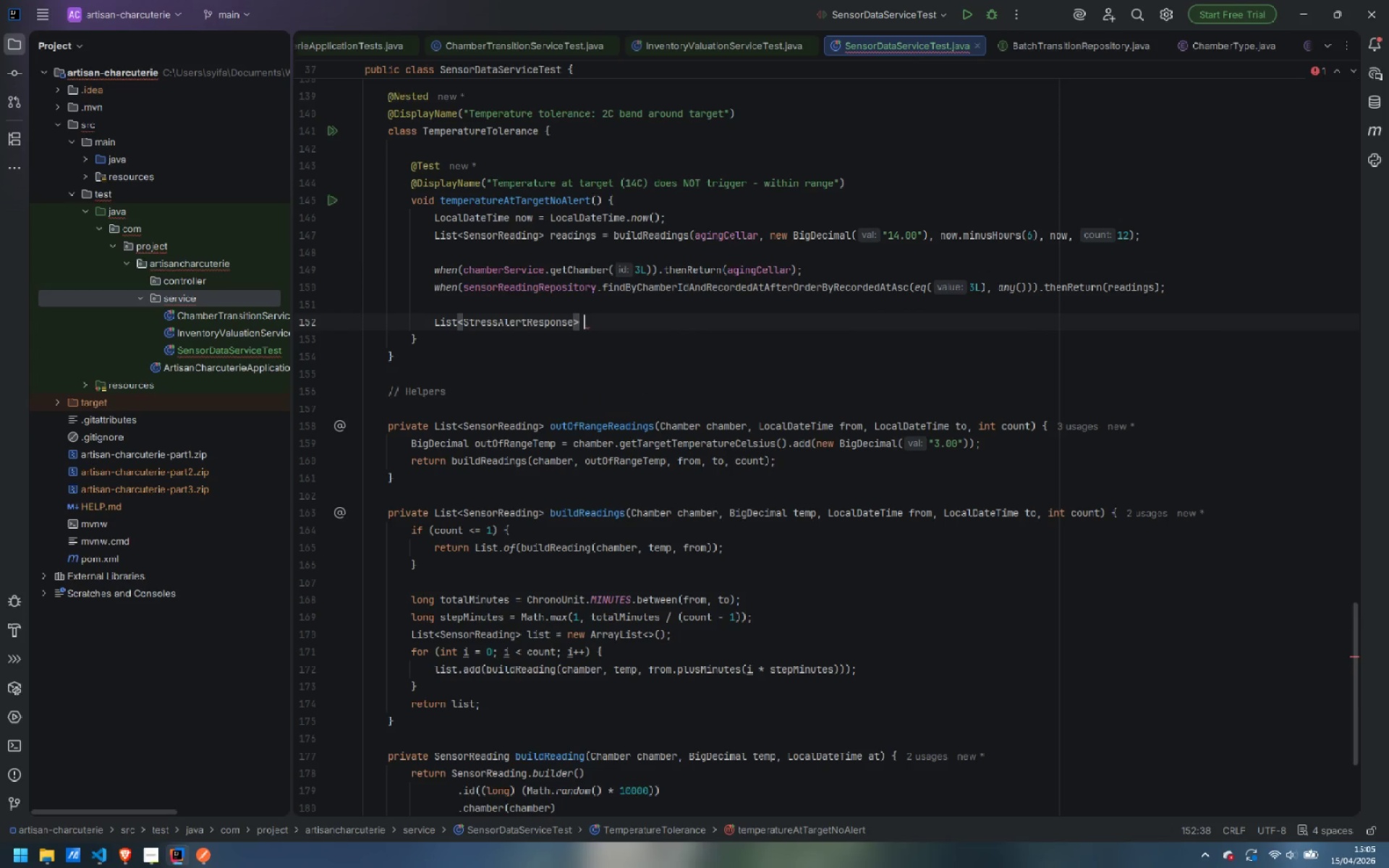 
type( alerts = sens)
 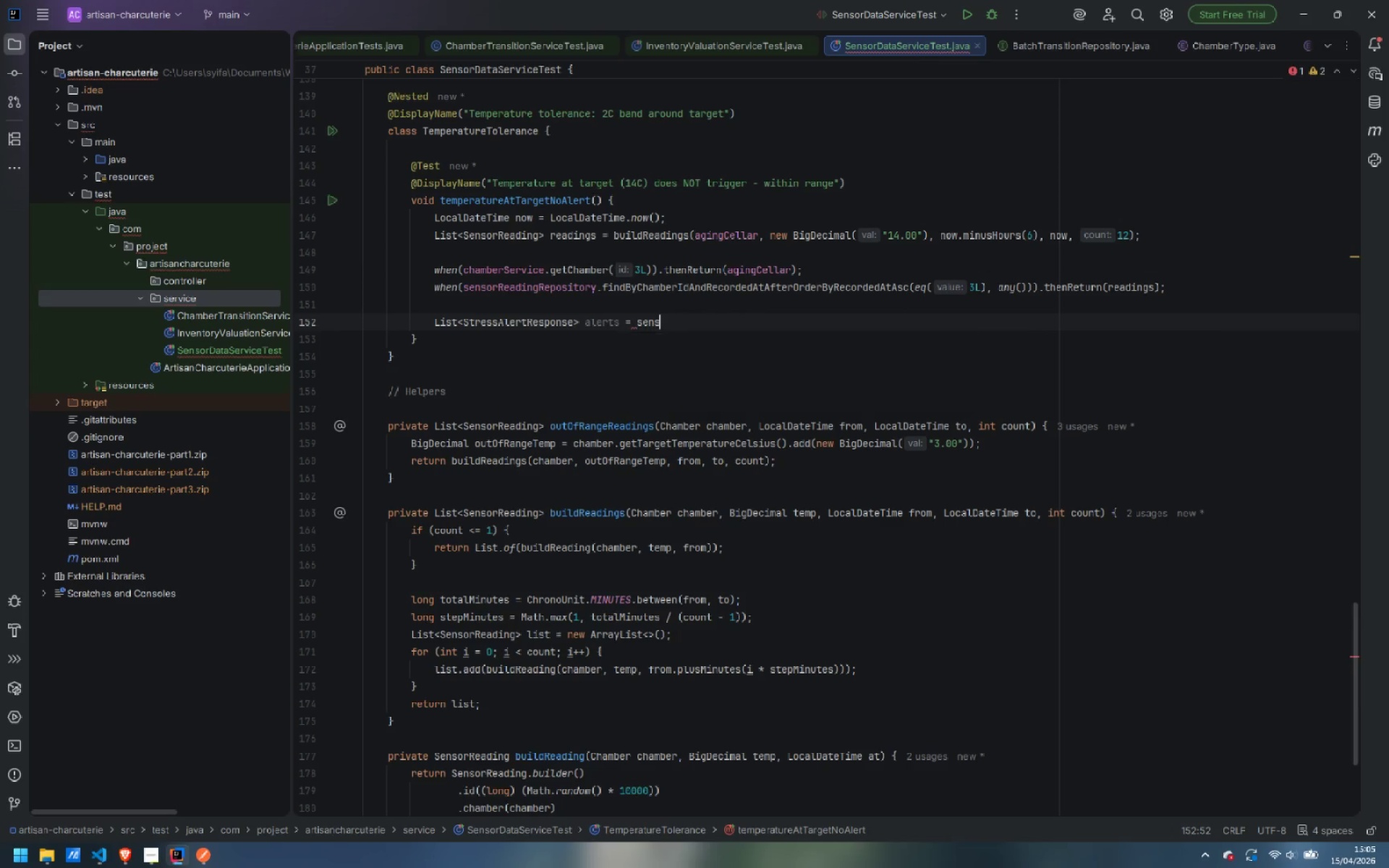 
key(Enter)
 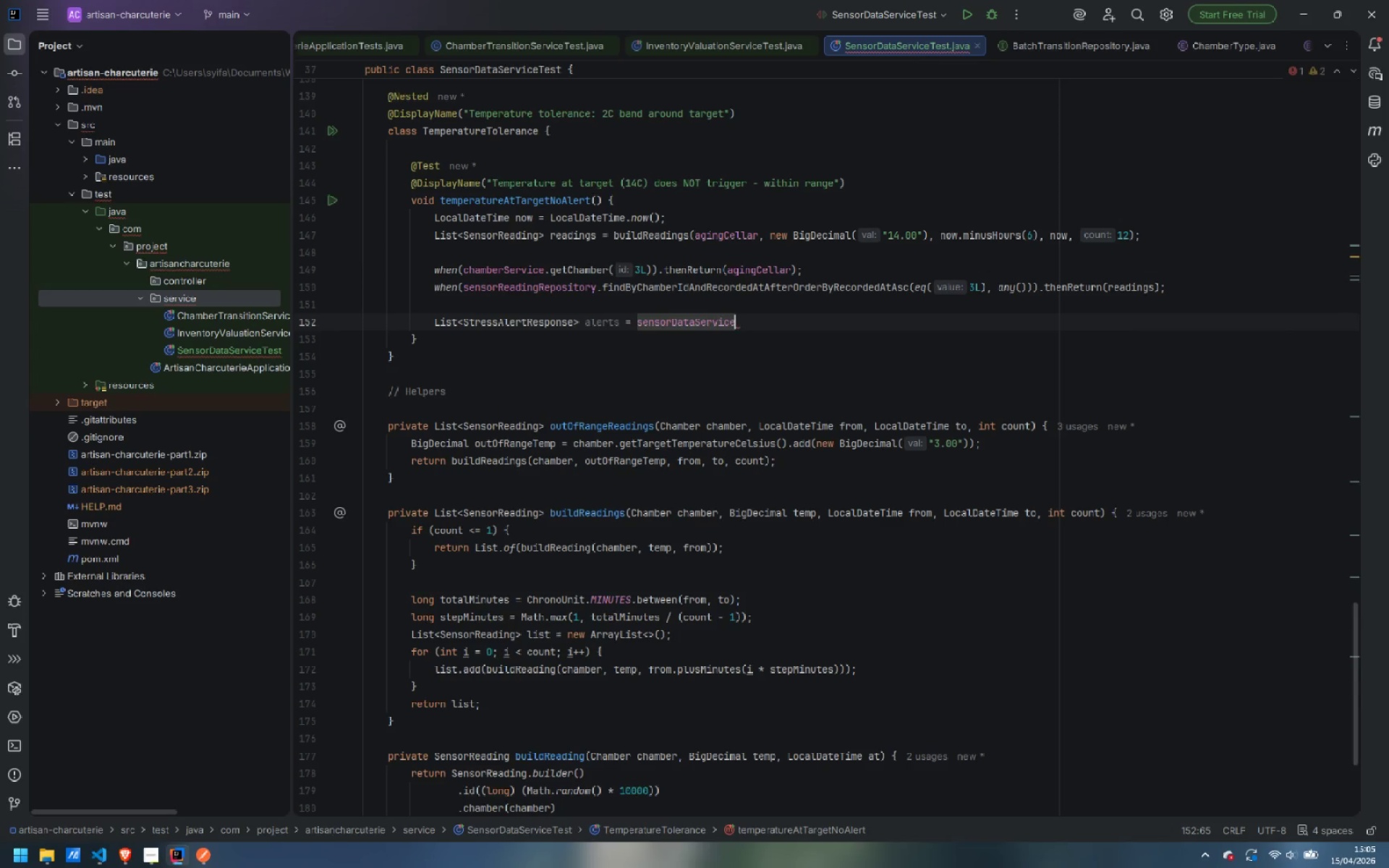 
type(.getStre)
 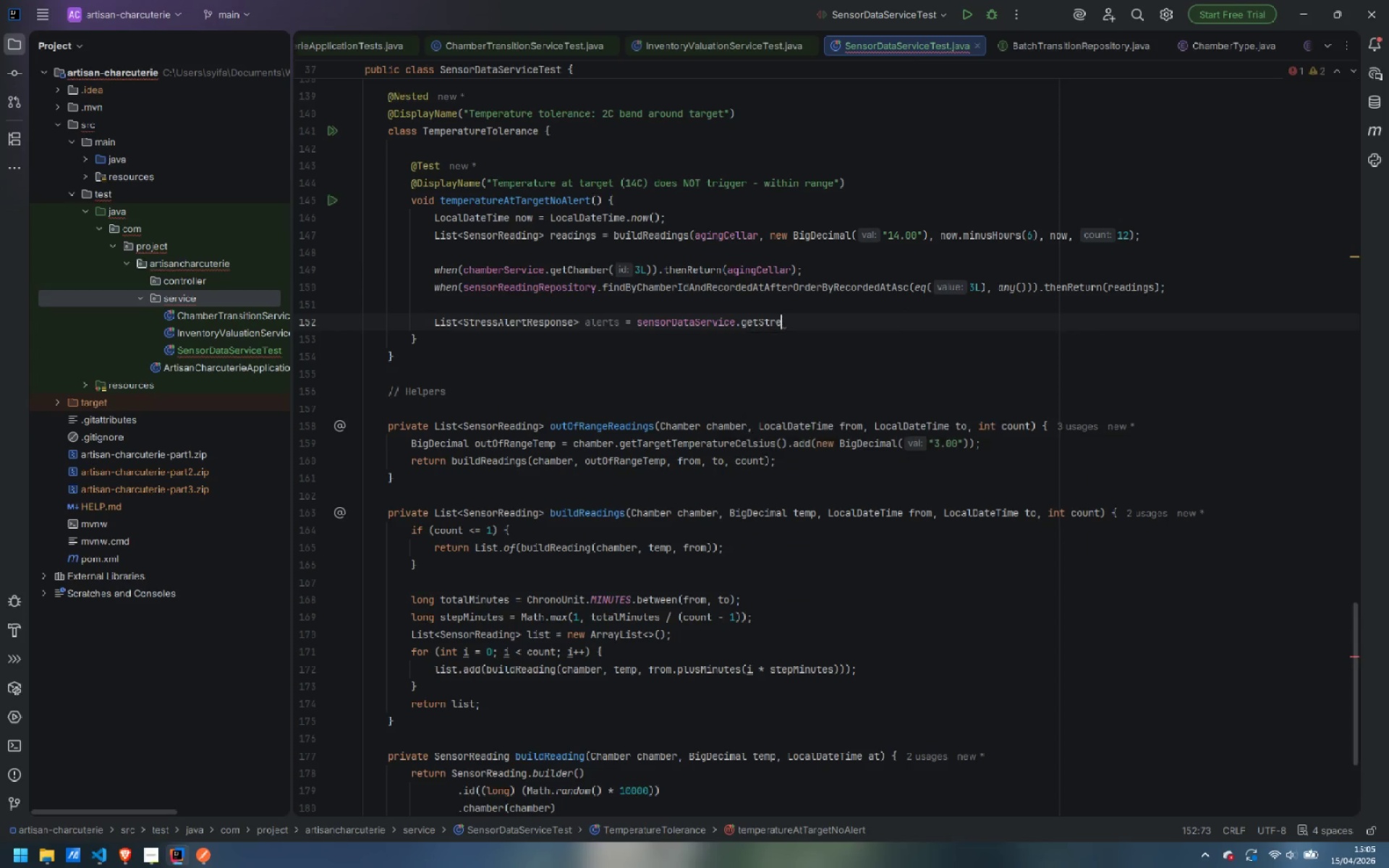 
key(Enter)
 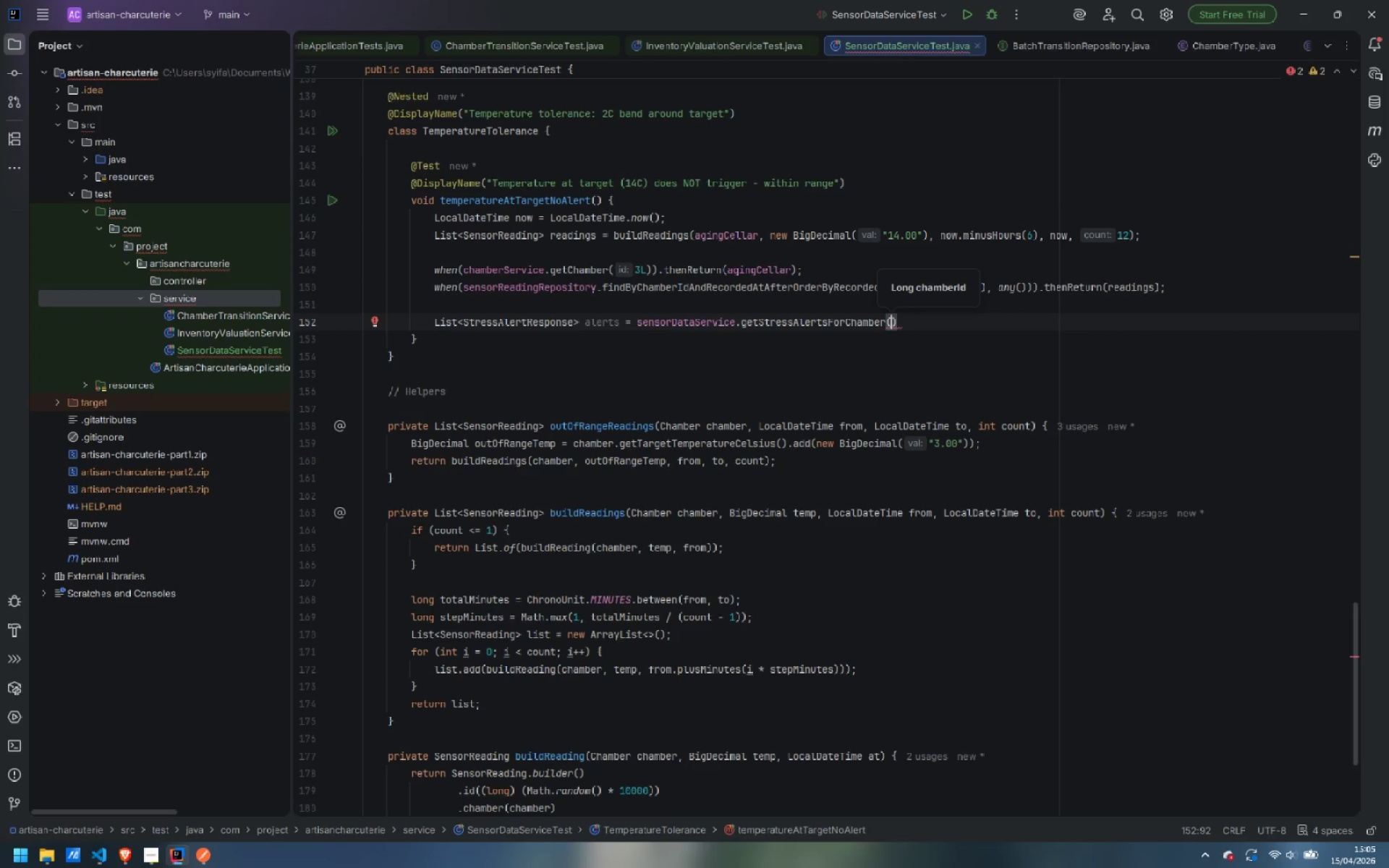 
key(3)
 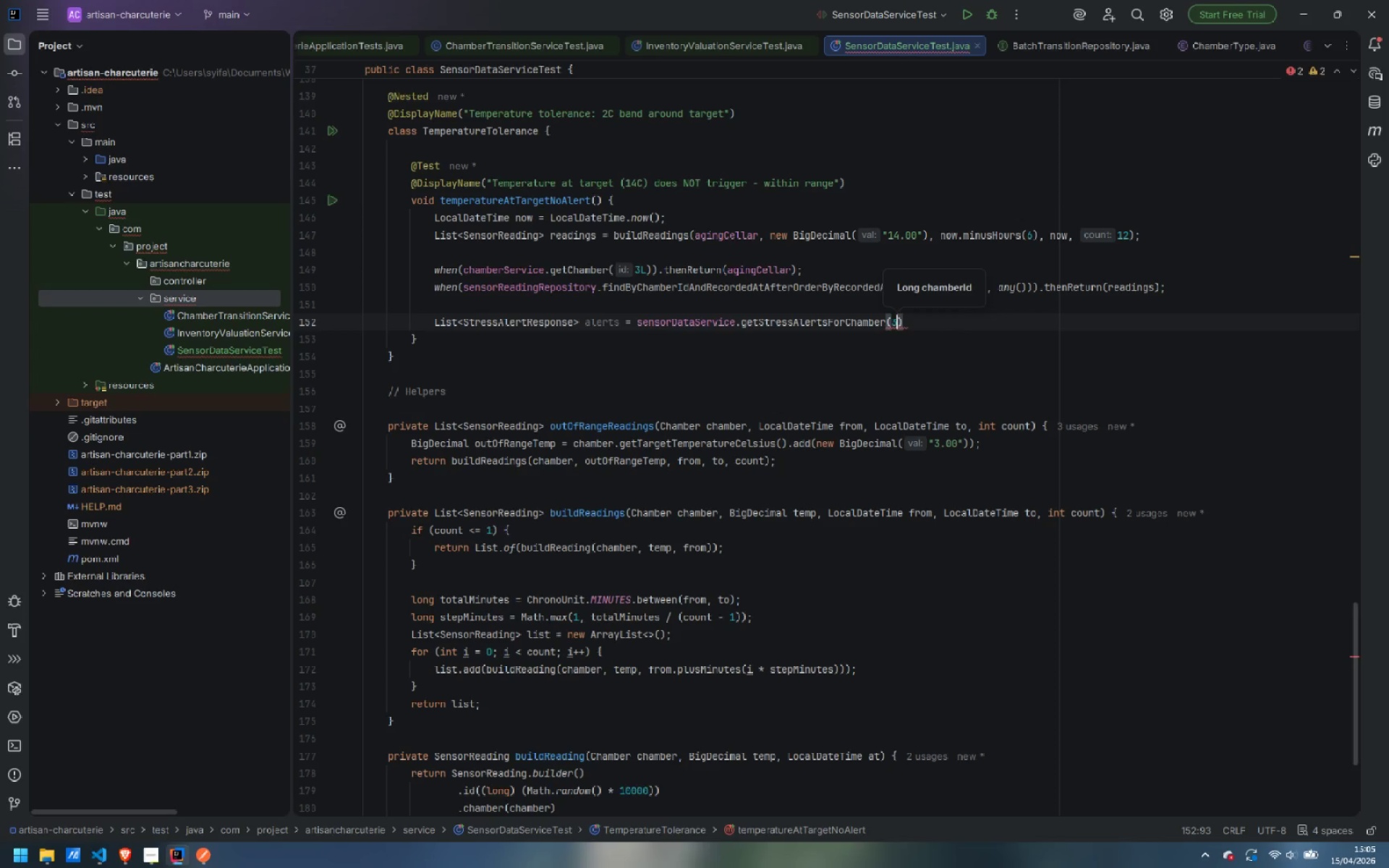 
key(Shift+ShiftLeft)
 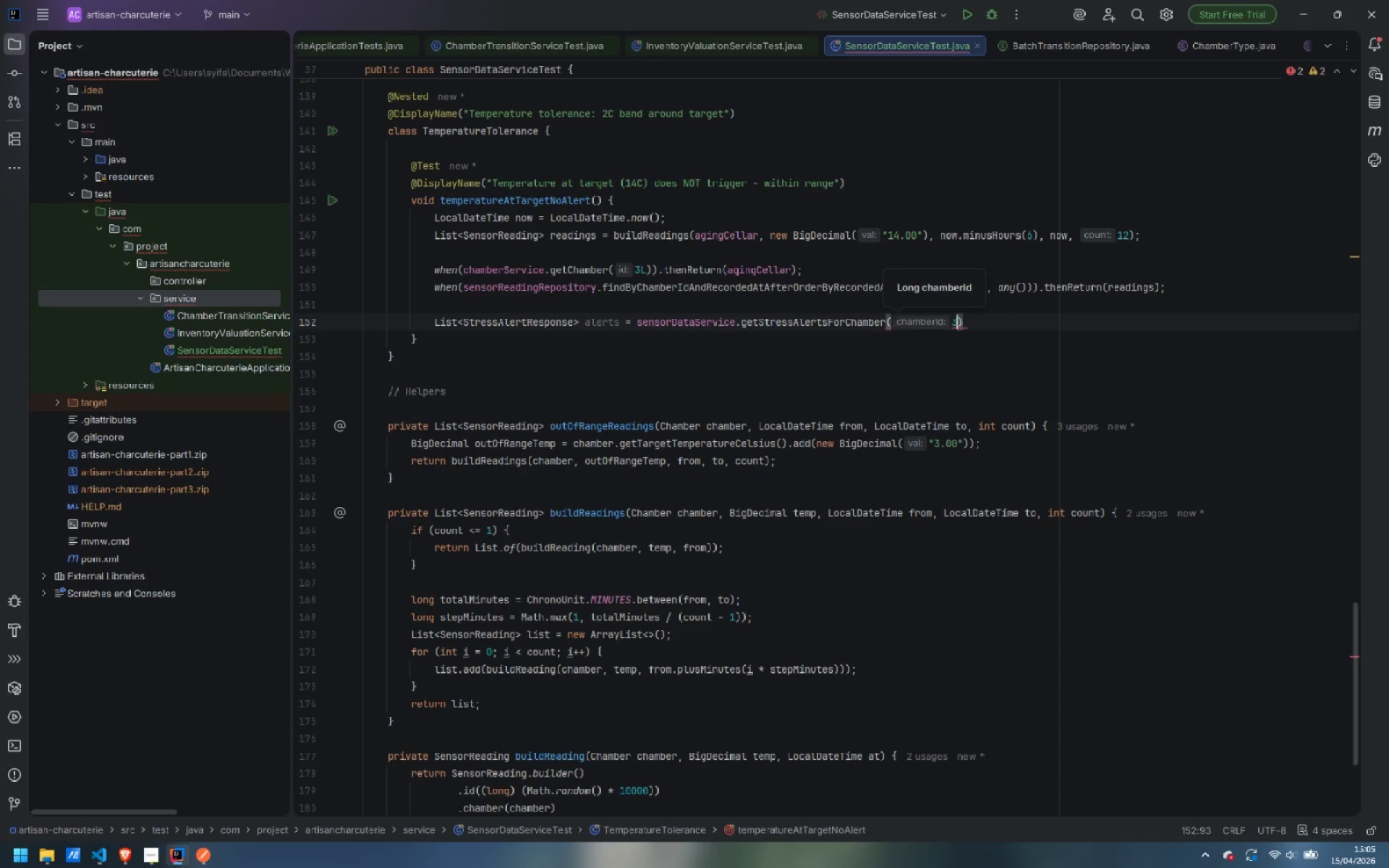 
key(Shift+L)
 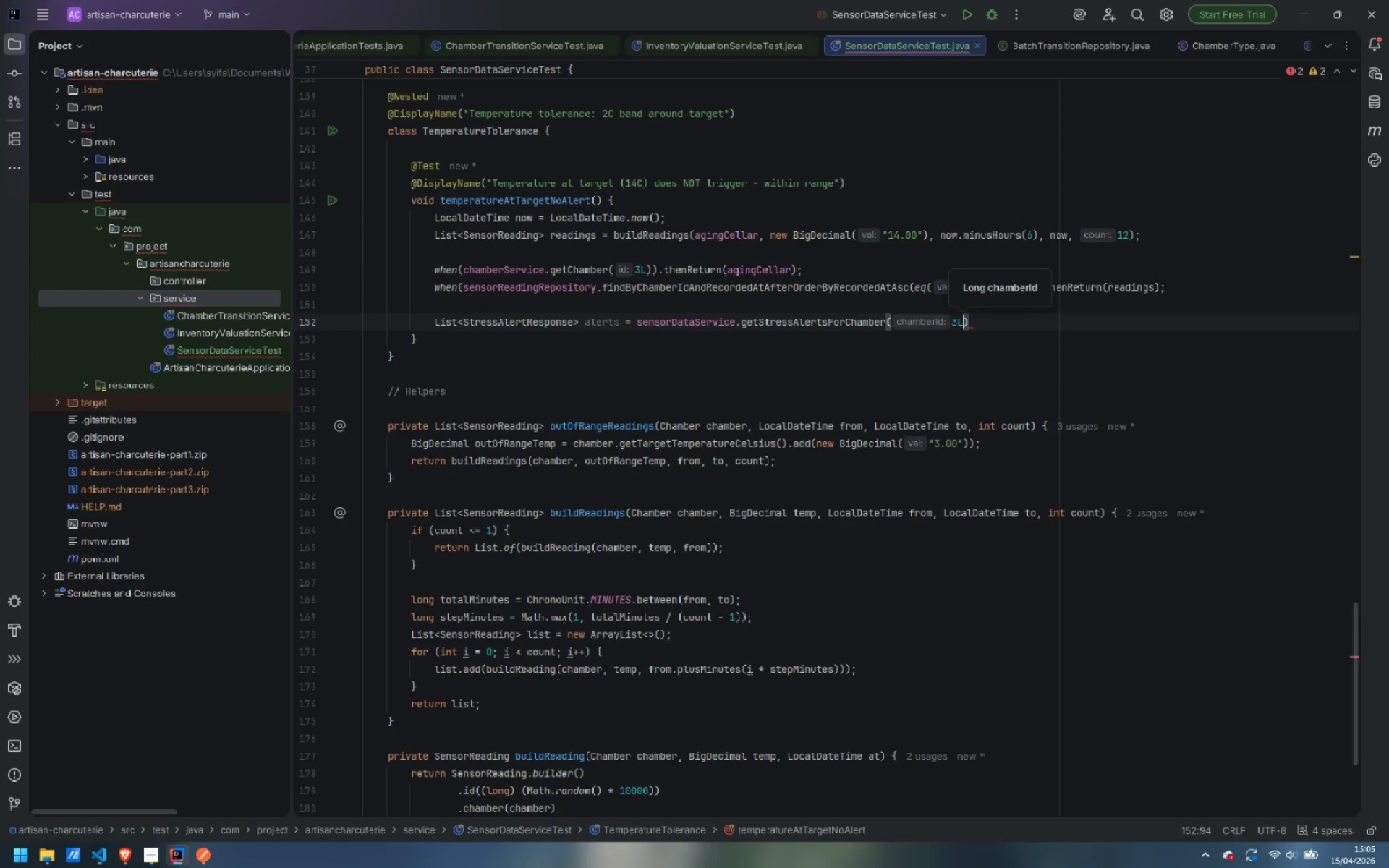 
key(ArrowRight)
 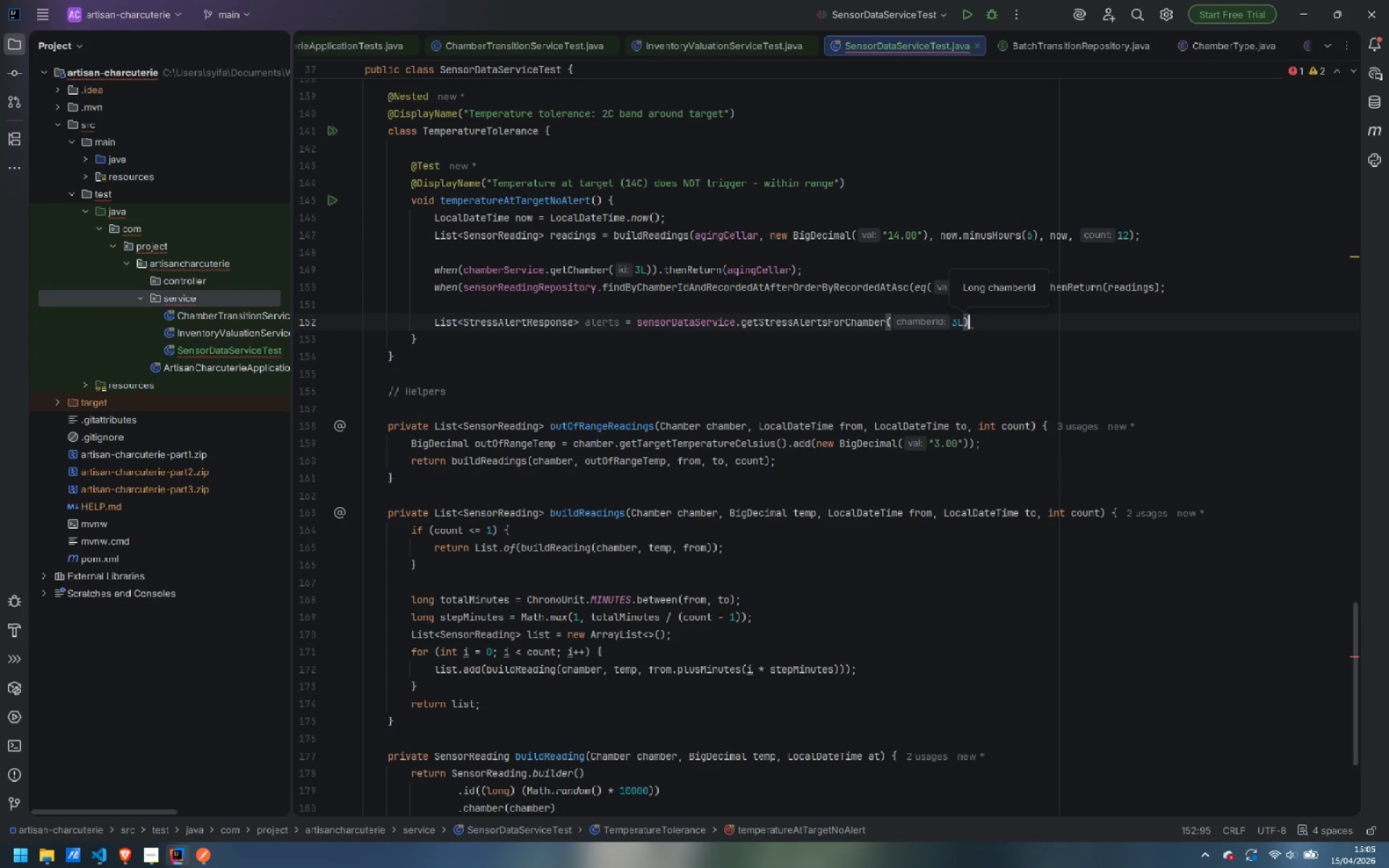 
key(Semicolon)
 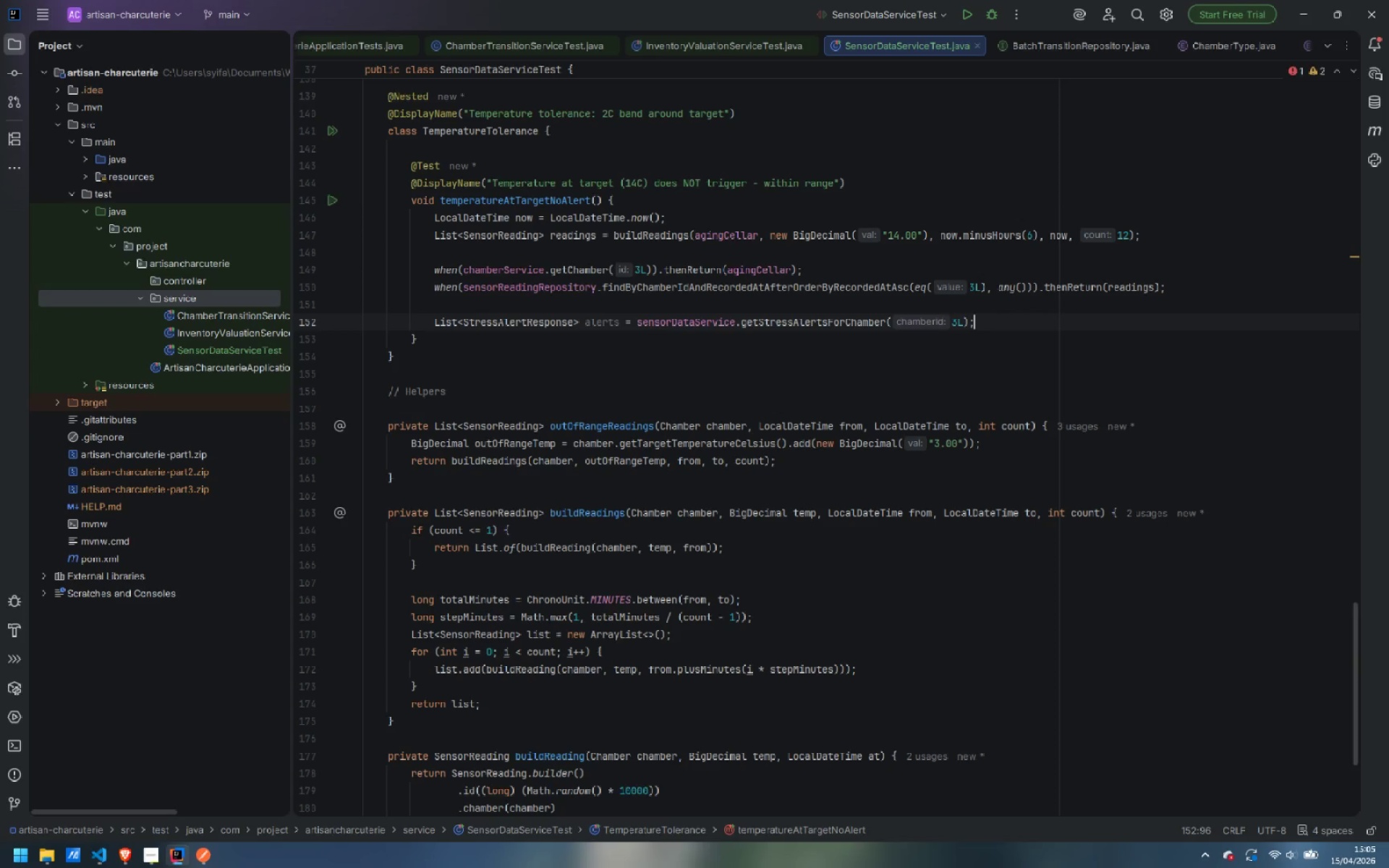 
key(Enter)
 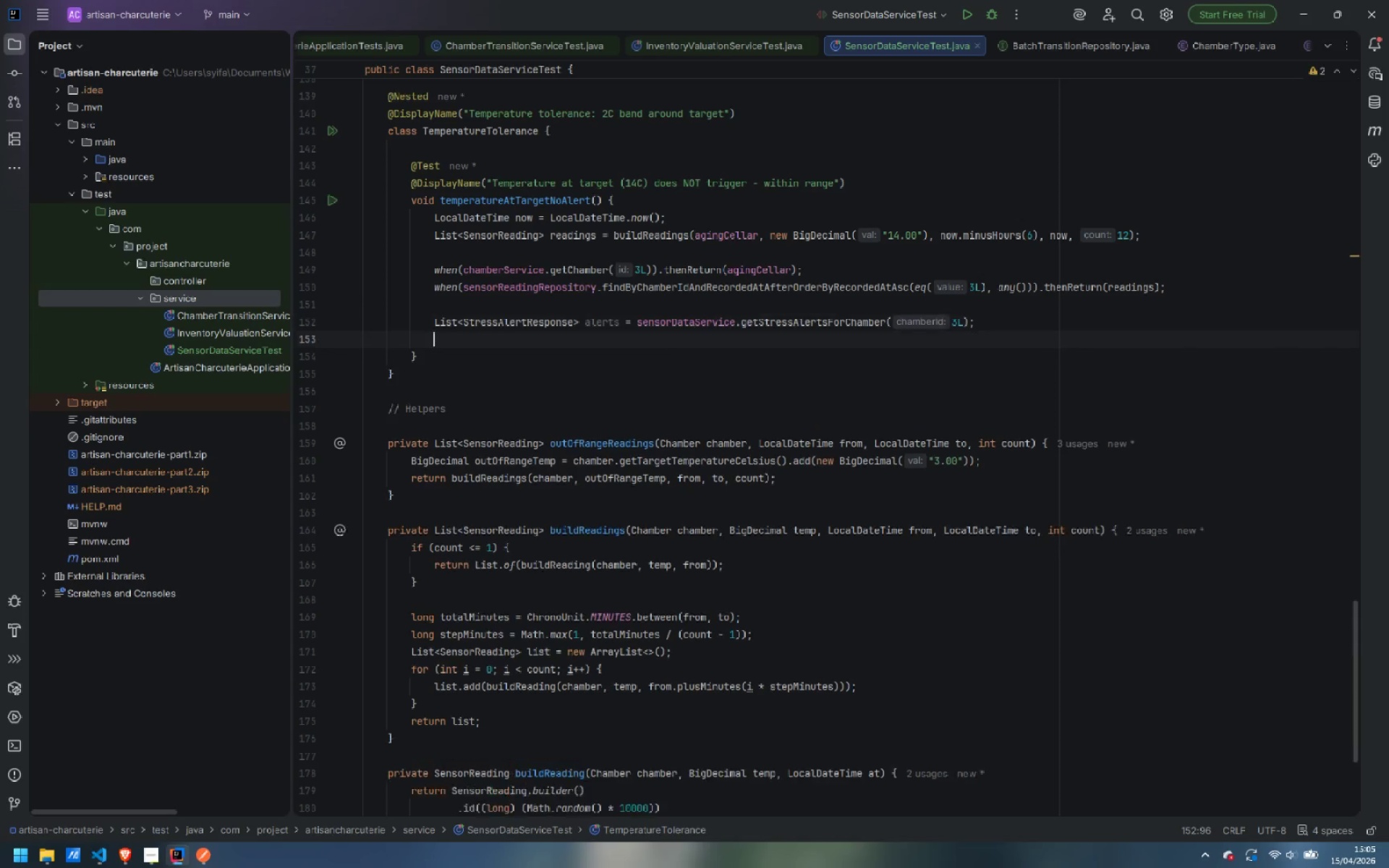 
key(Enter)
 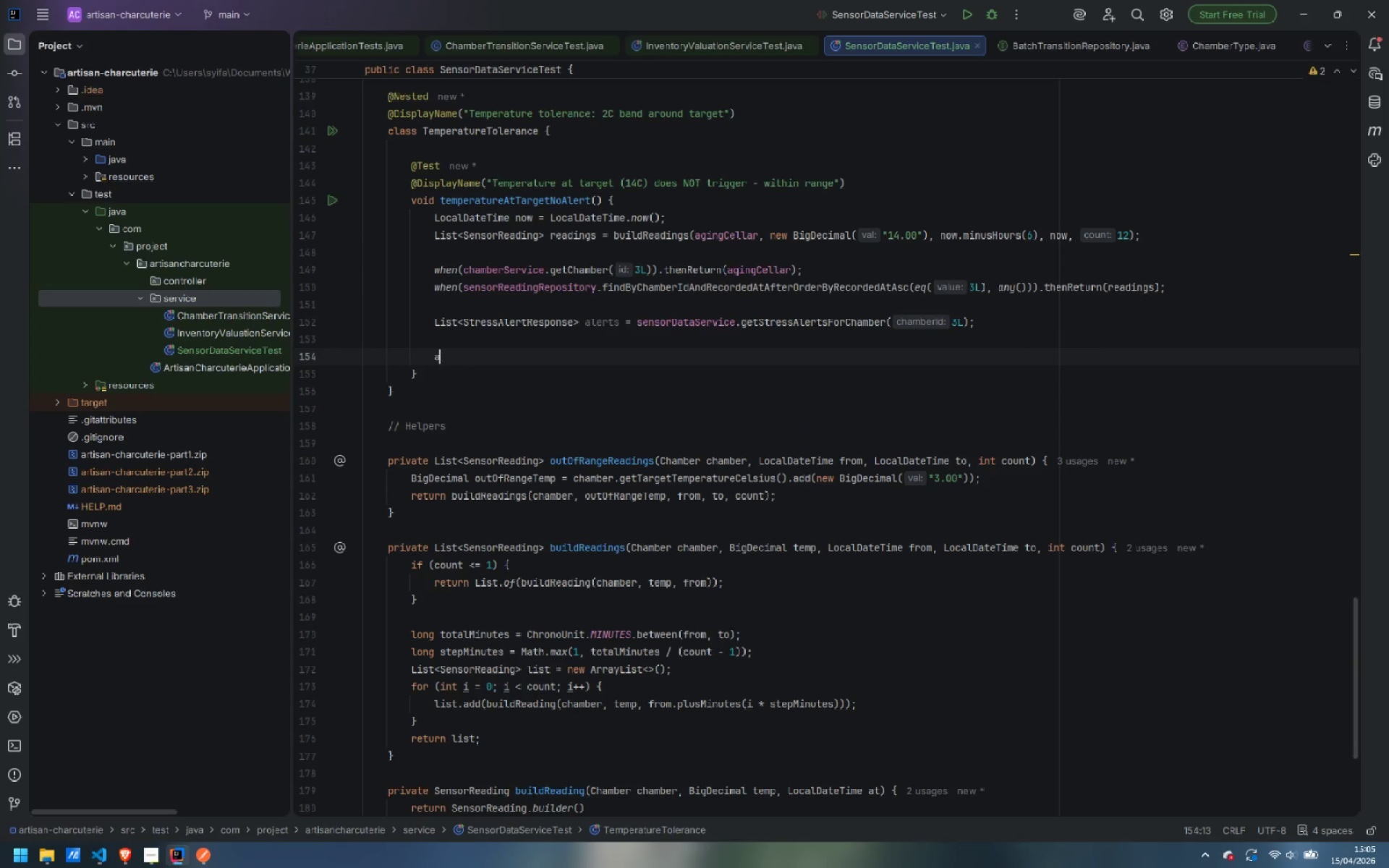 
type(assertTha)
 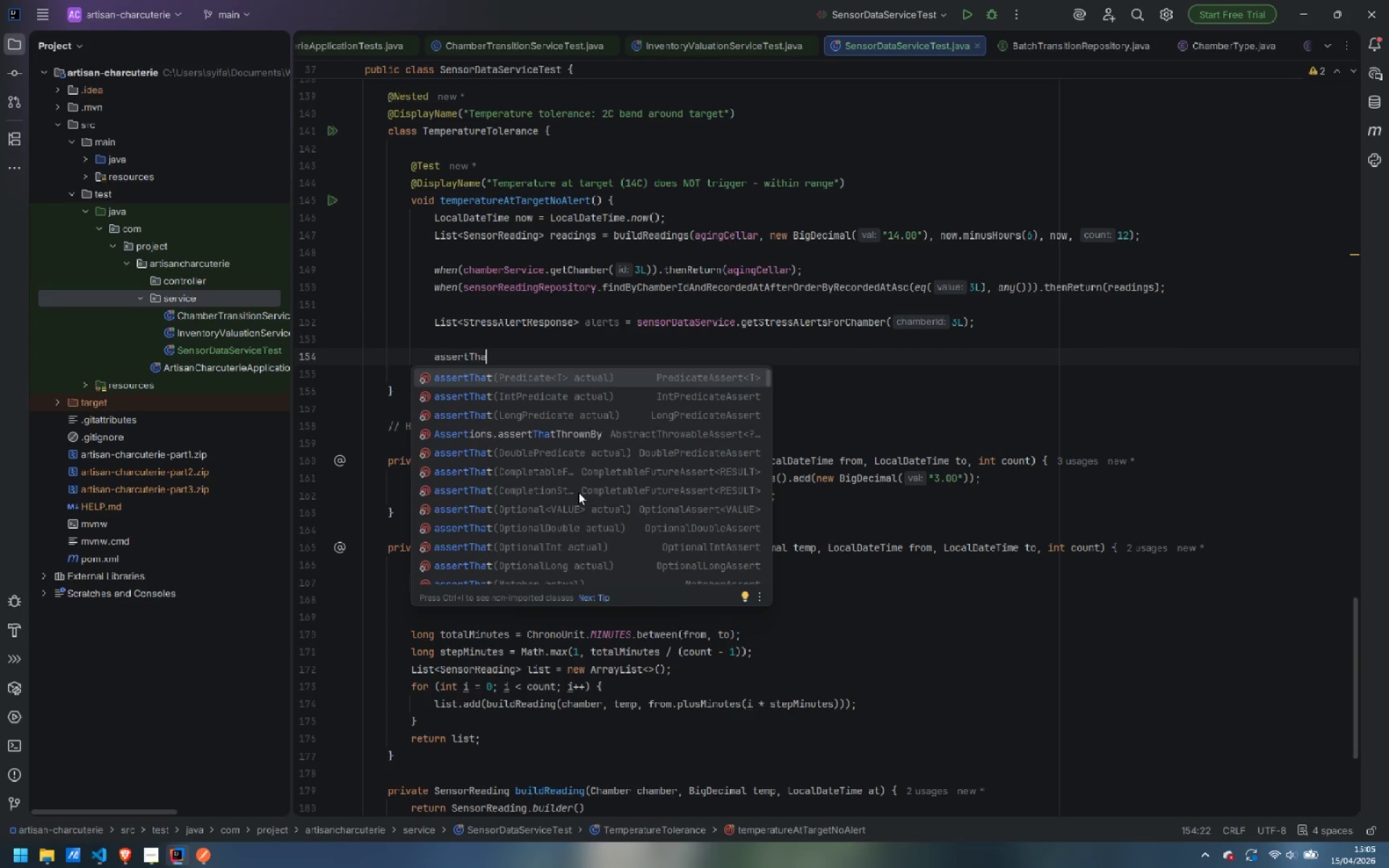 
key(Enter)
 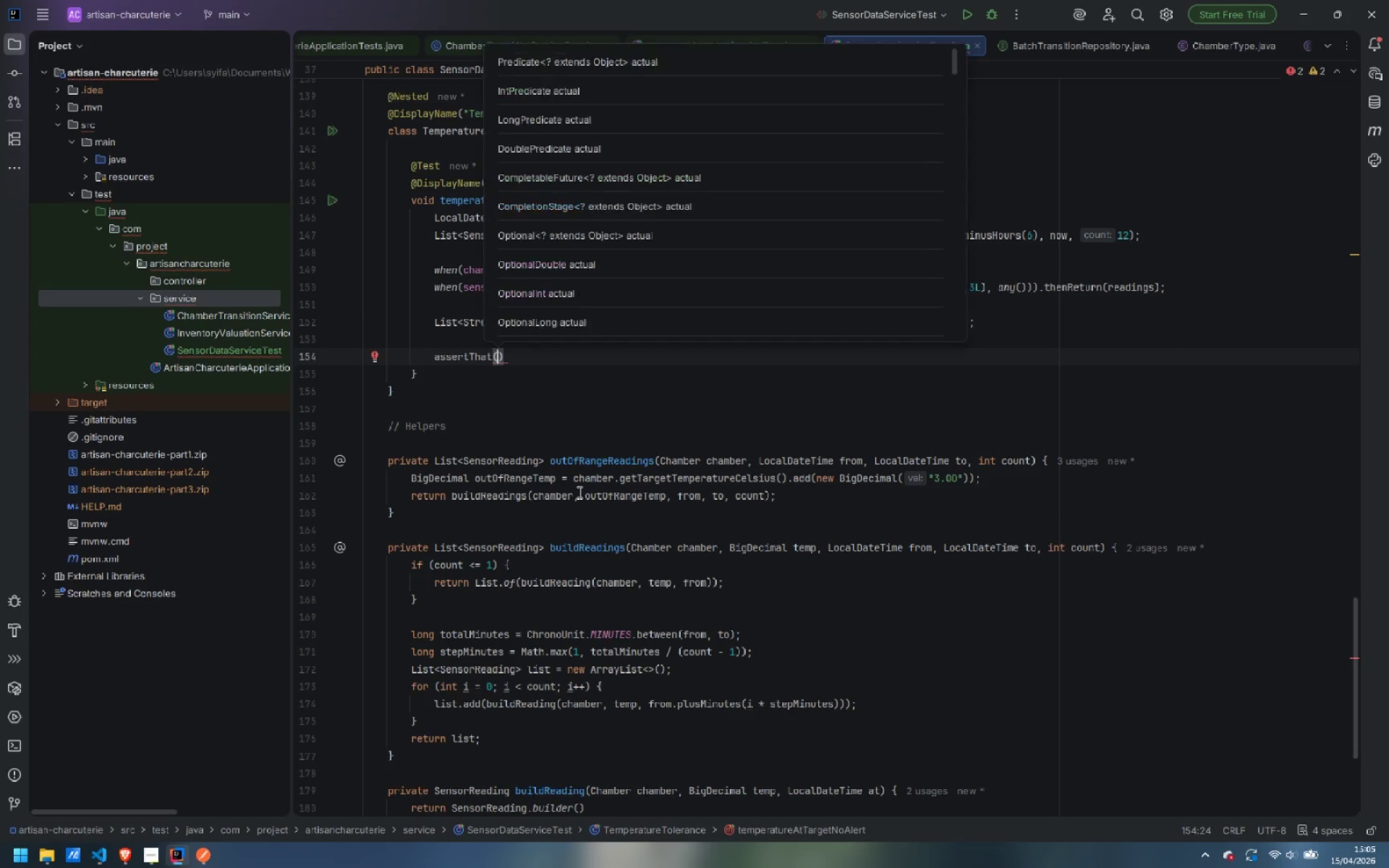 
type(alerts = )
key(Backspace)
key(Backspace)
key(Backspace)
 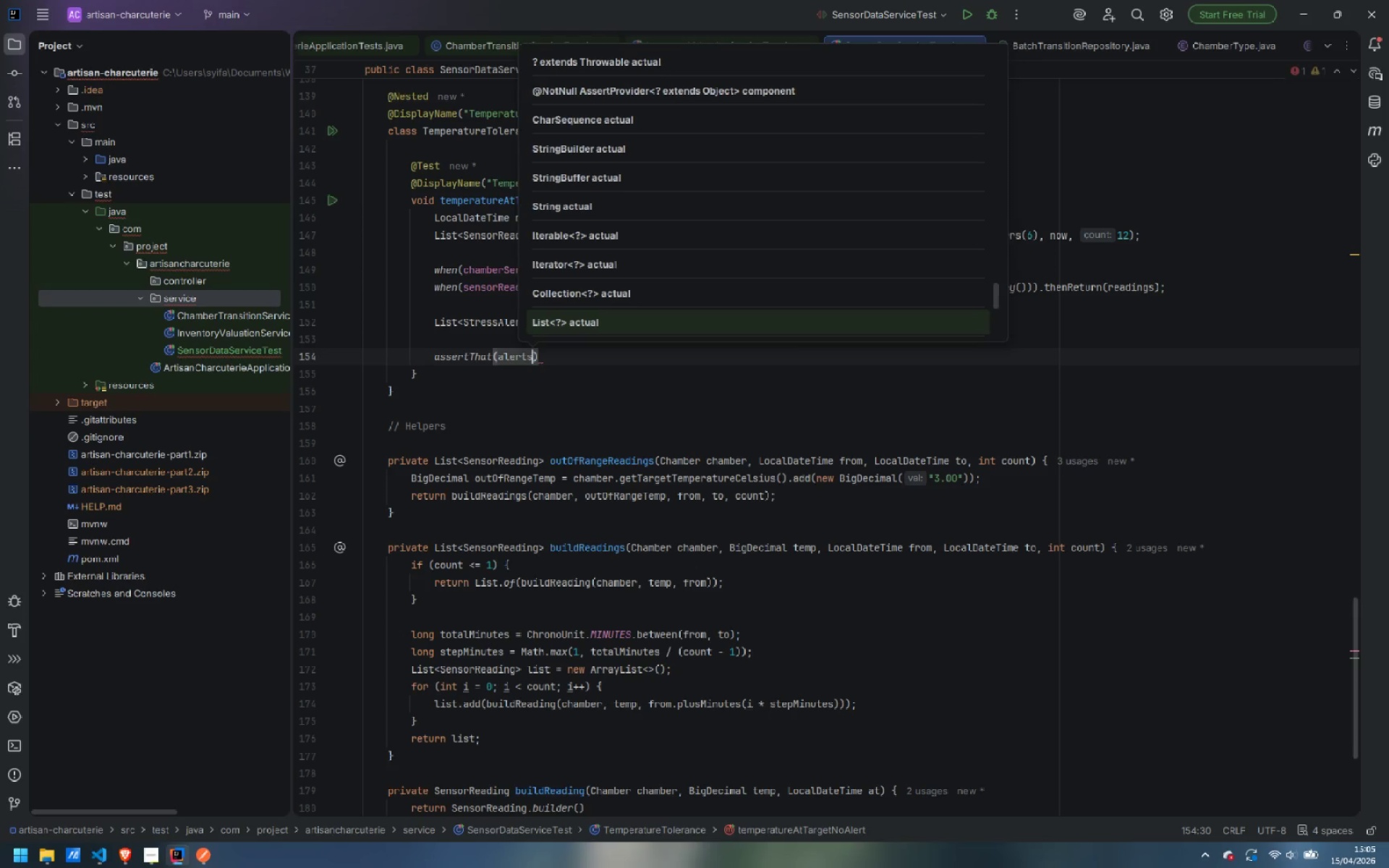 
key(ArrowRight)
 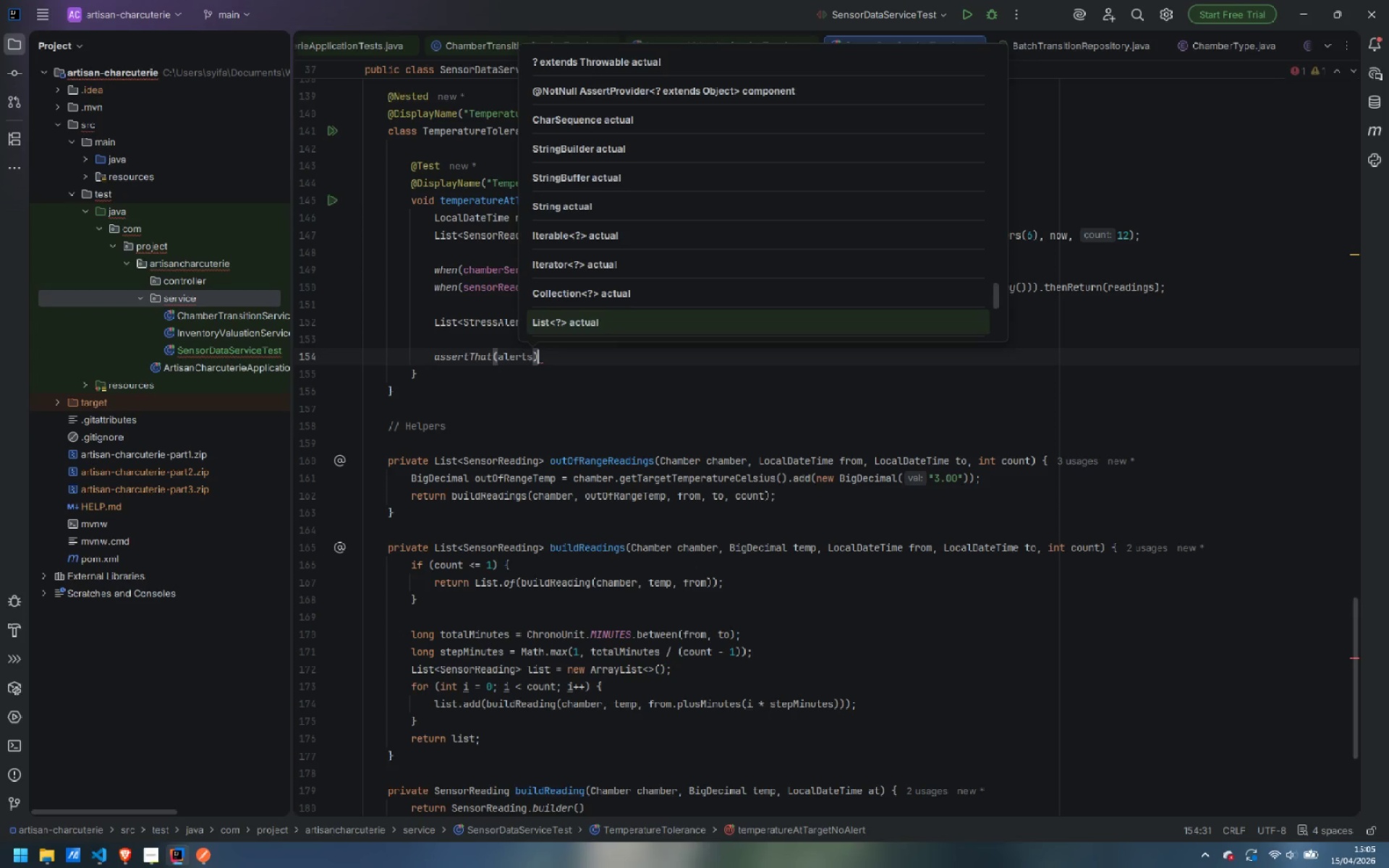 
type(.is)
 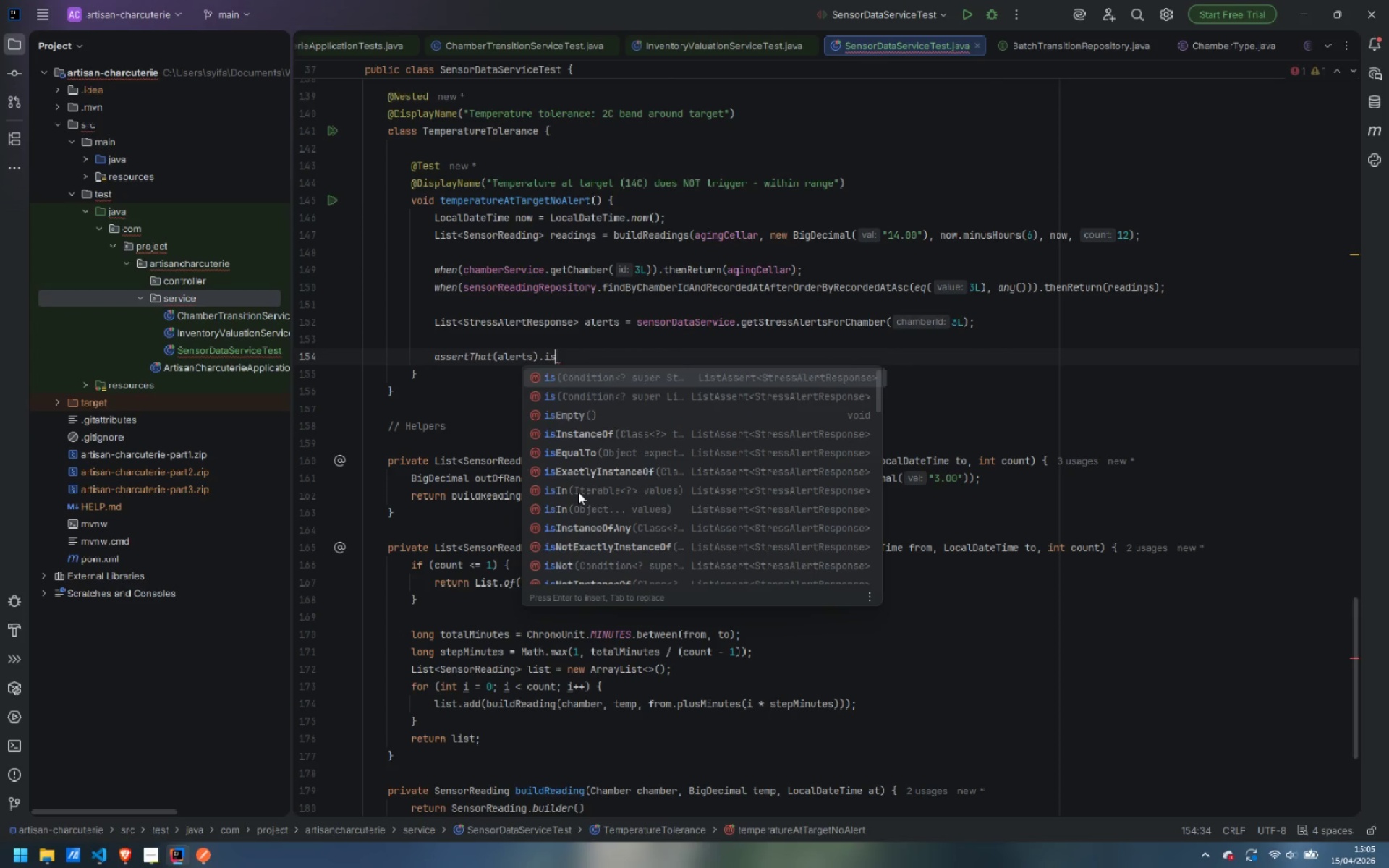 
key(ArrowDown)
 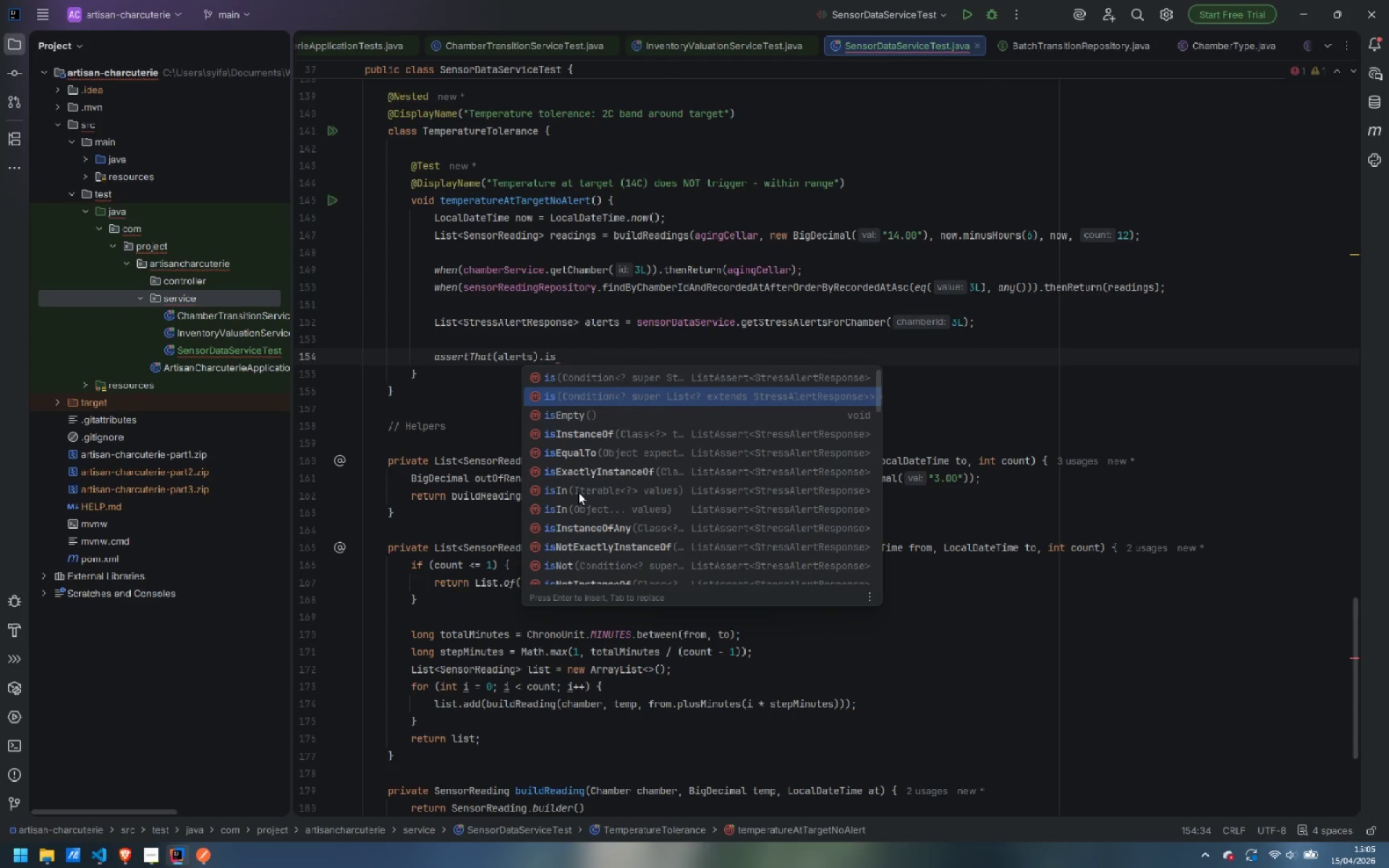 
key(ArrowDown)
 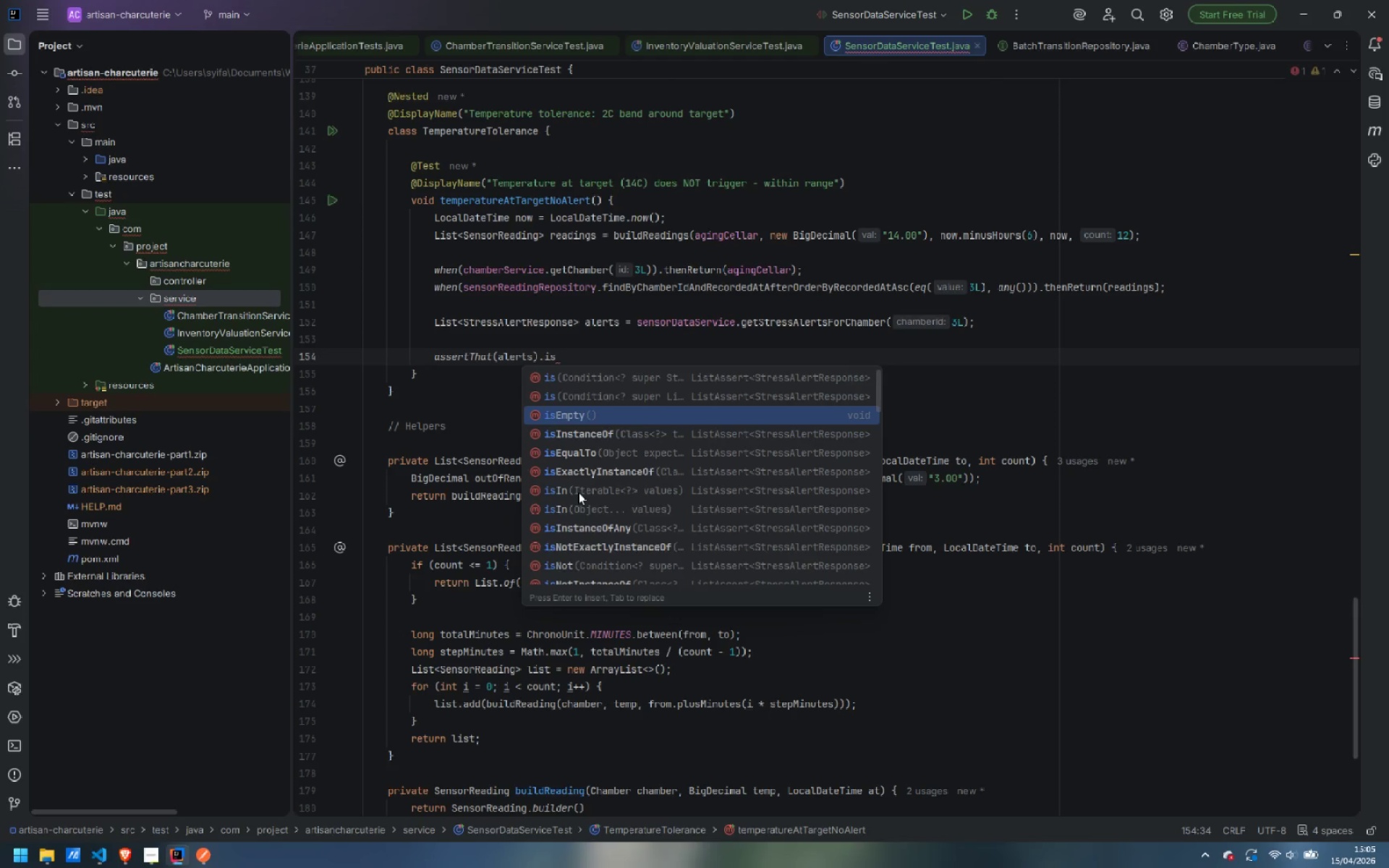 
key(Enter)
 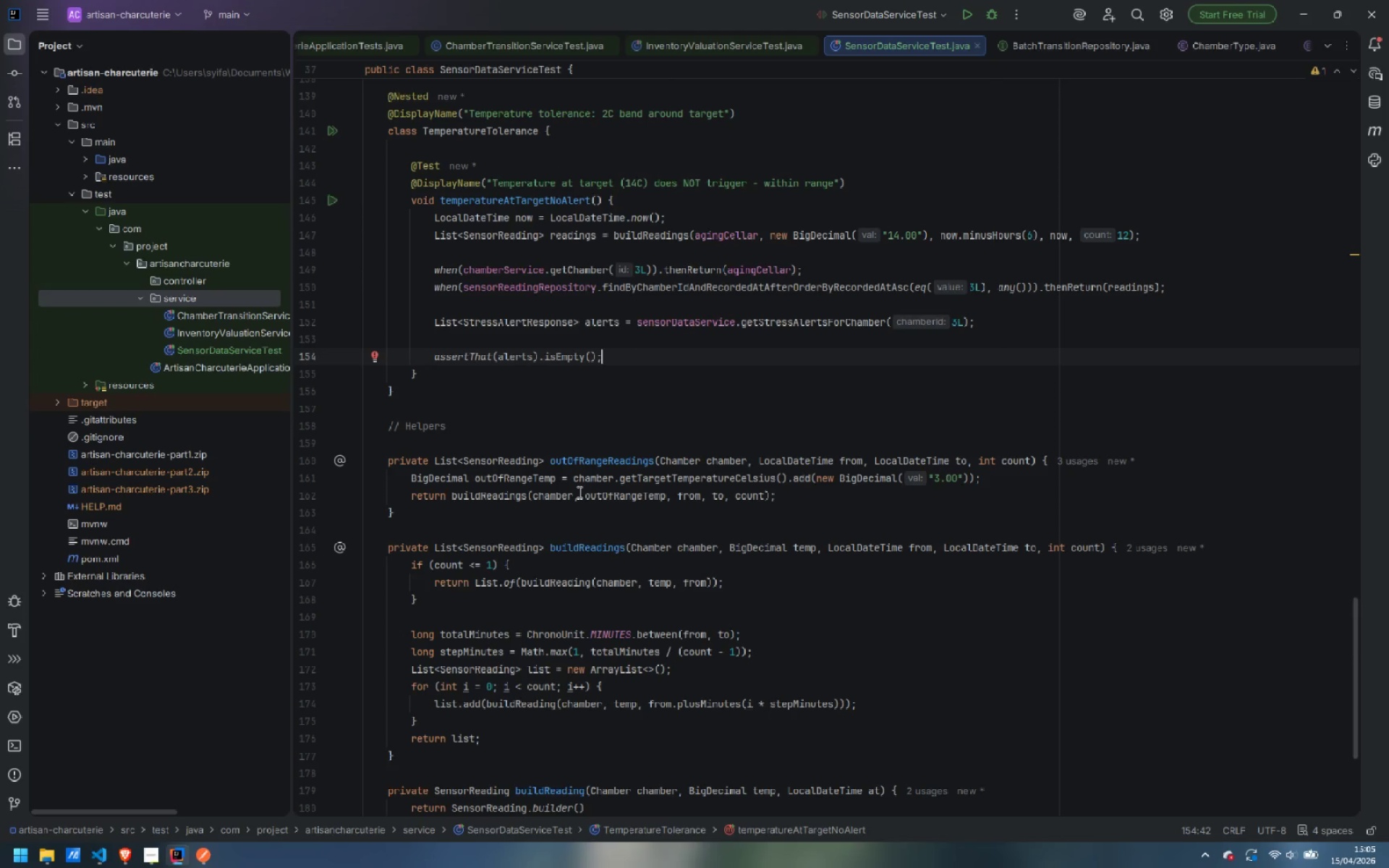 
key(ArrowDown)
 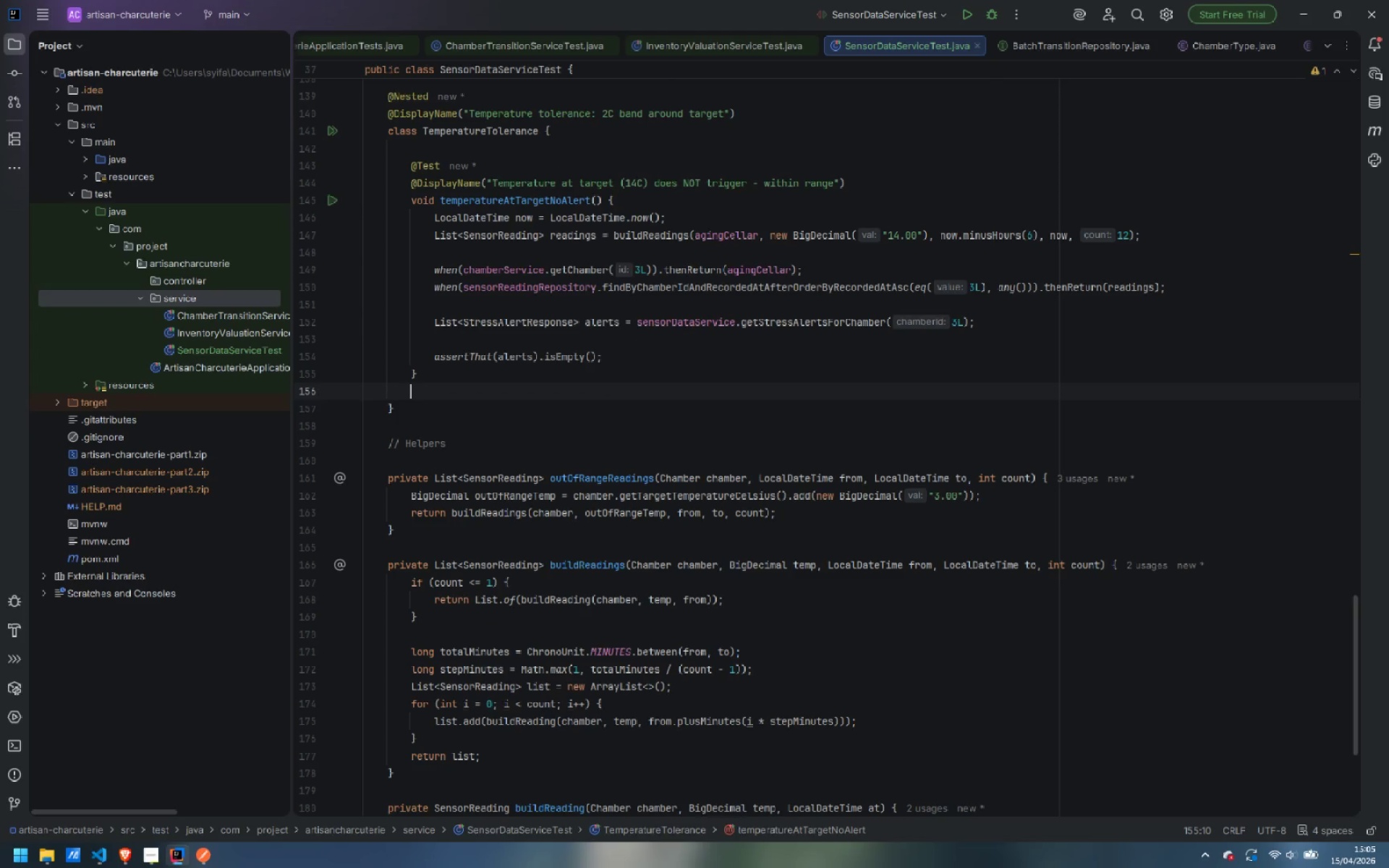 
key(Enter)
 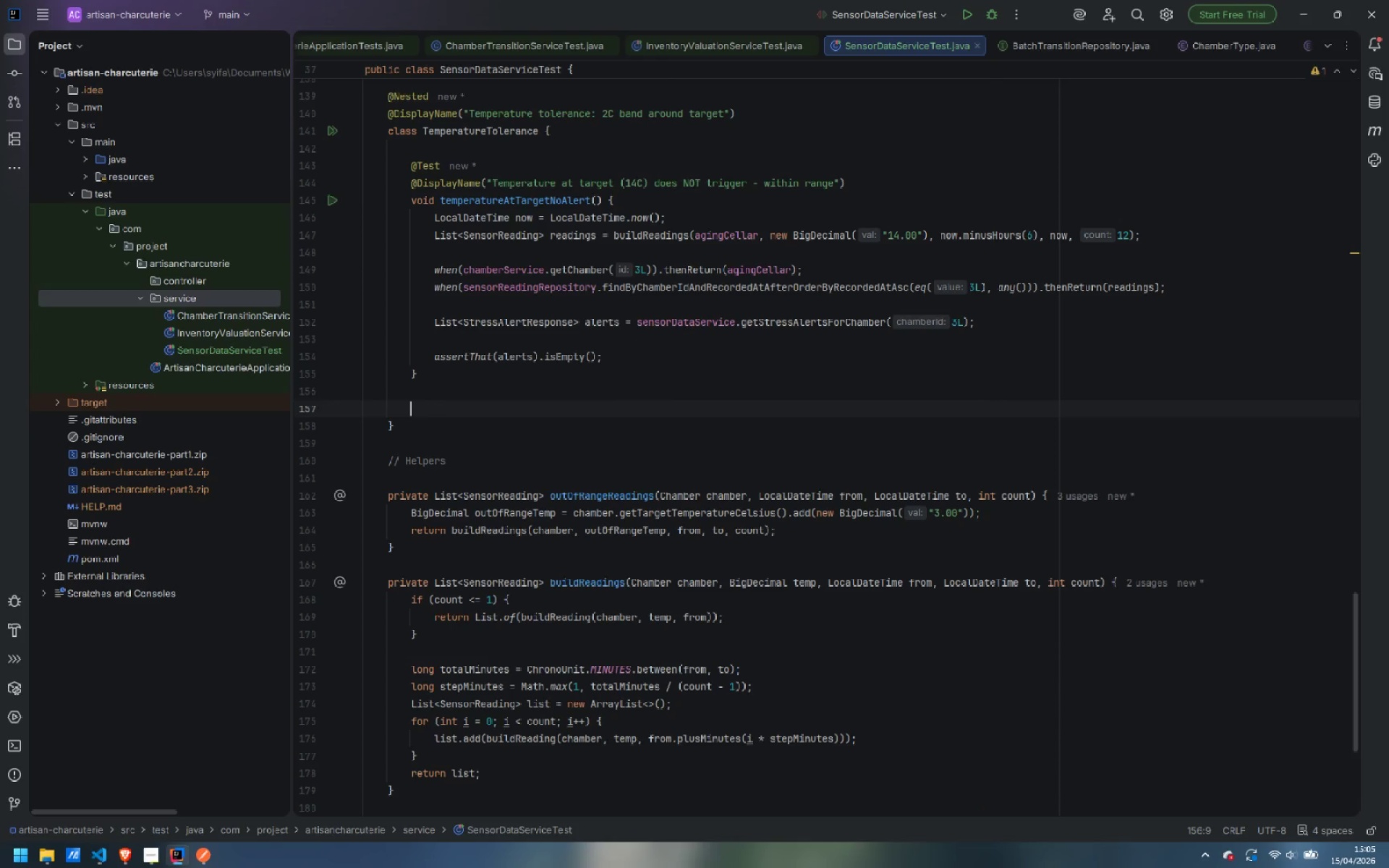 
key(Enter)
 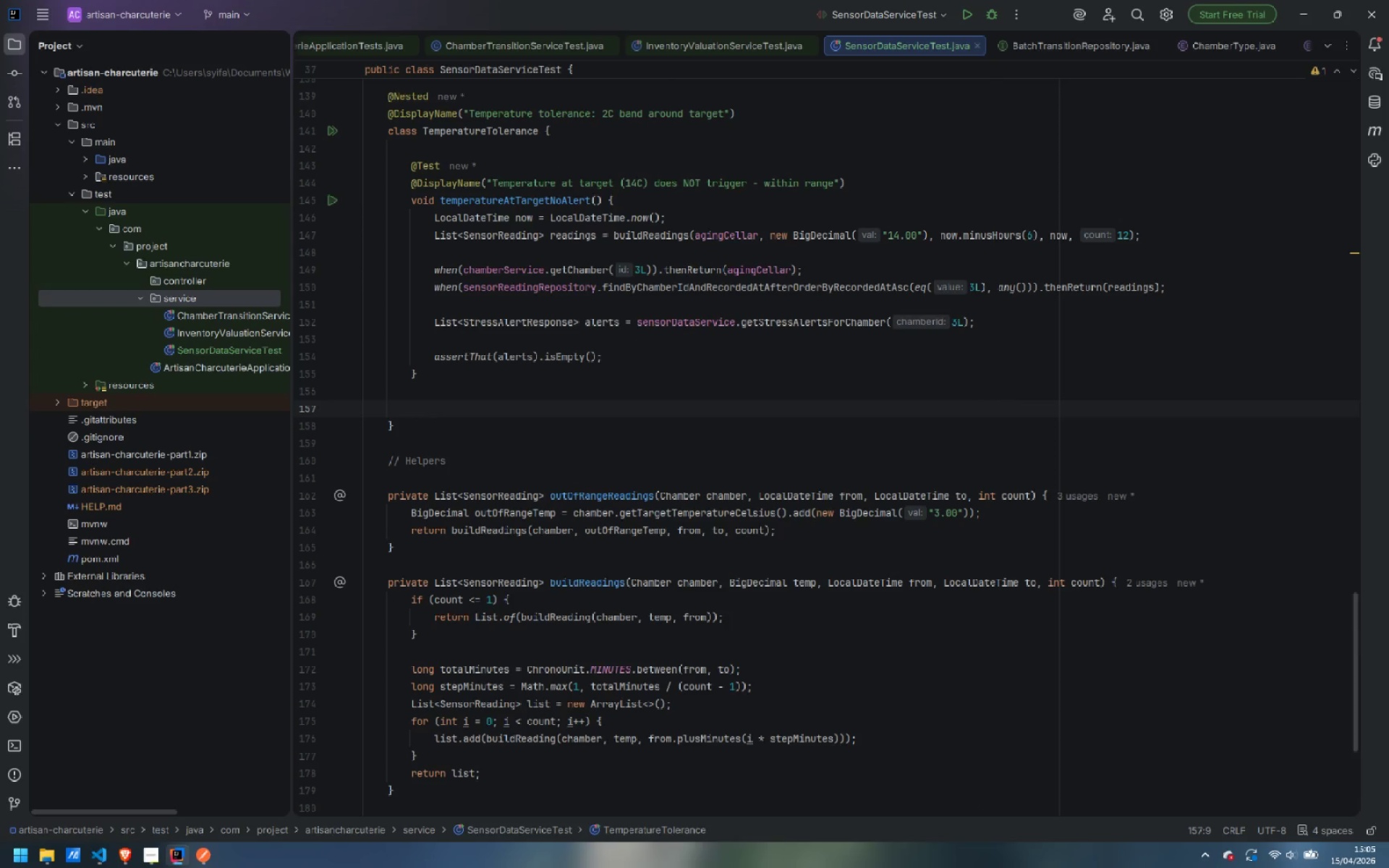 
type(@Test)
 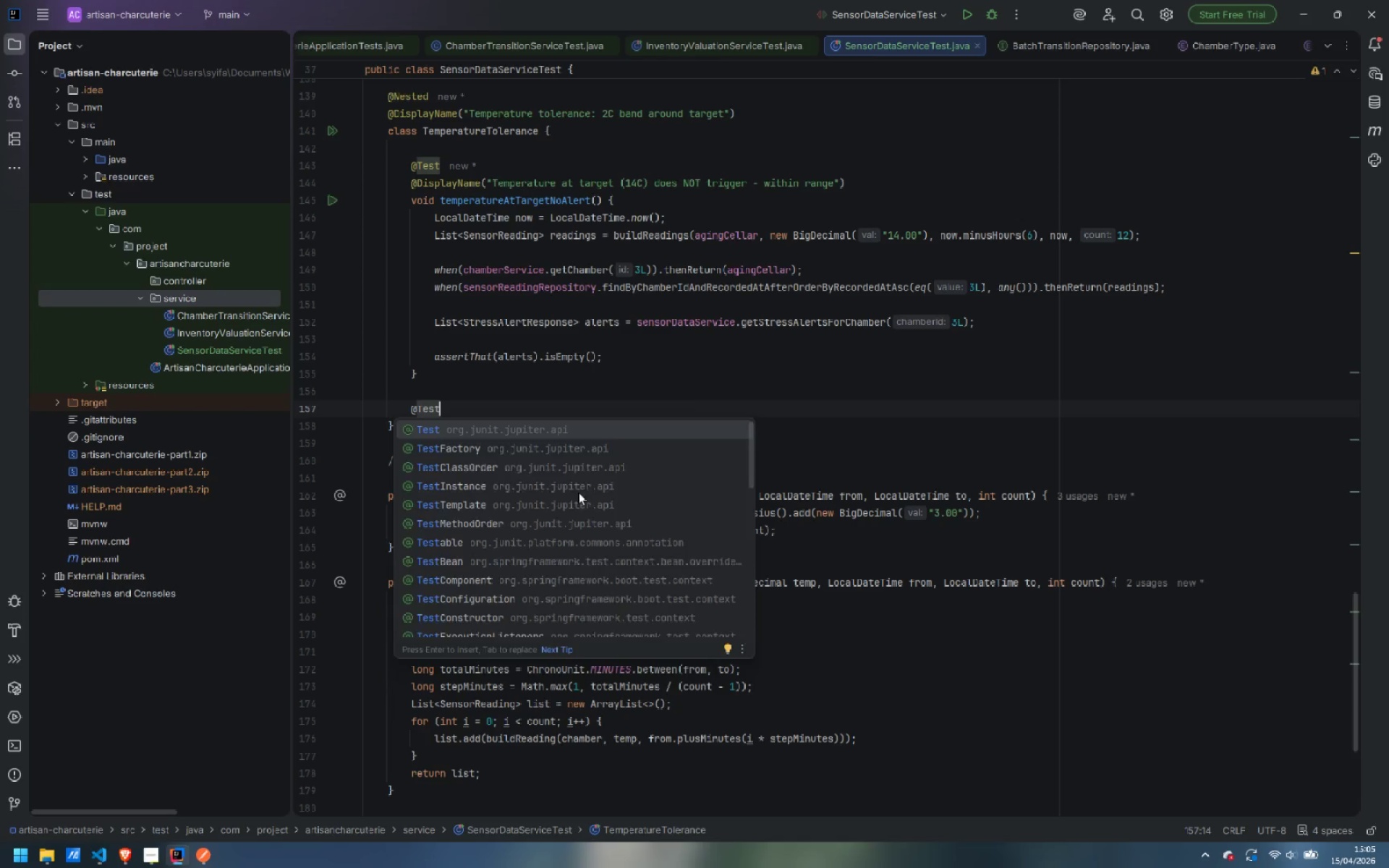 
key(Enter)
 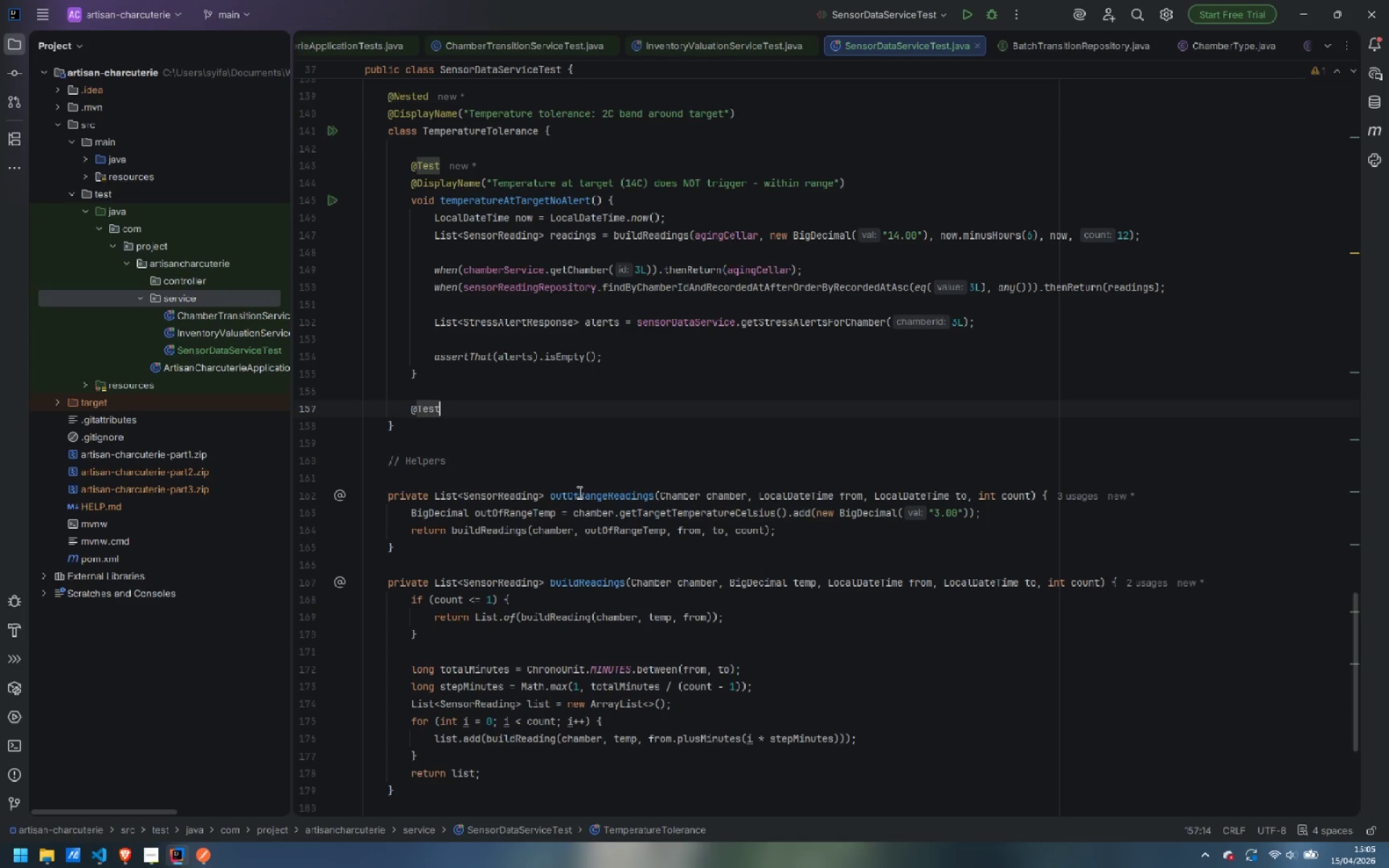 
key(Enter)
 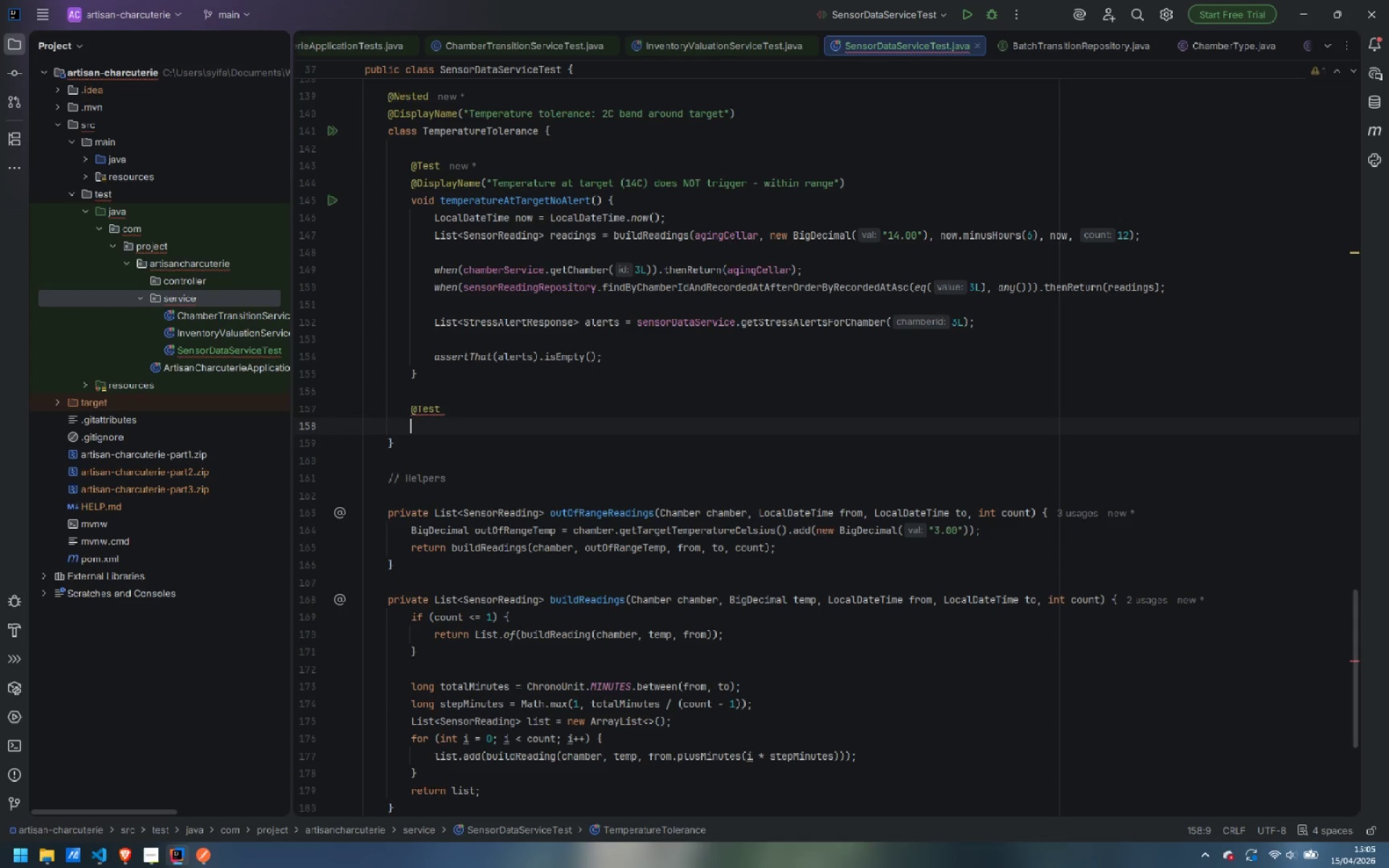 
type(@Displa)
 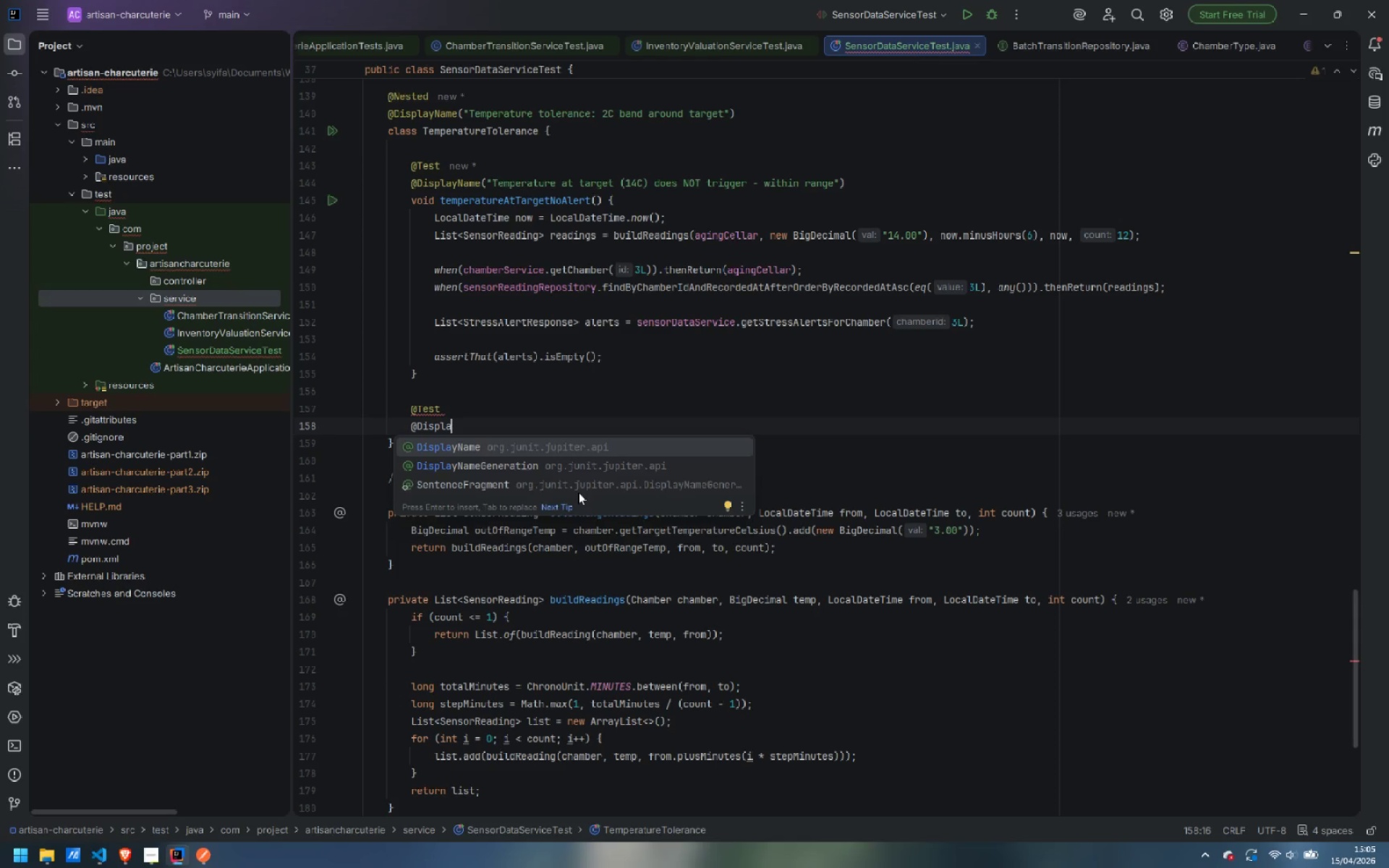 
key(Enter)
 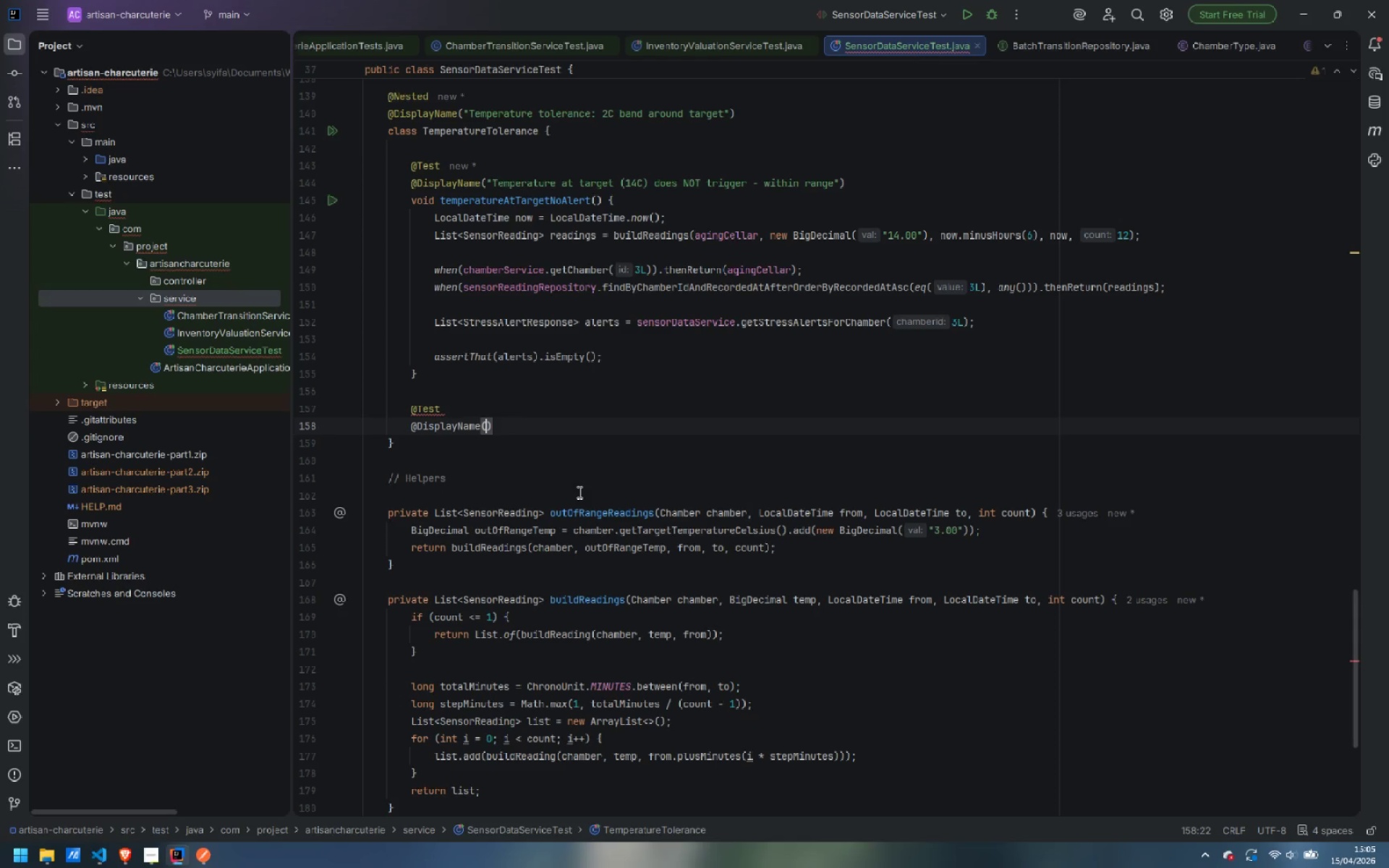 
type("Temperature at upper fina)
 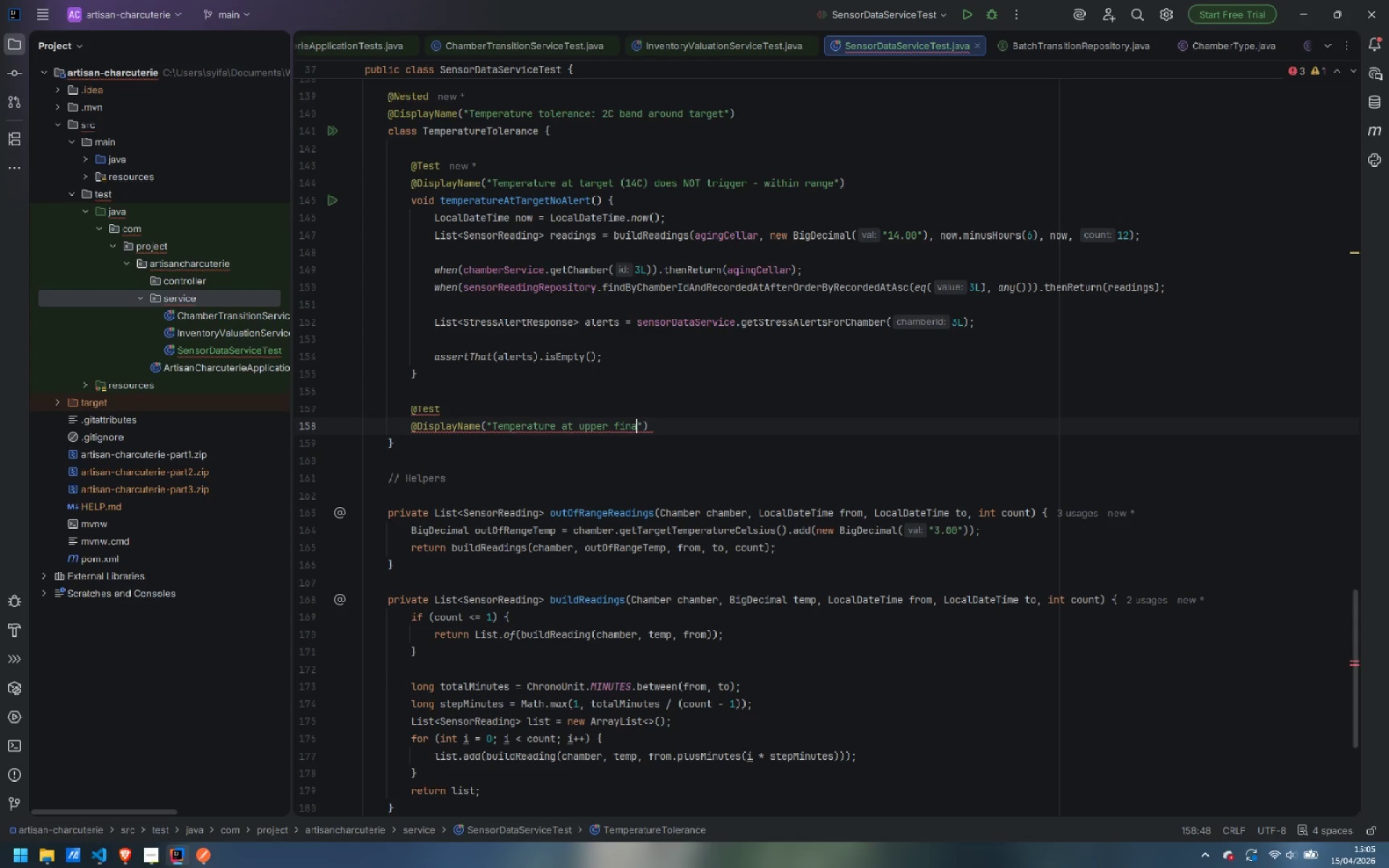 
key(Control+ControlLeft)
 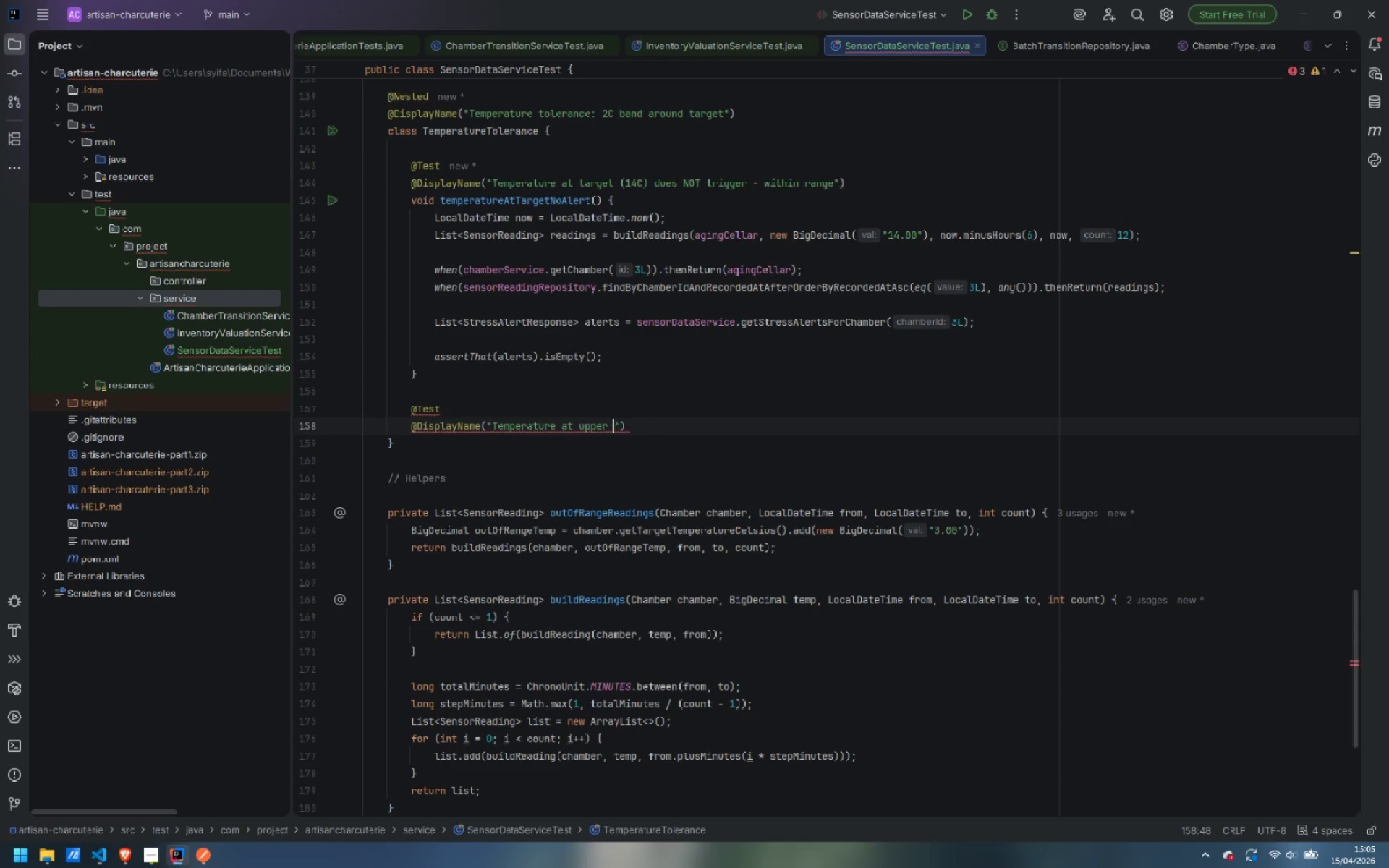 
key(Control+Backspace)
 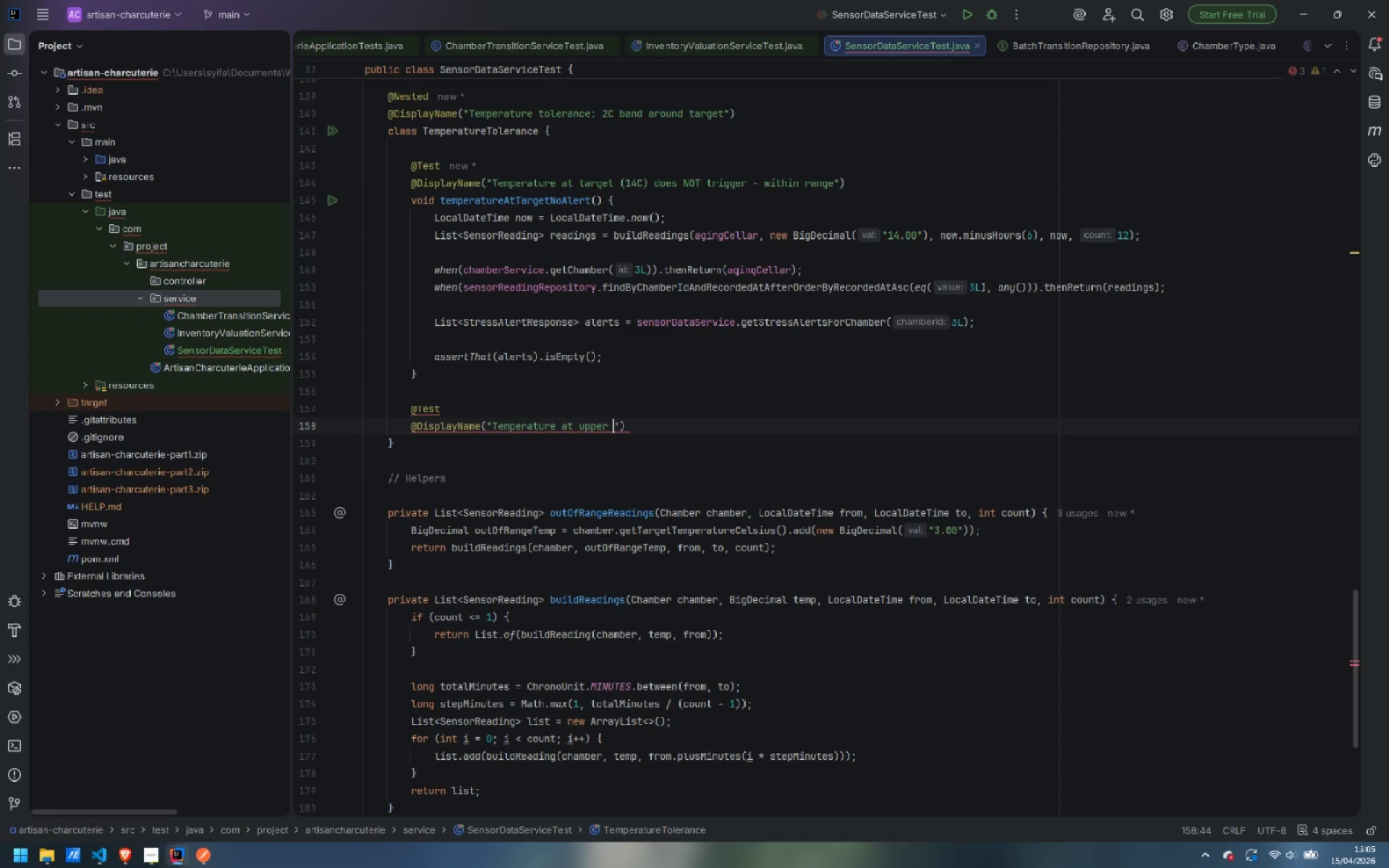 
type(limit (16C) does NOT trigger - within 2C banch)
key(Backspace)
key(Backspace)
type(d)
 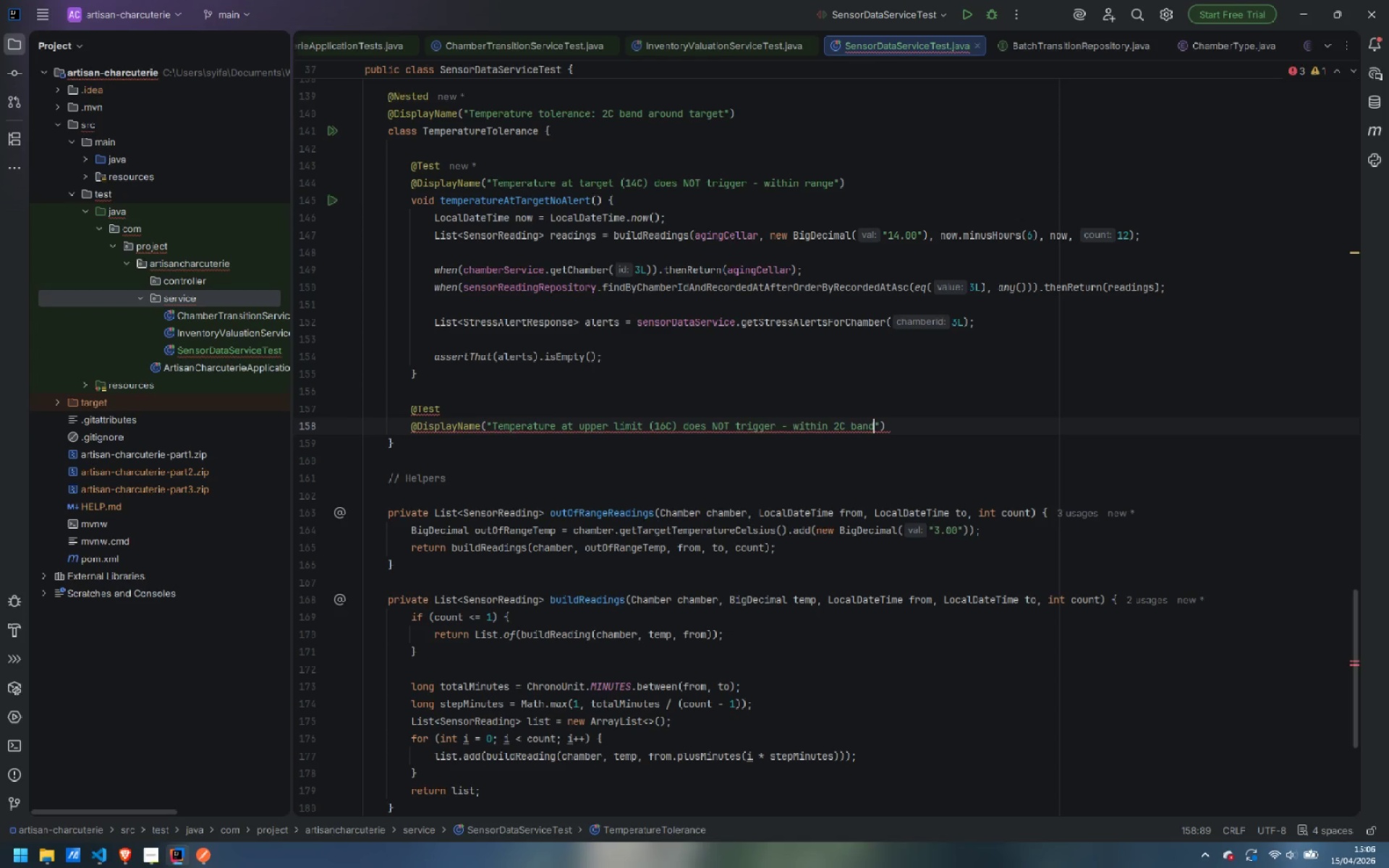 
key(ArrowRight)
 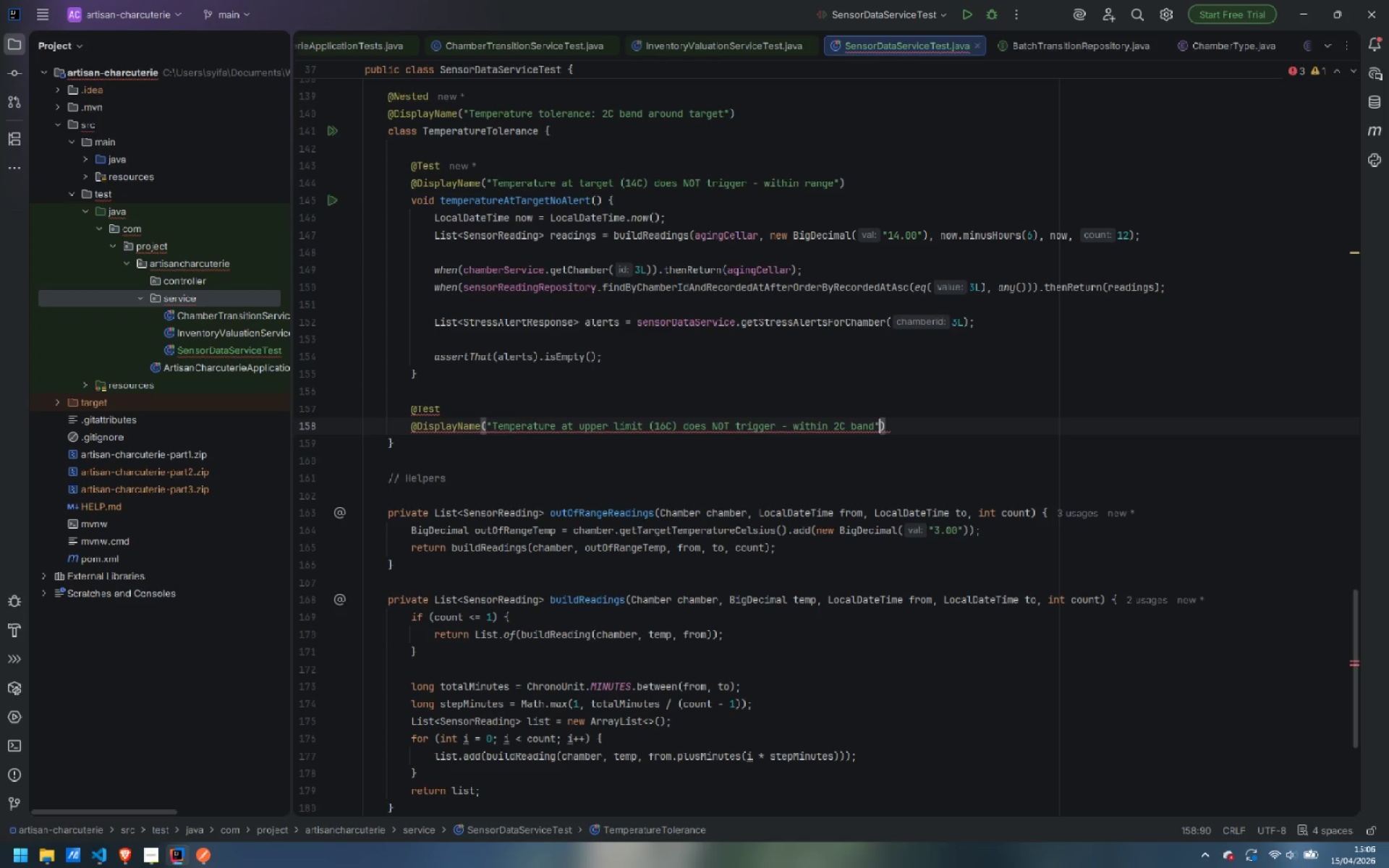 
key(ArrowRight)
 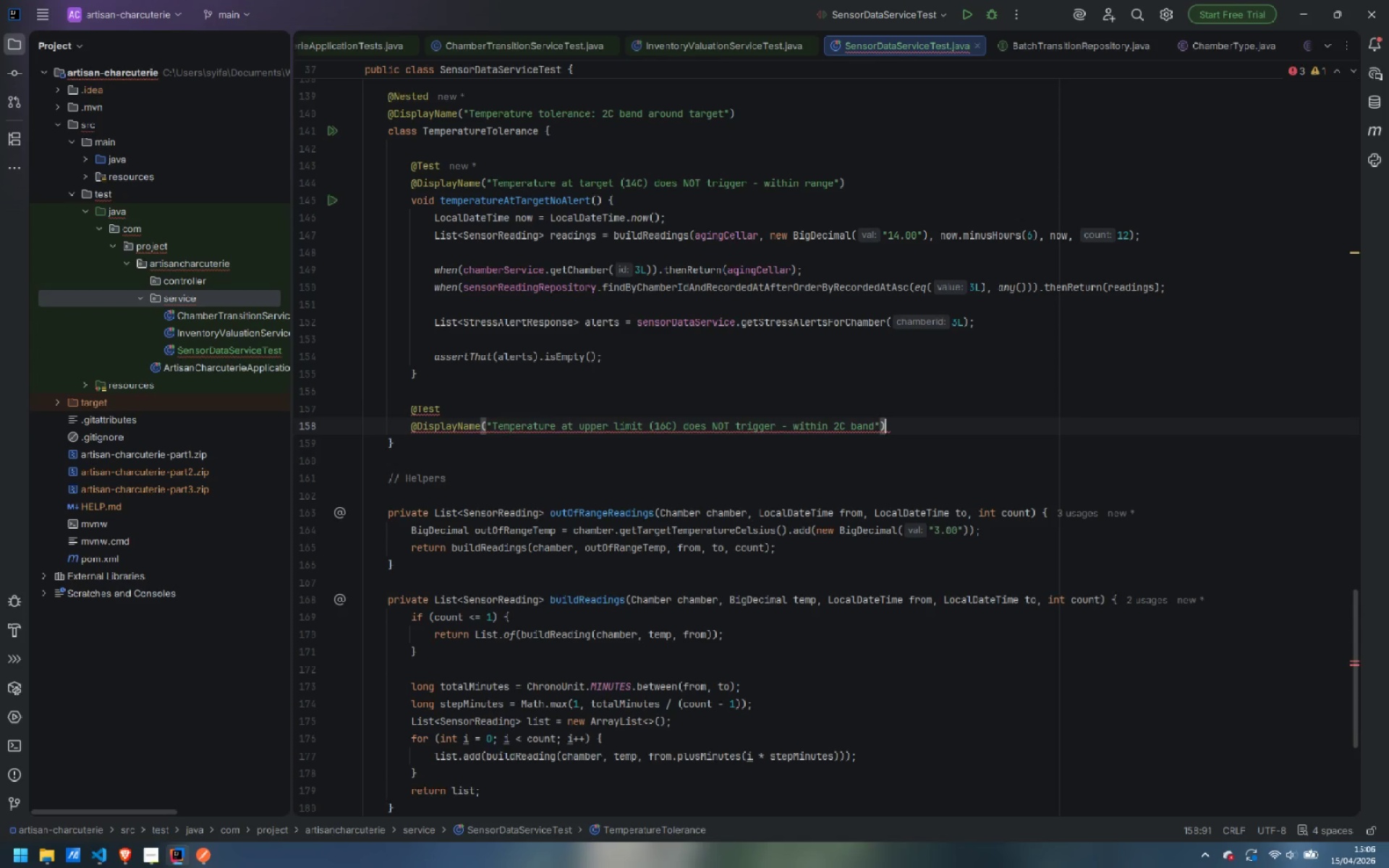 
key(Enter)
 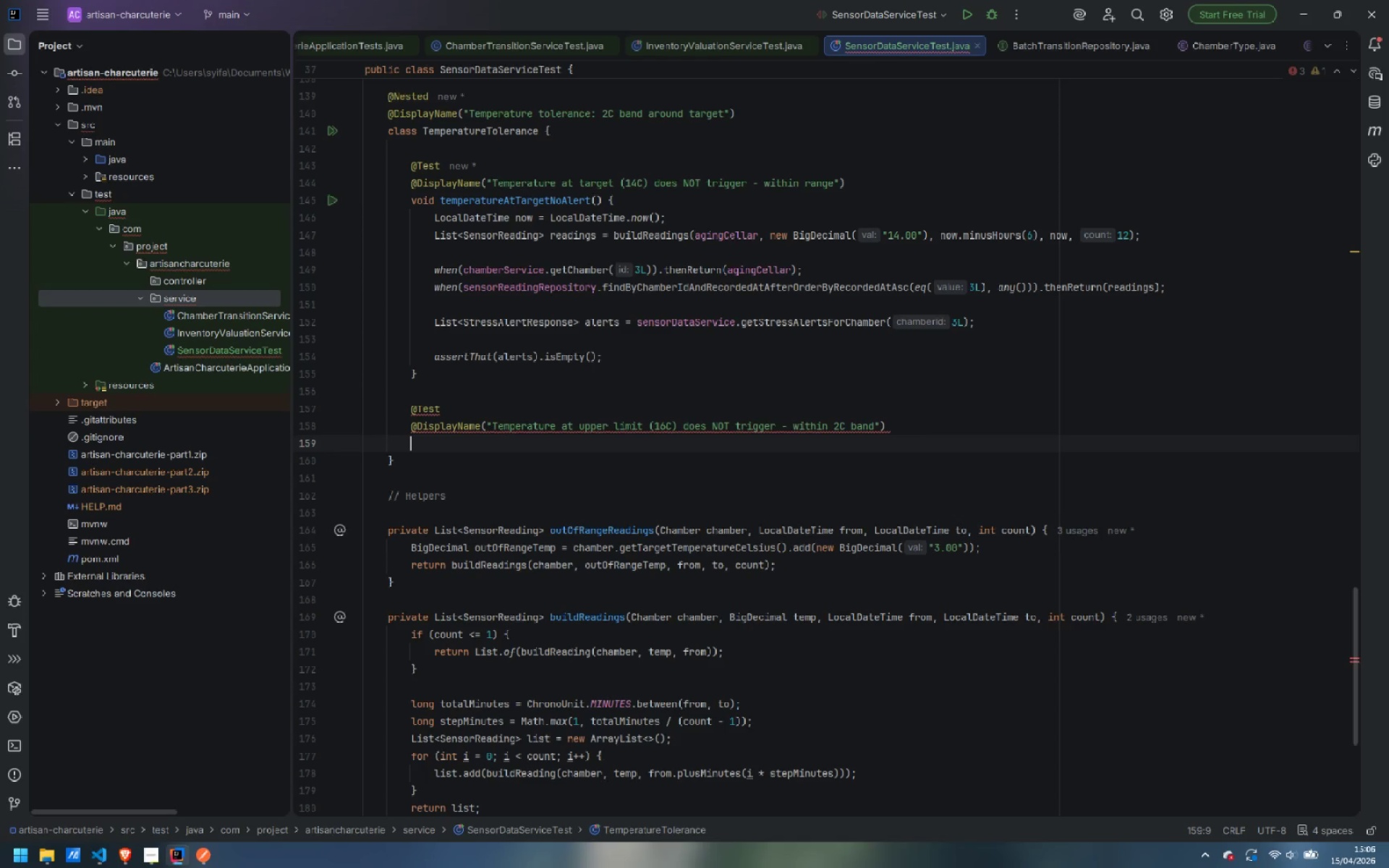 
hold_key(key=ShiftLeft, duration=0.38)
 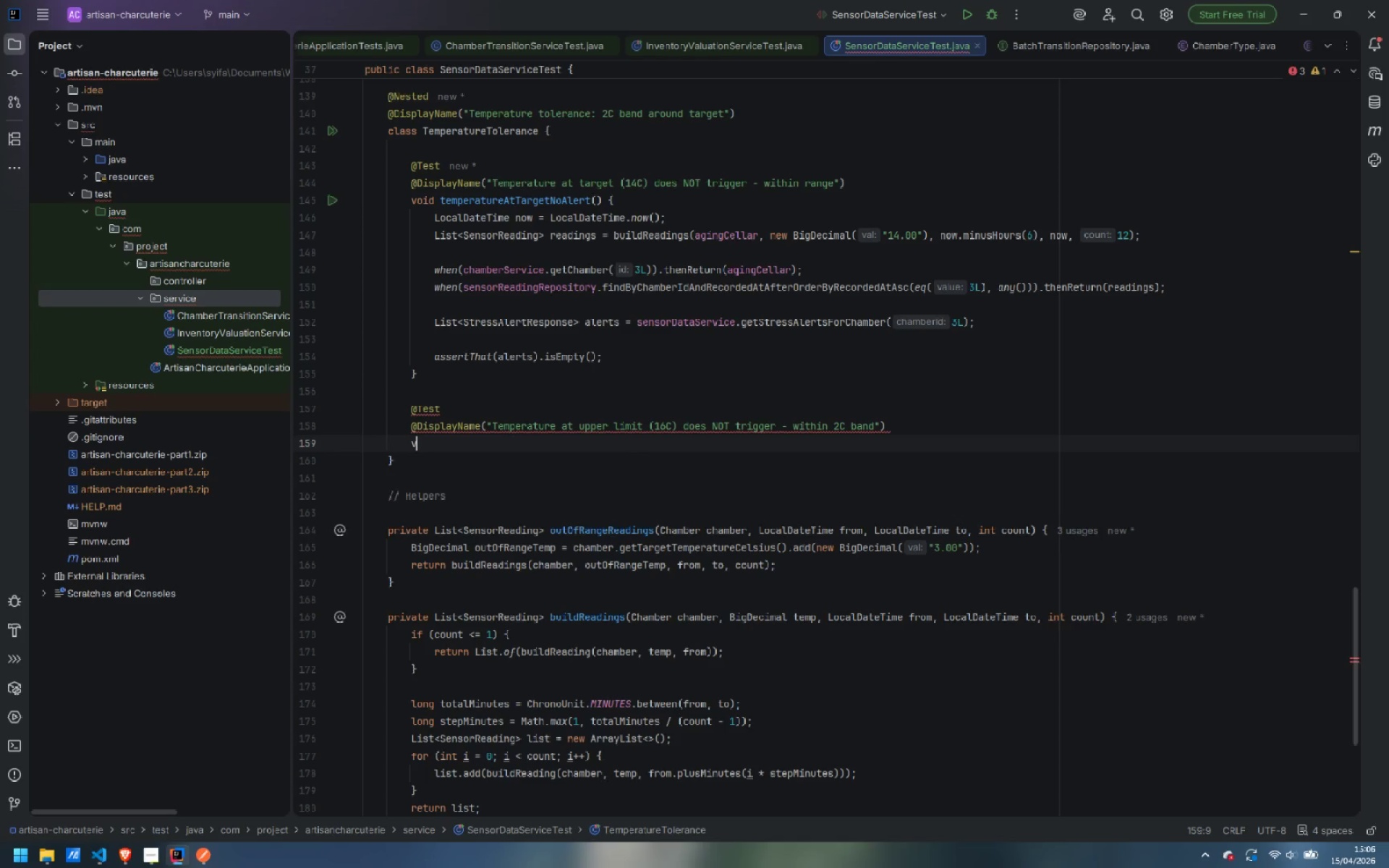 
type(void temperatureAtUpperLimitNoAlert() P)
key(Backspace)
type({)
 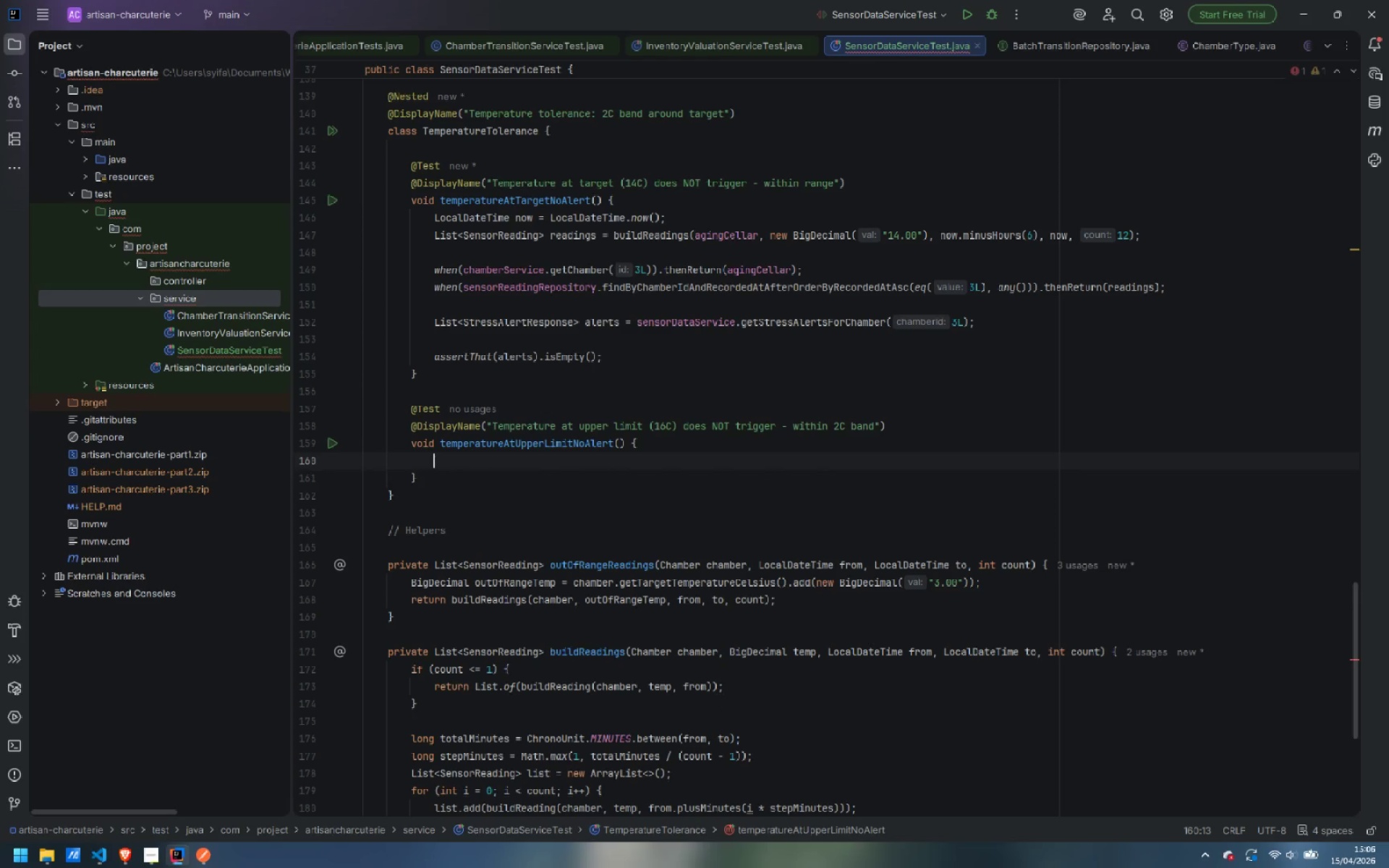 
 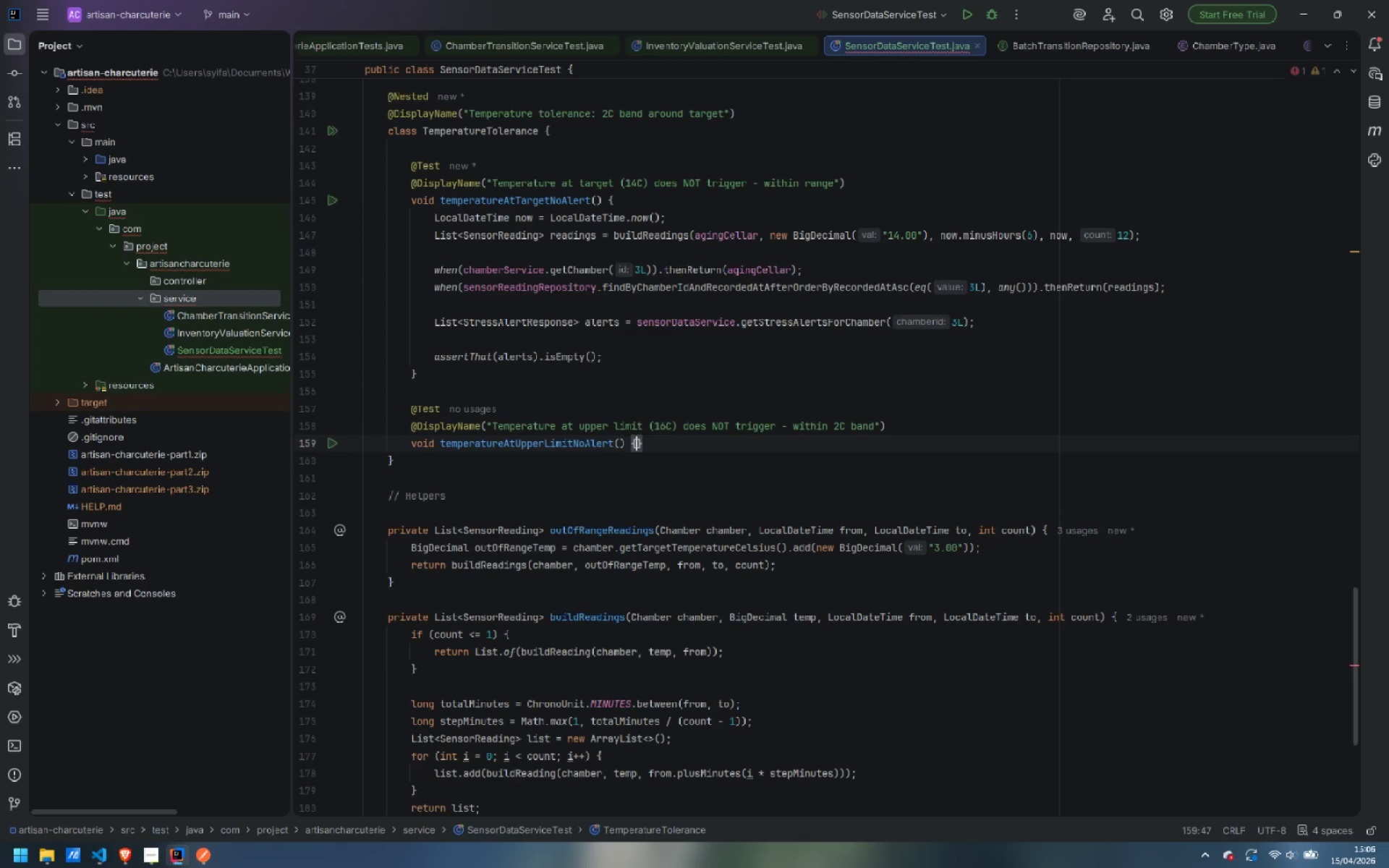 
key(Enter)
 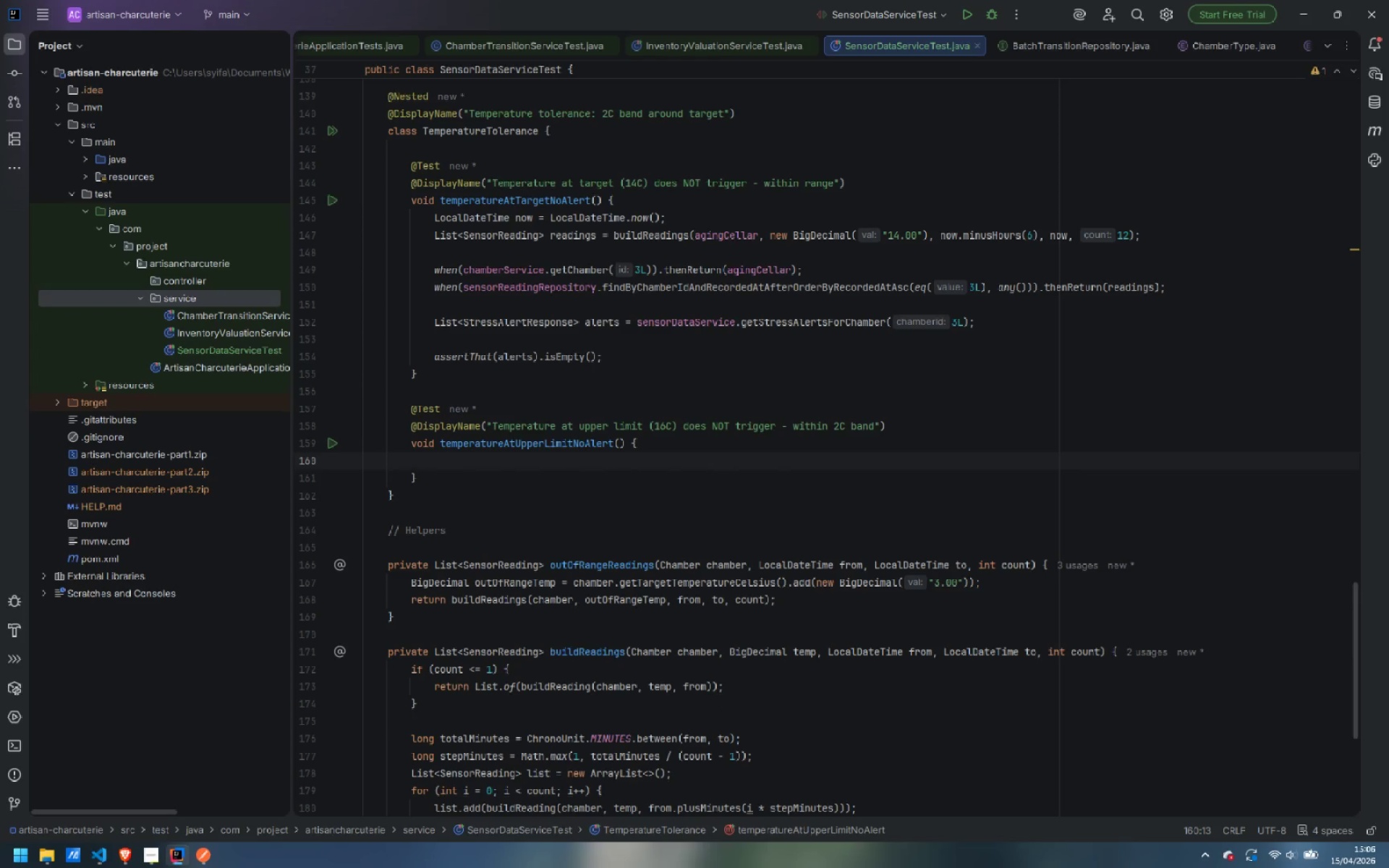 
type(LocalDateTIme.)
key(Backspace)
type( -)
key(Backspace)
type(now )
 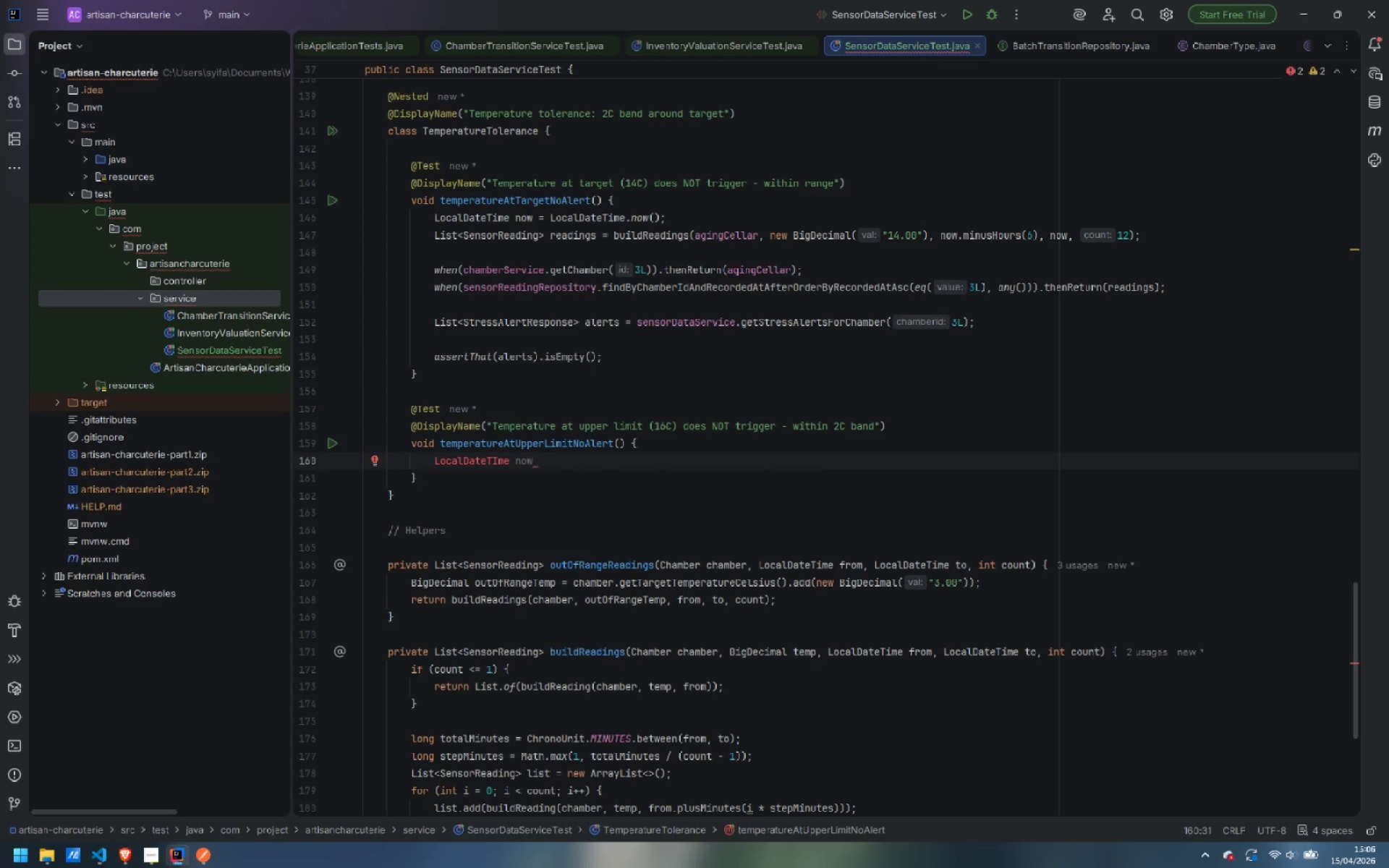 
key(ArrowLeft)
 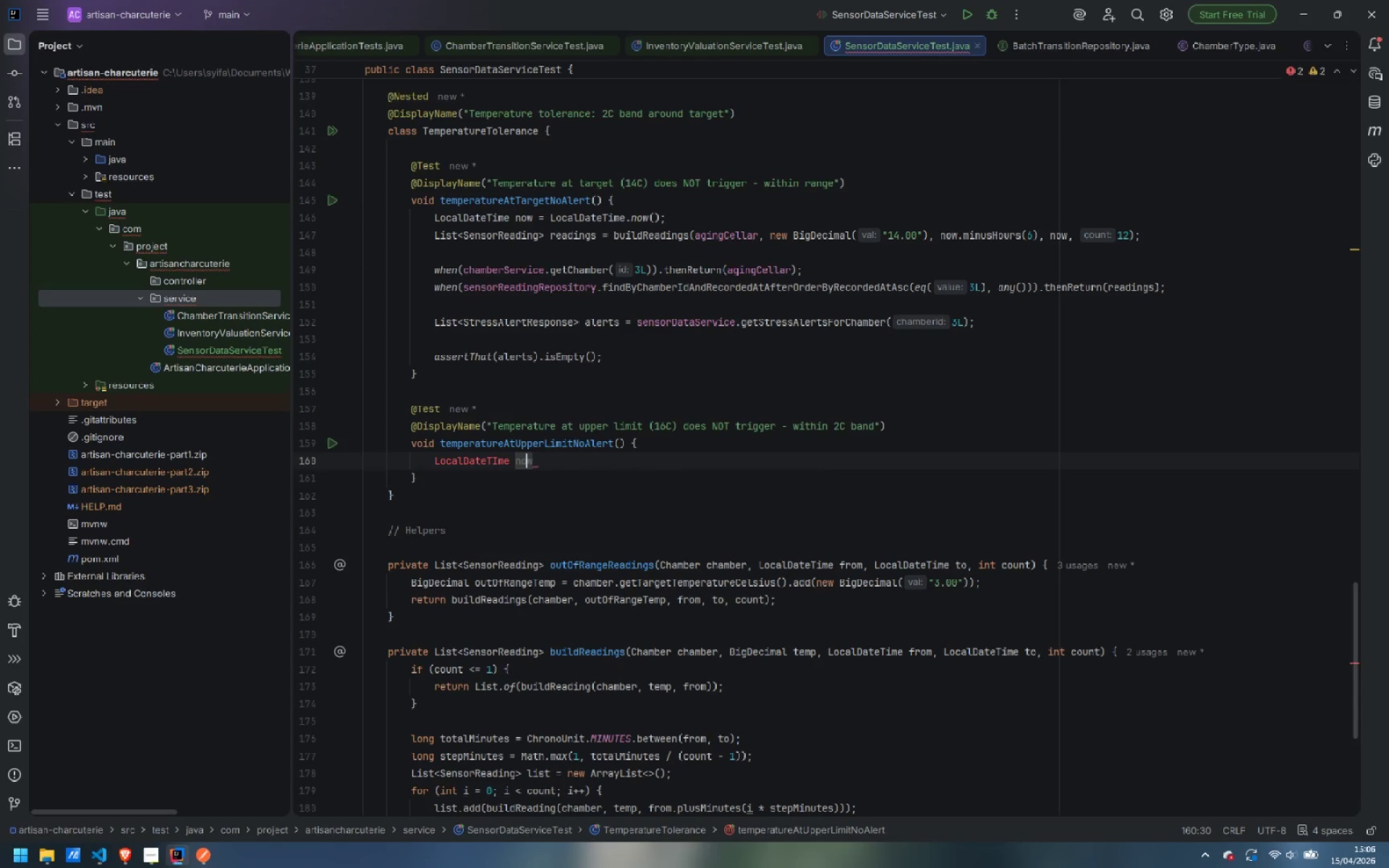 
key(ArrowLeft)
 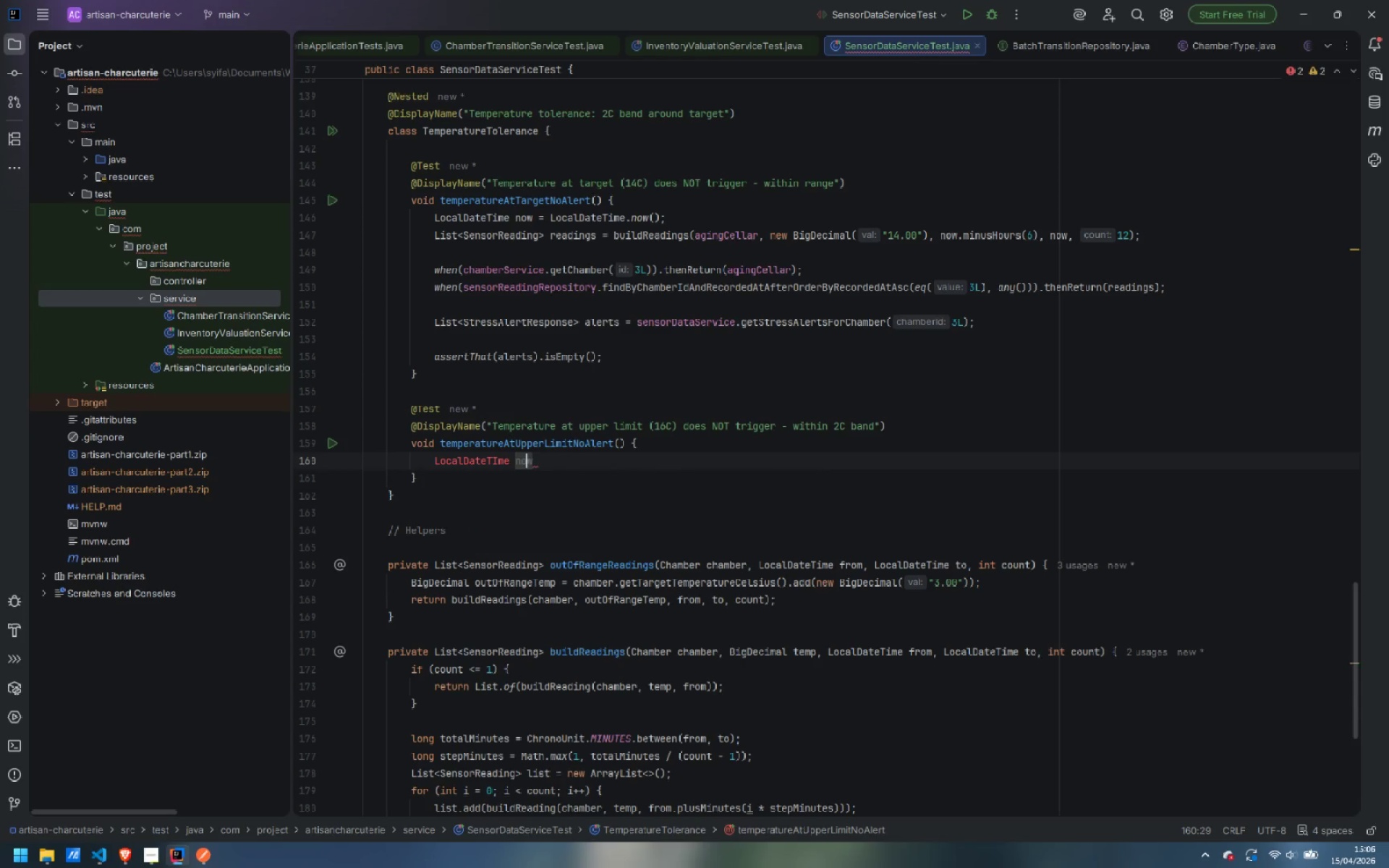 
key(ArrowLeft)
 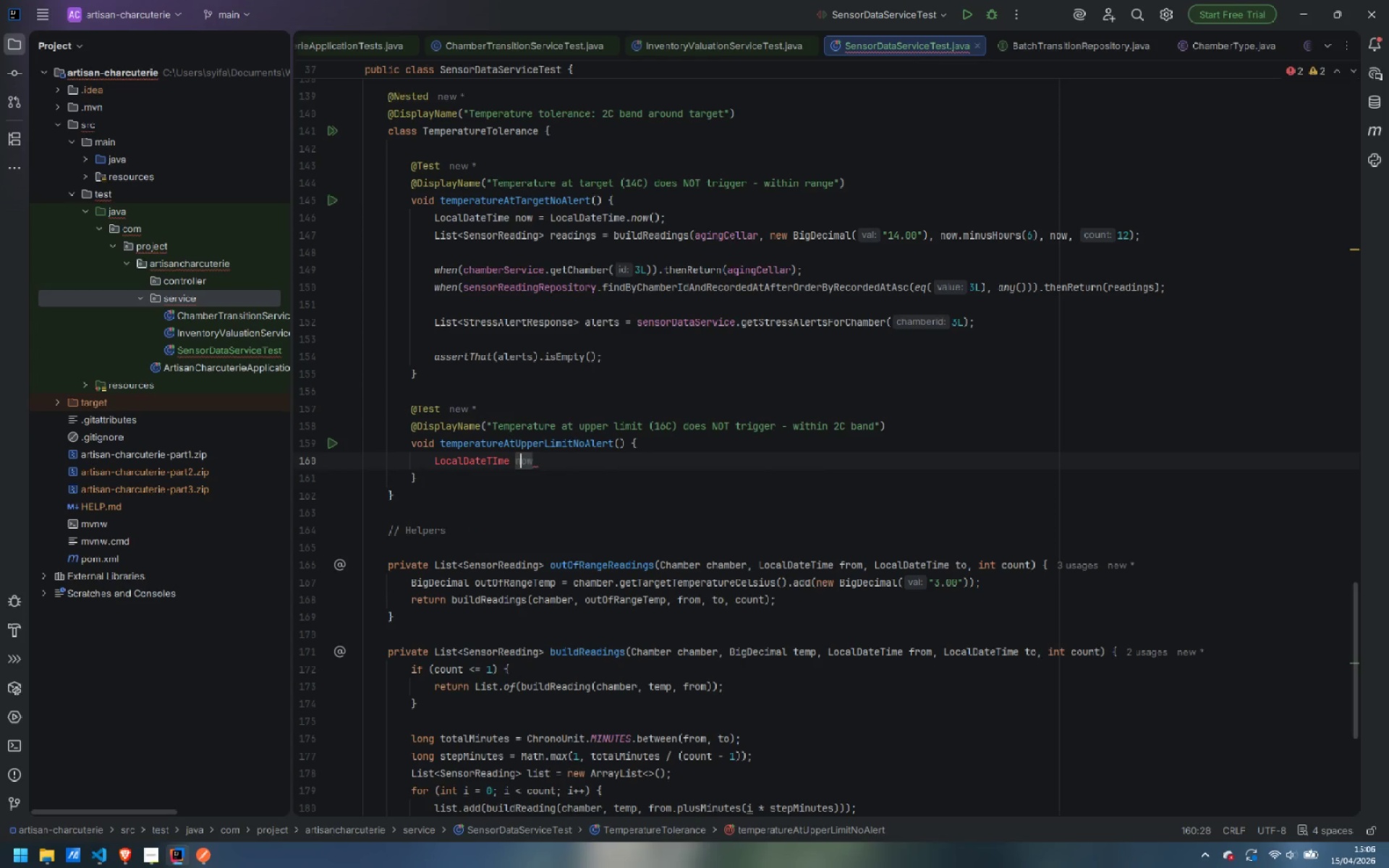 
key(ArrowLeft)
 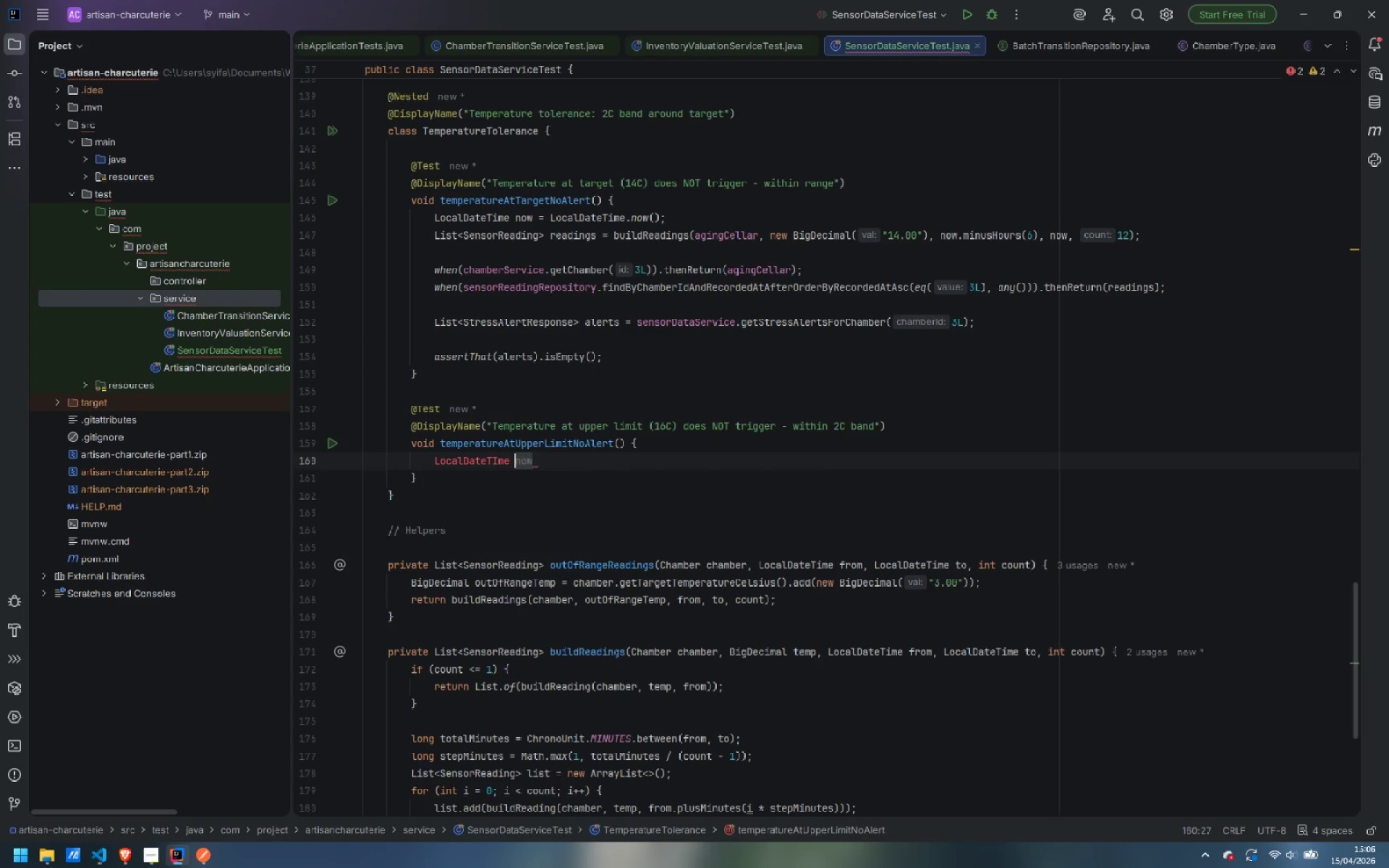 
key(ArrowLeft)
 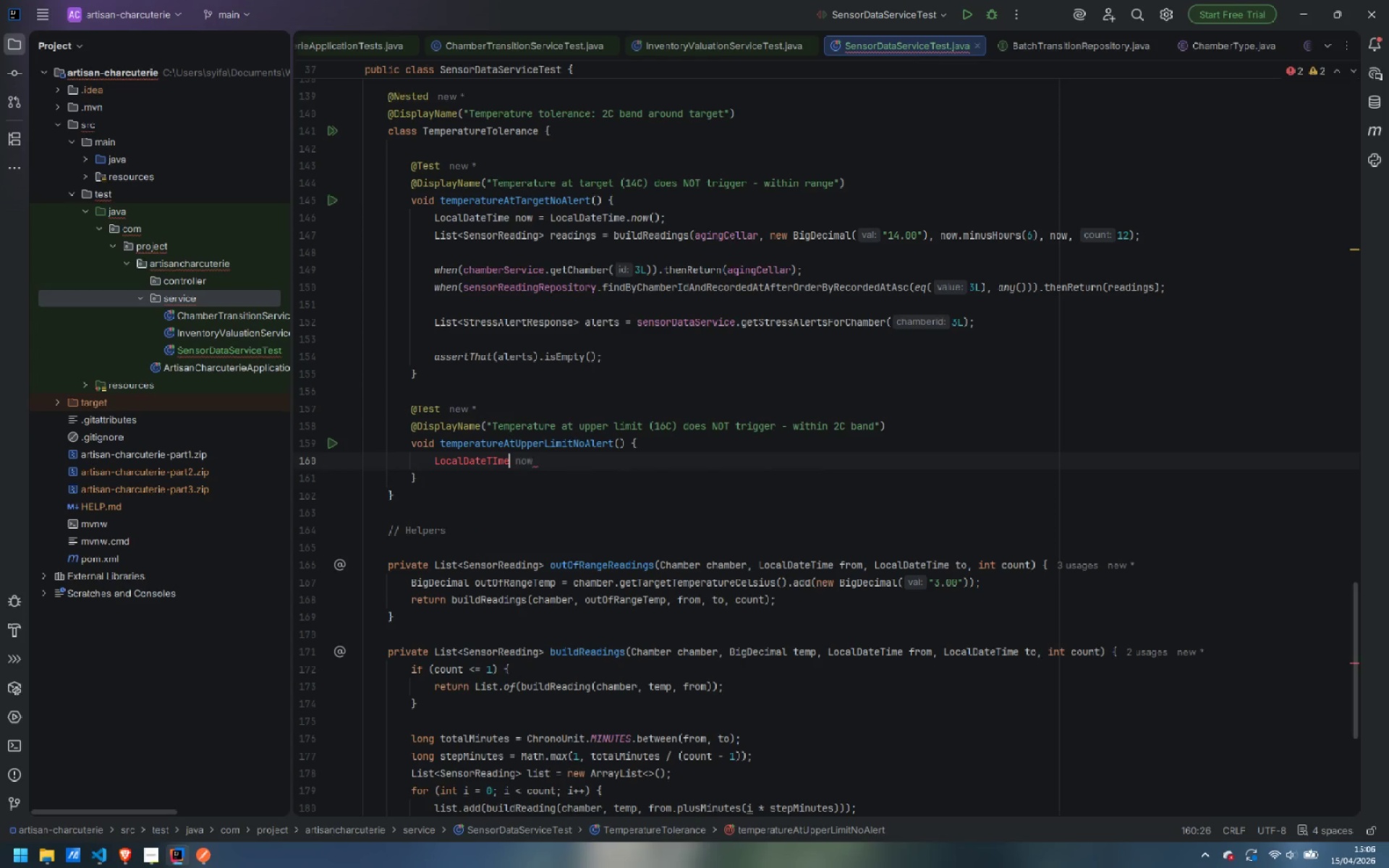 
key(ArrowLeft)
 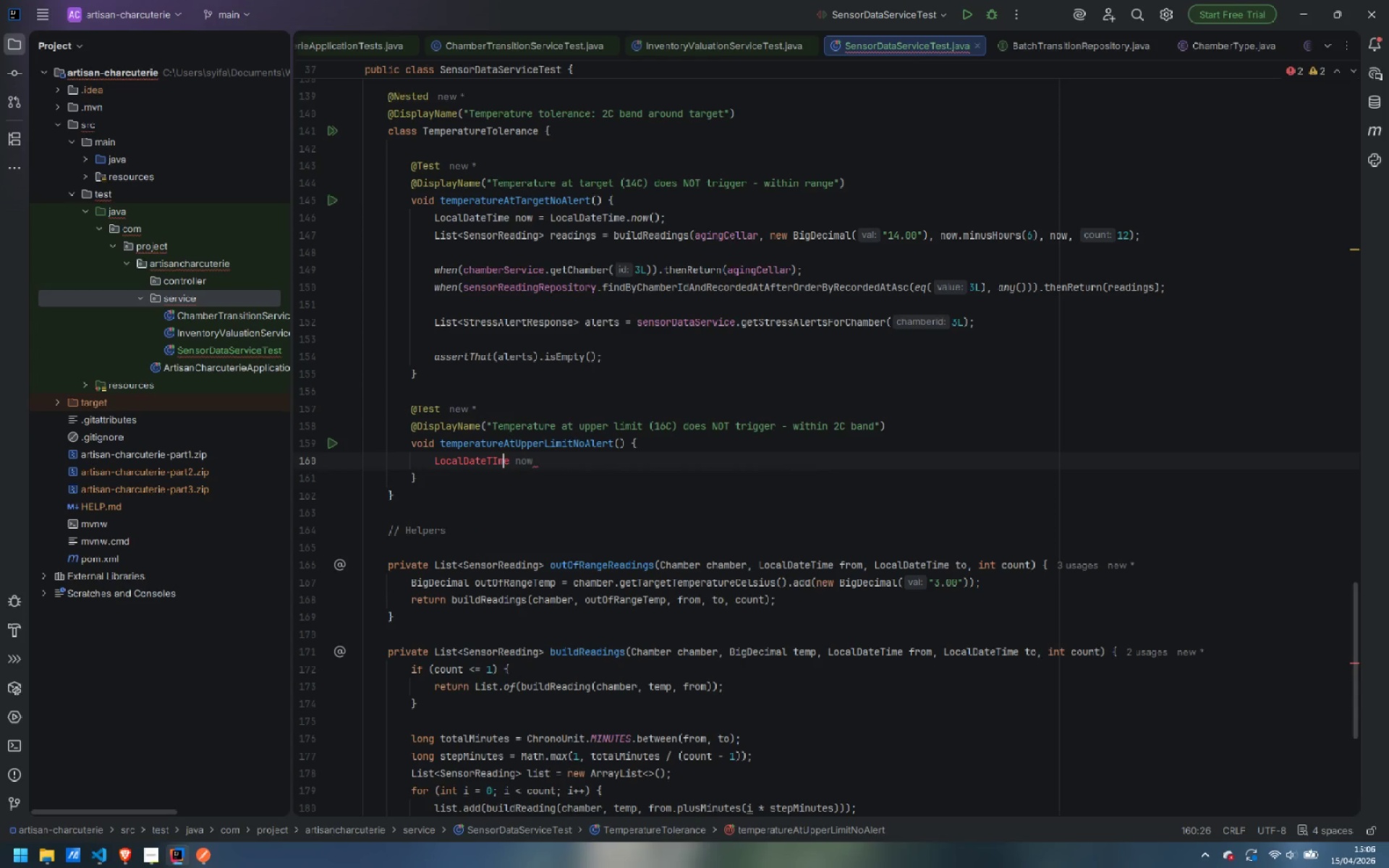 
key(ArrowLeft)
 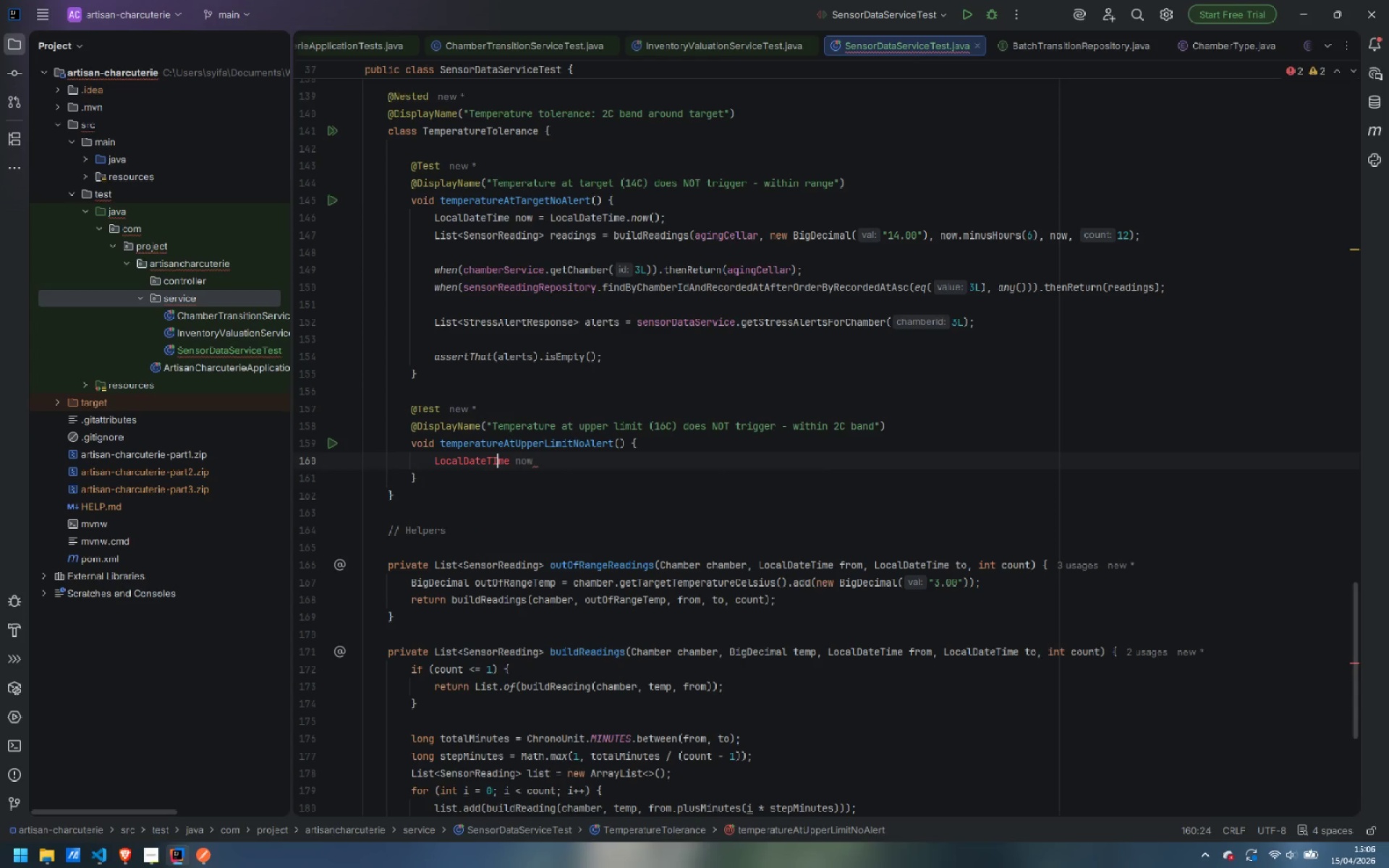 
key(Backspace)
 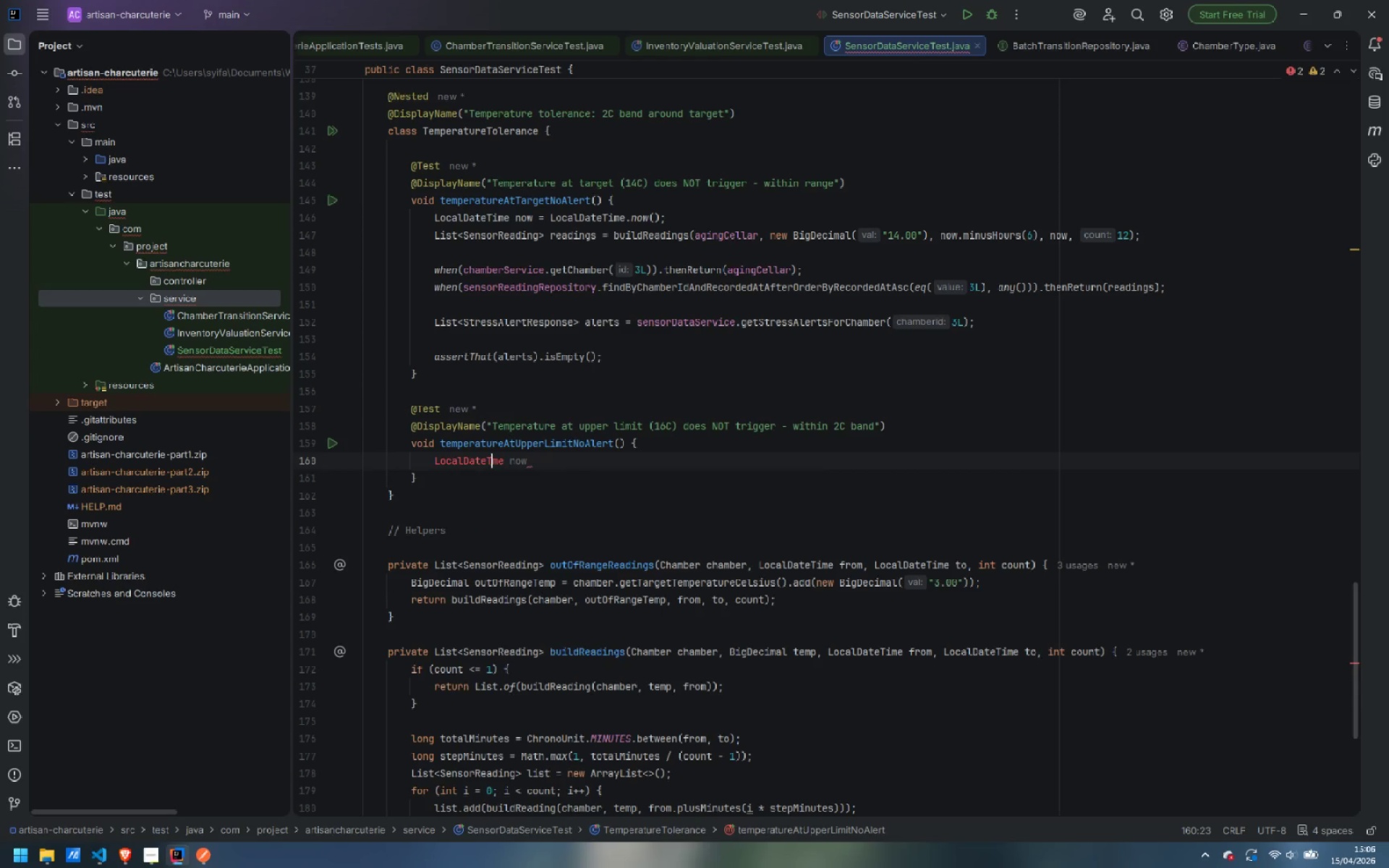 
key(I)
 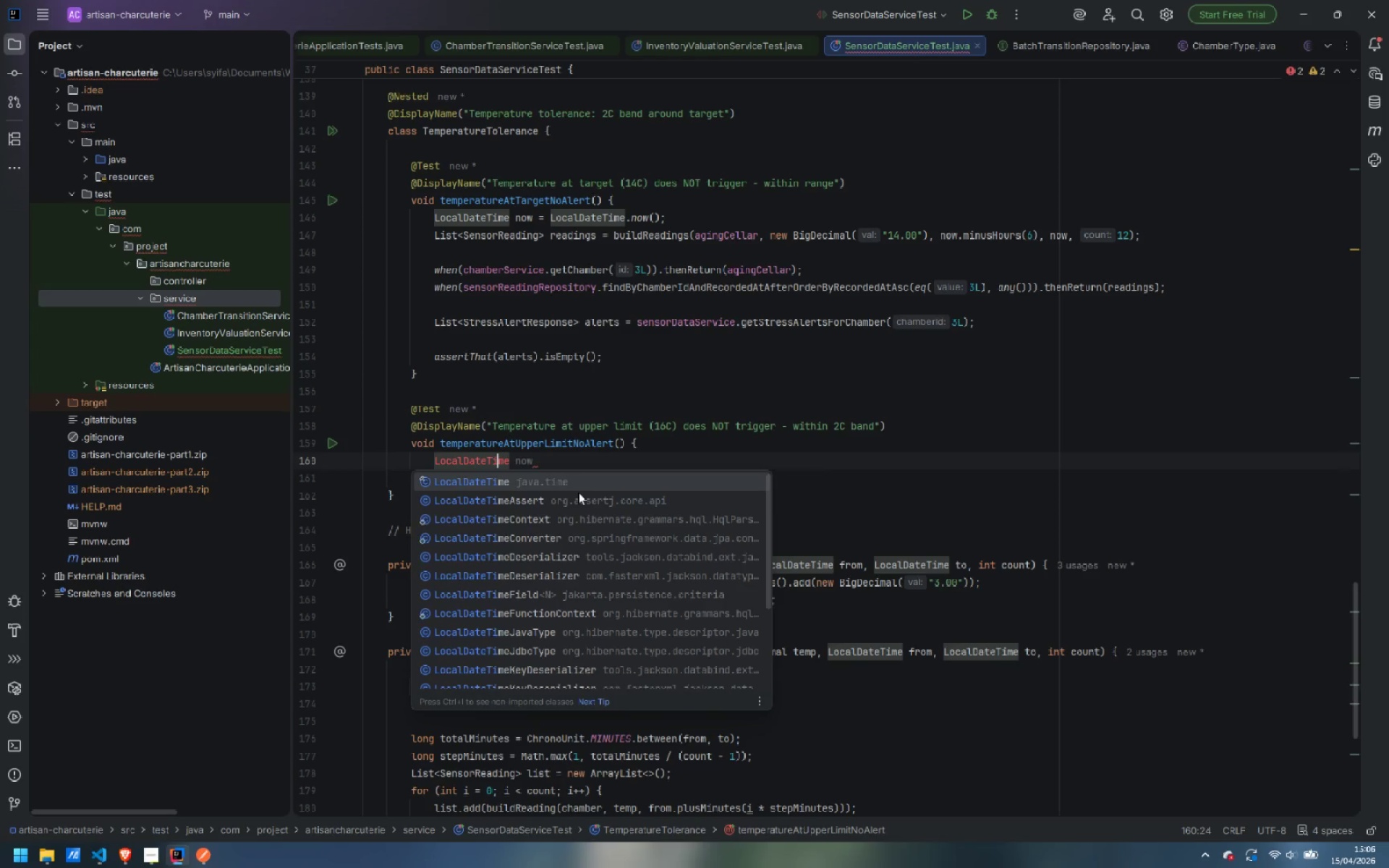 
key(Control+ArrowRight)
 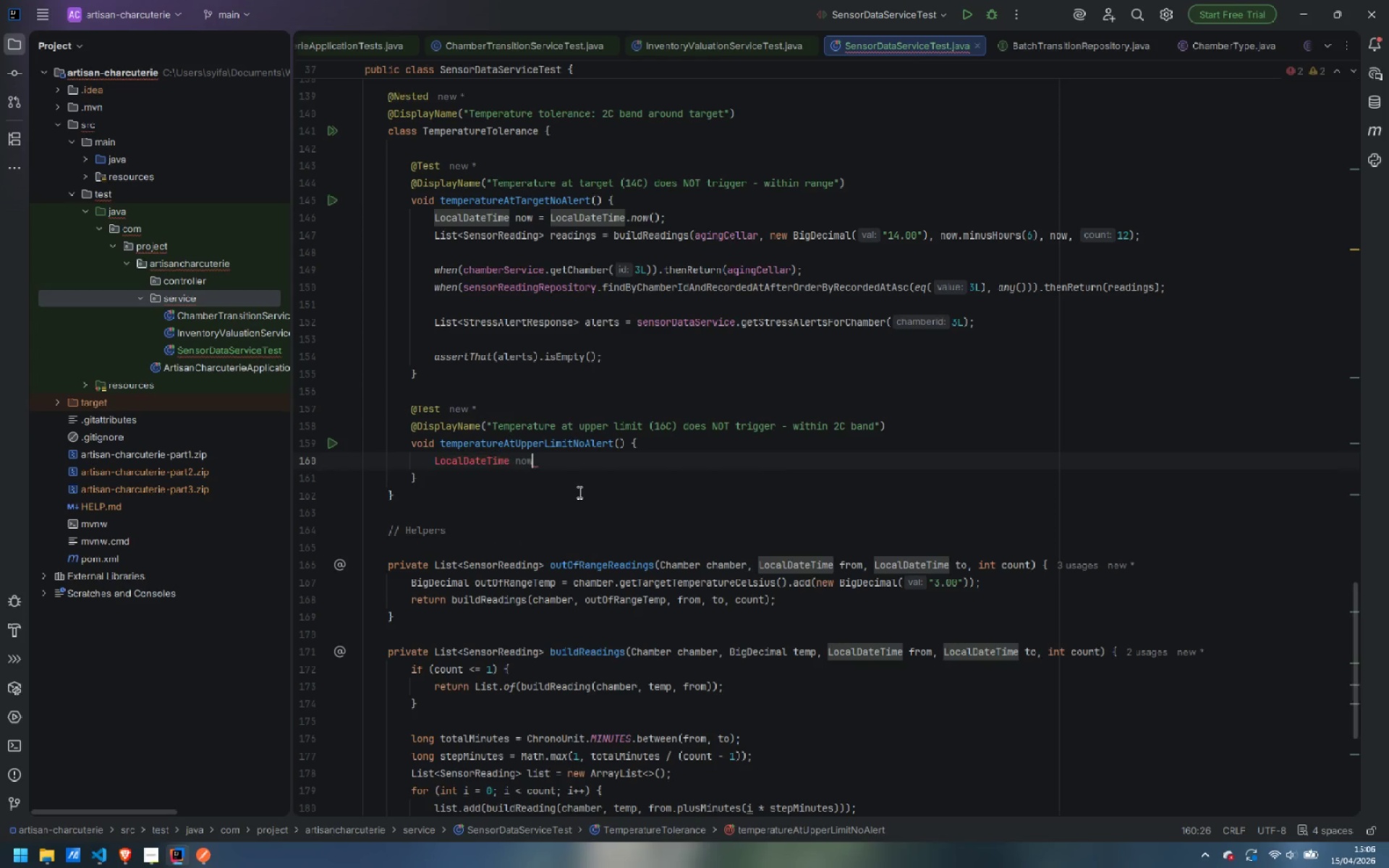 
key(Control+ArrowRight)
 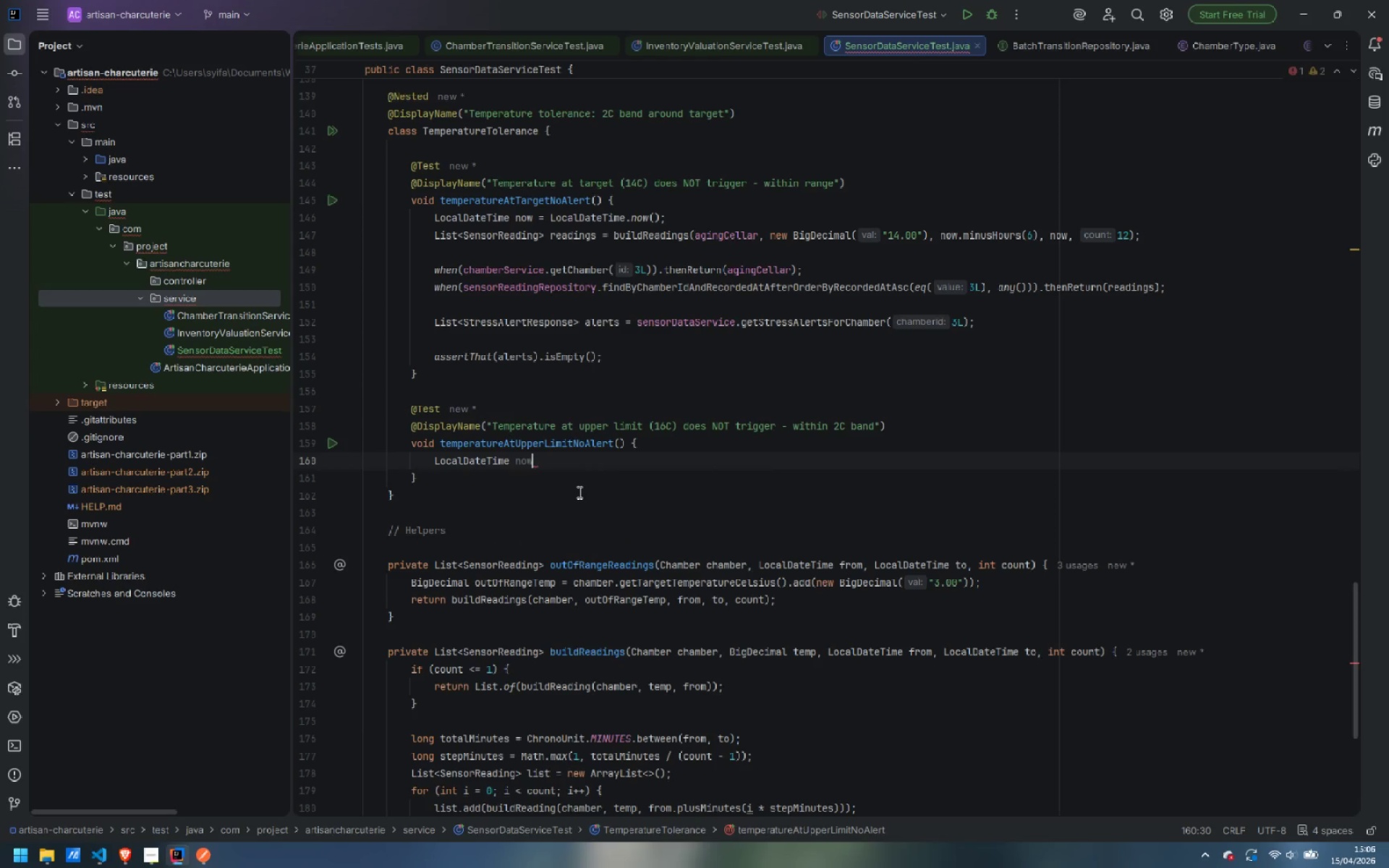 
type( = :oc)
key(Backspace)
key(Backspace)
key(Backspace)
type(LOcalDate)
 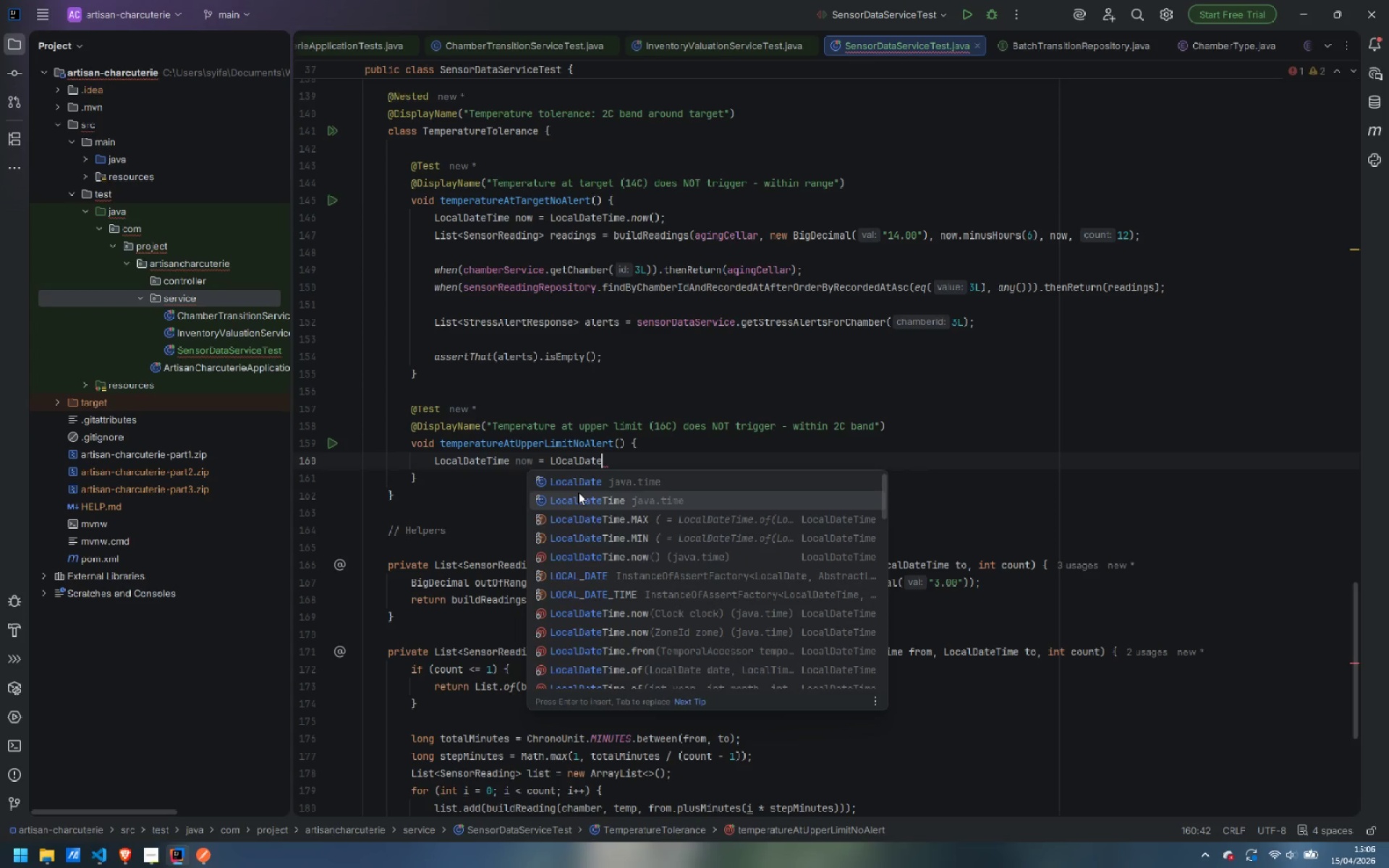 
key(Enter)
 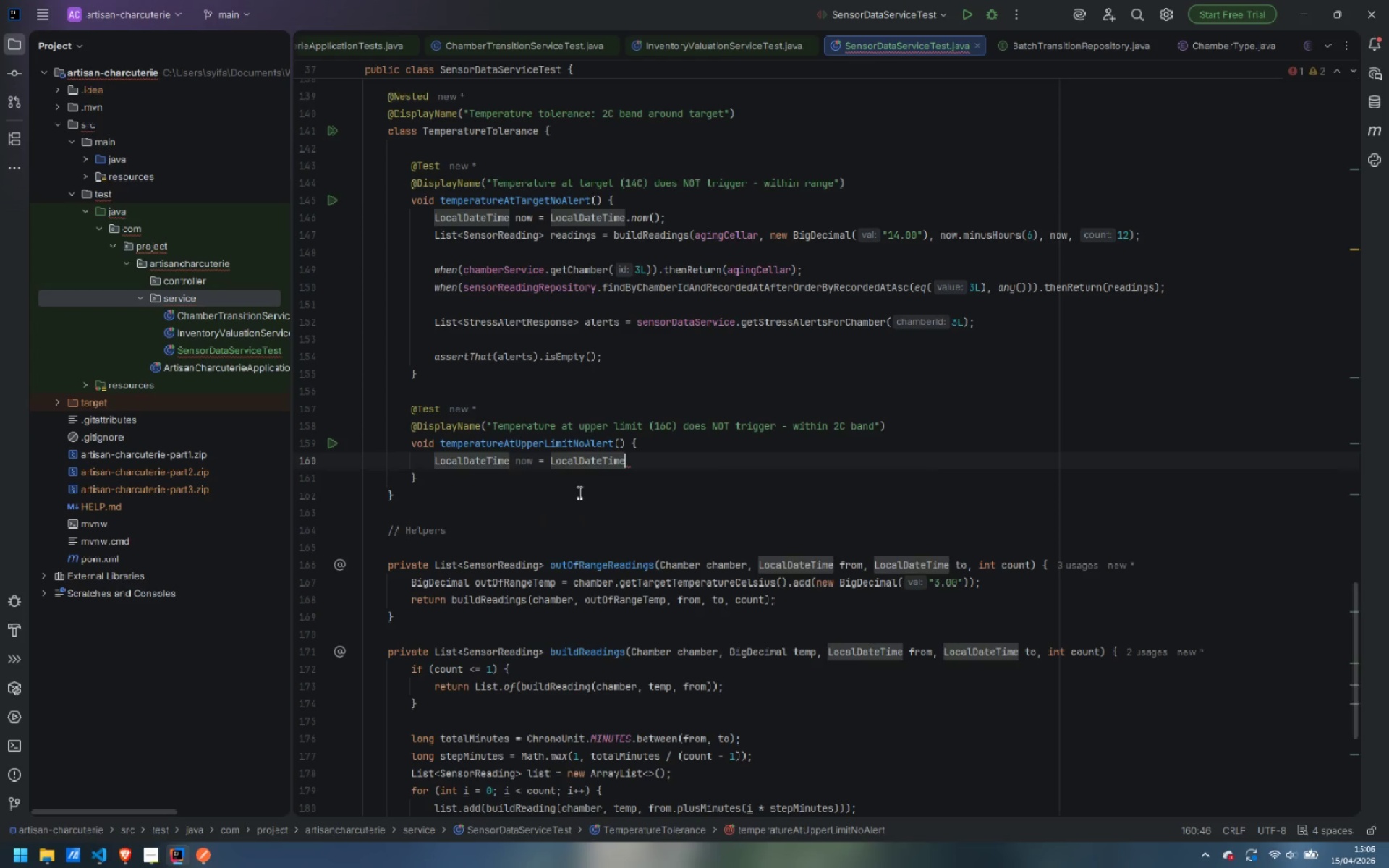 
type(.now)
 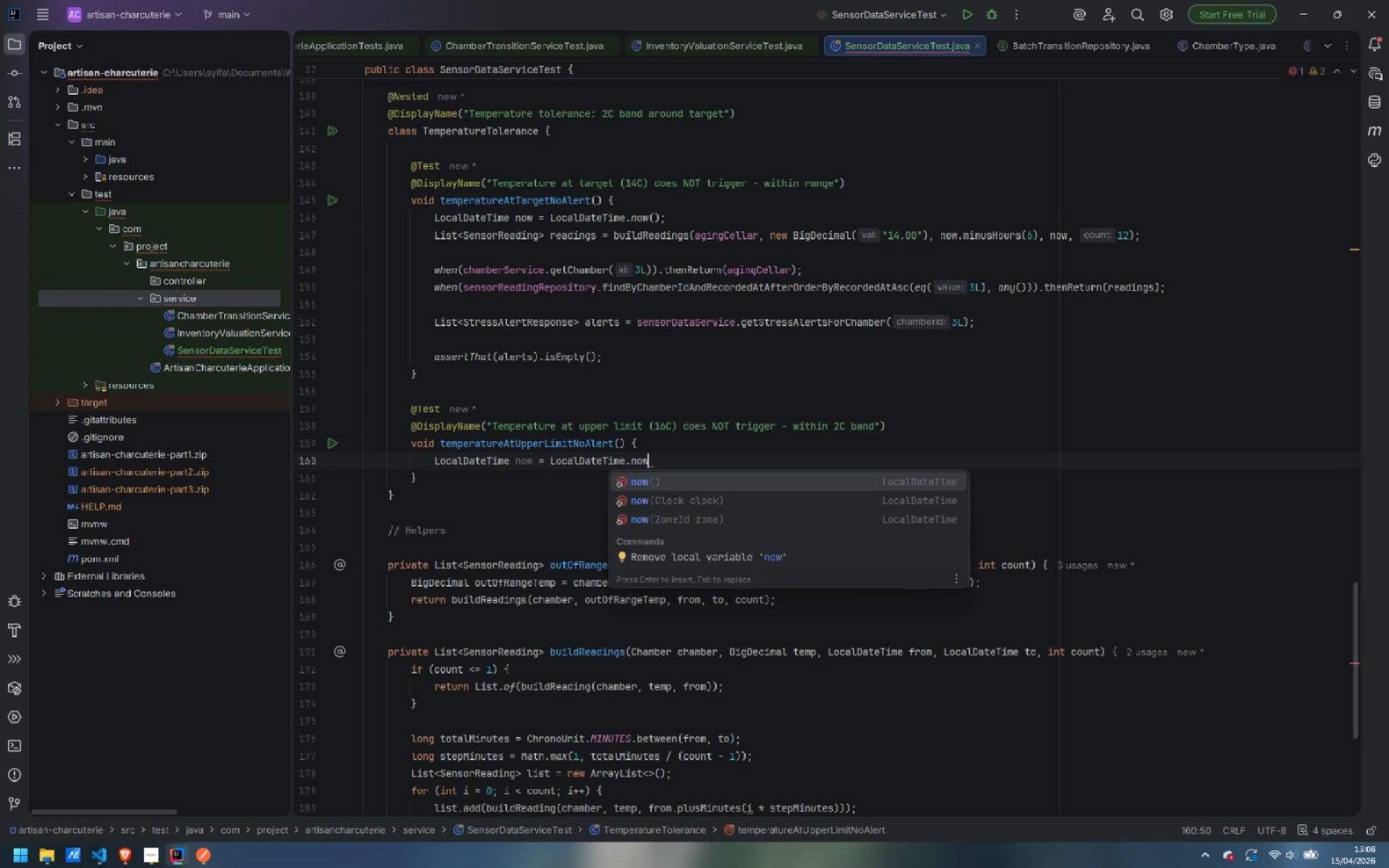 
key(Enter)
 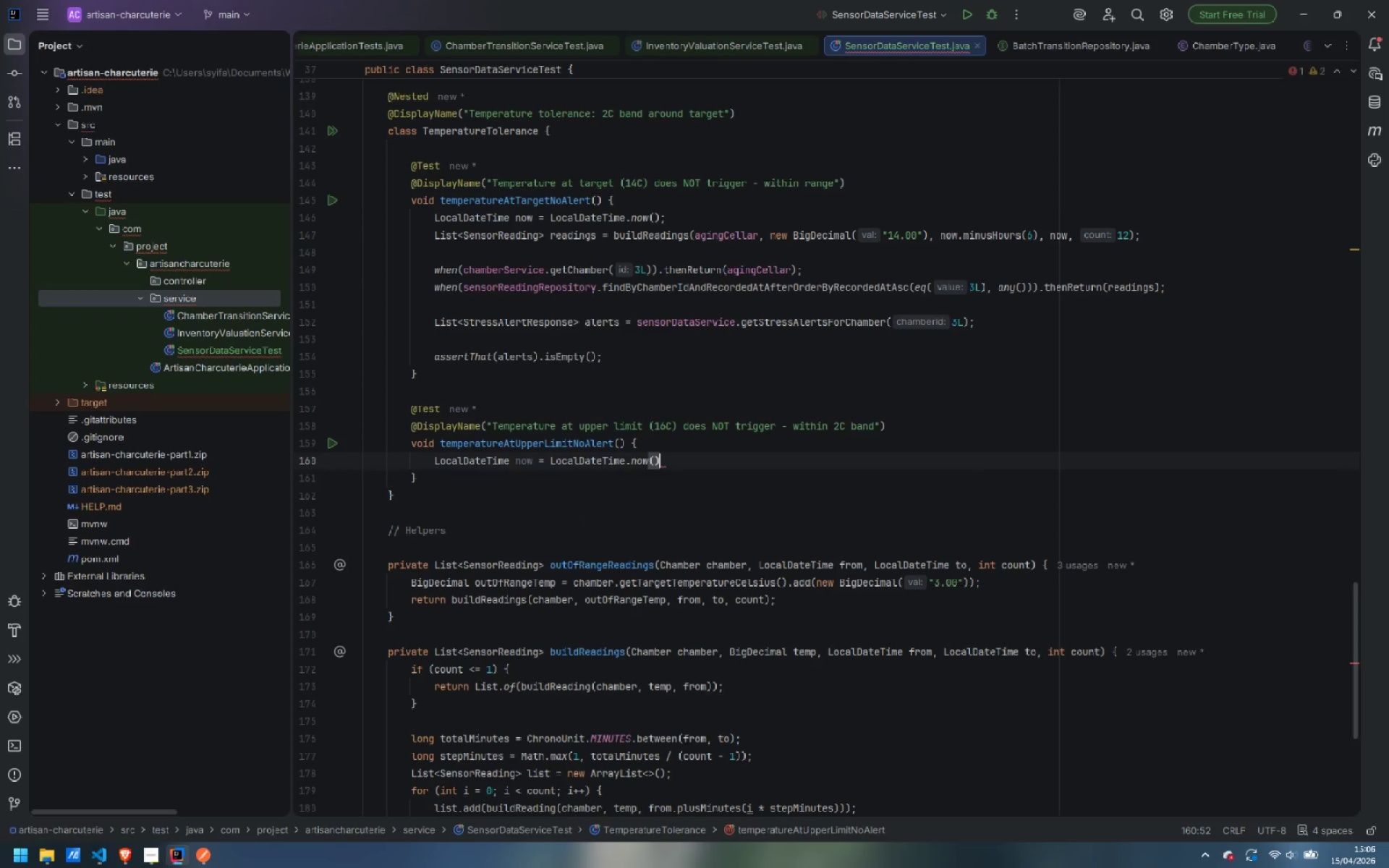 
key(Semicolon)
 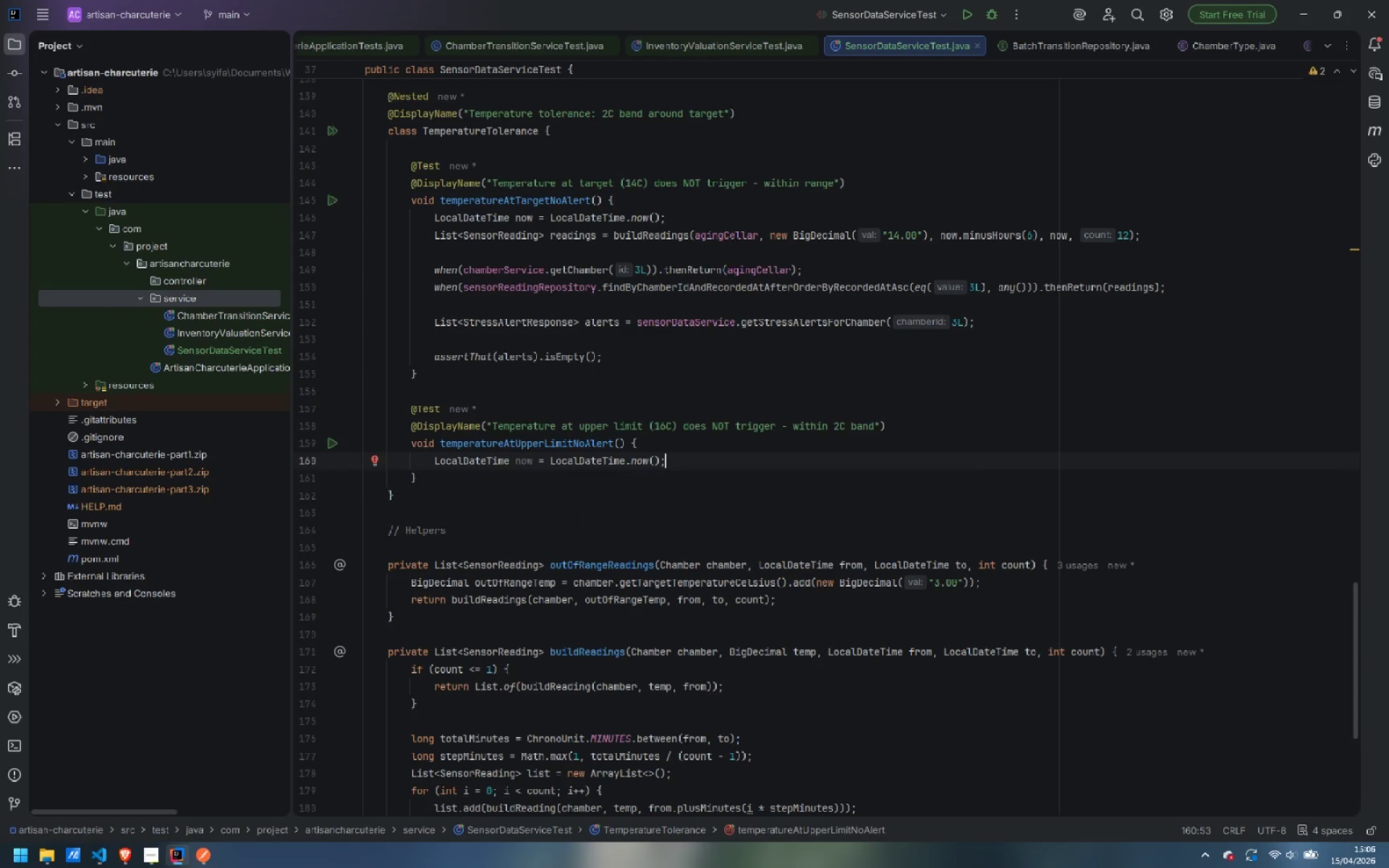 
key(Enter)
 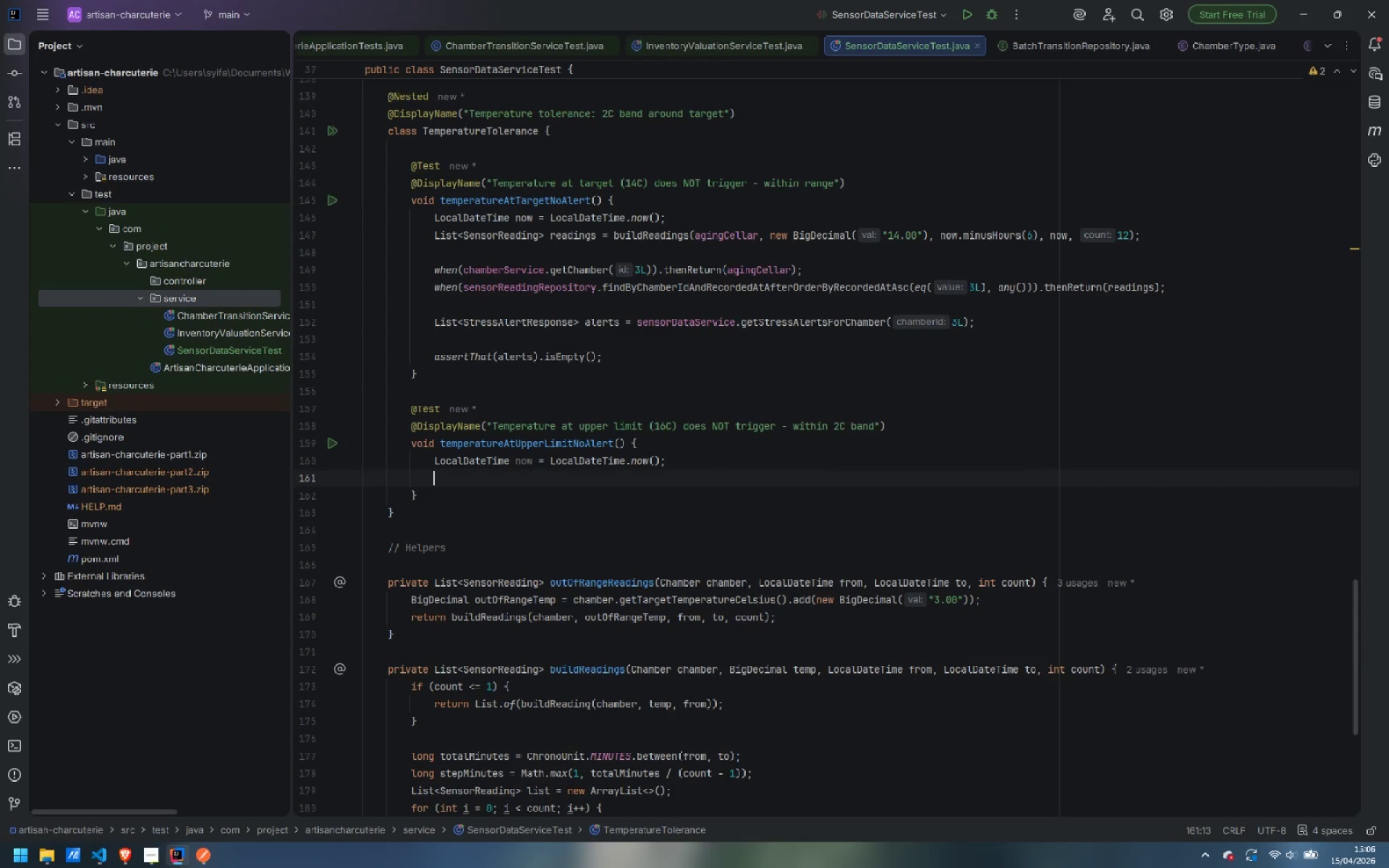 
type(List<SensorRead)
 